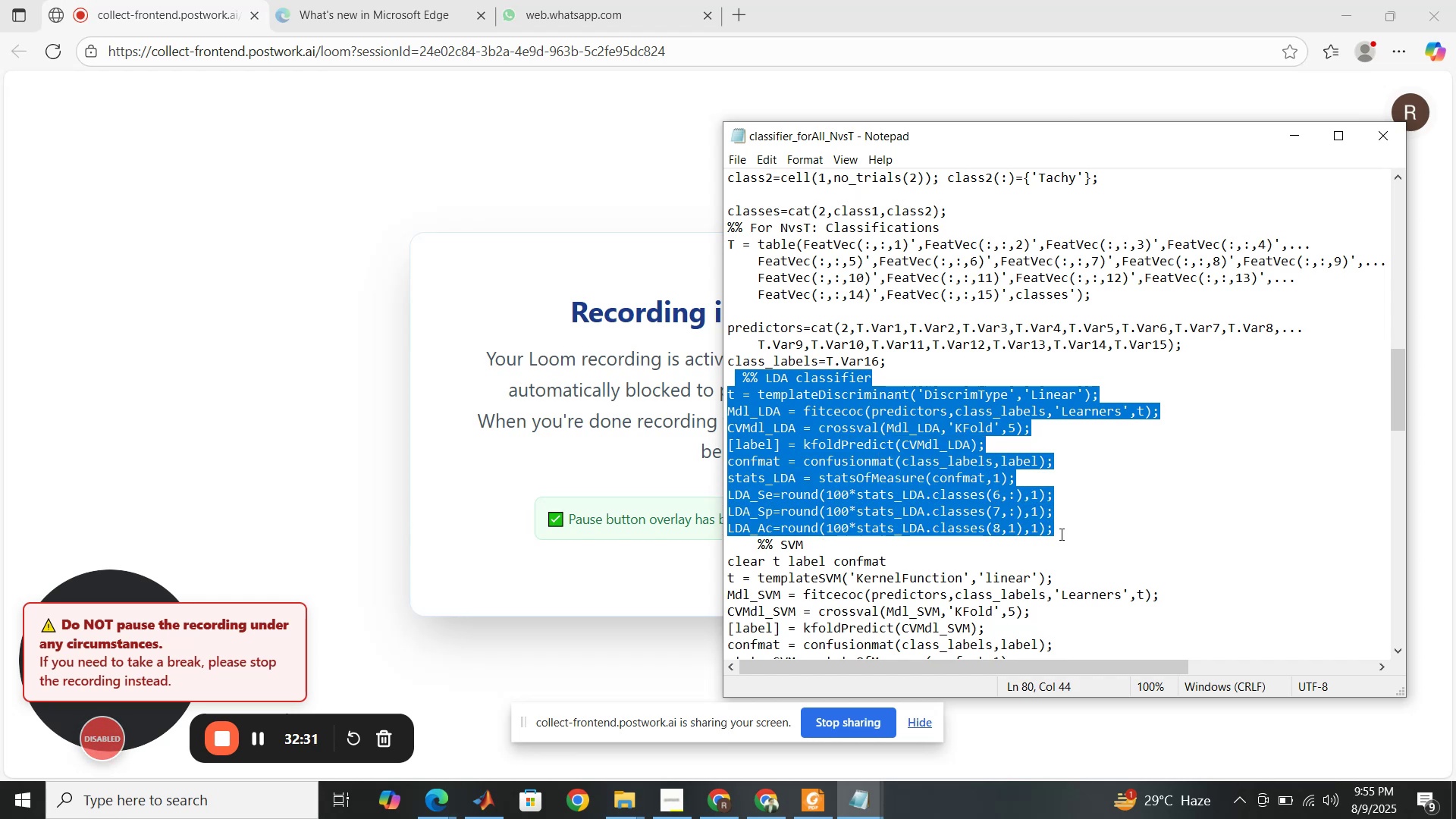 
key(Control+C)
 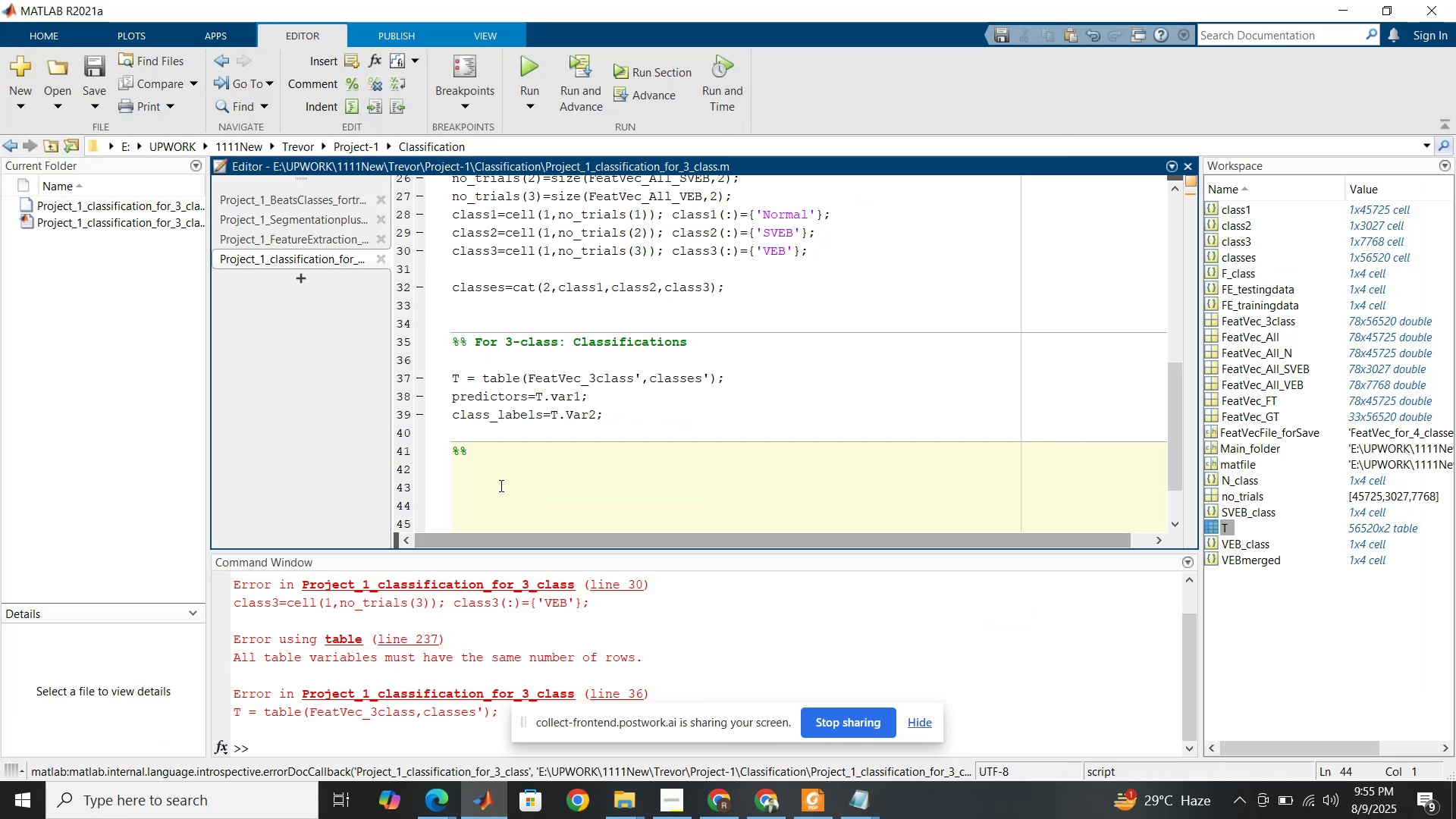 
left_click([495, 467])
 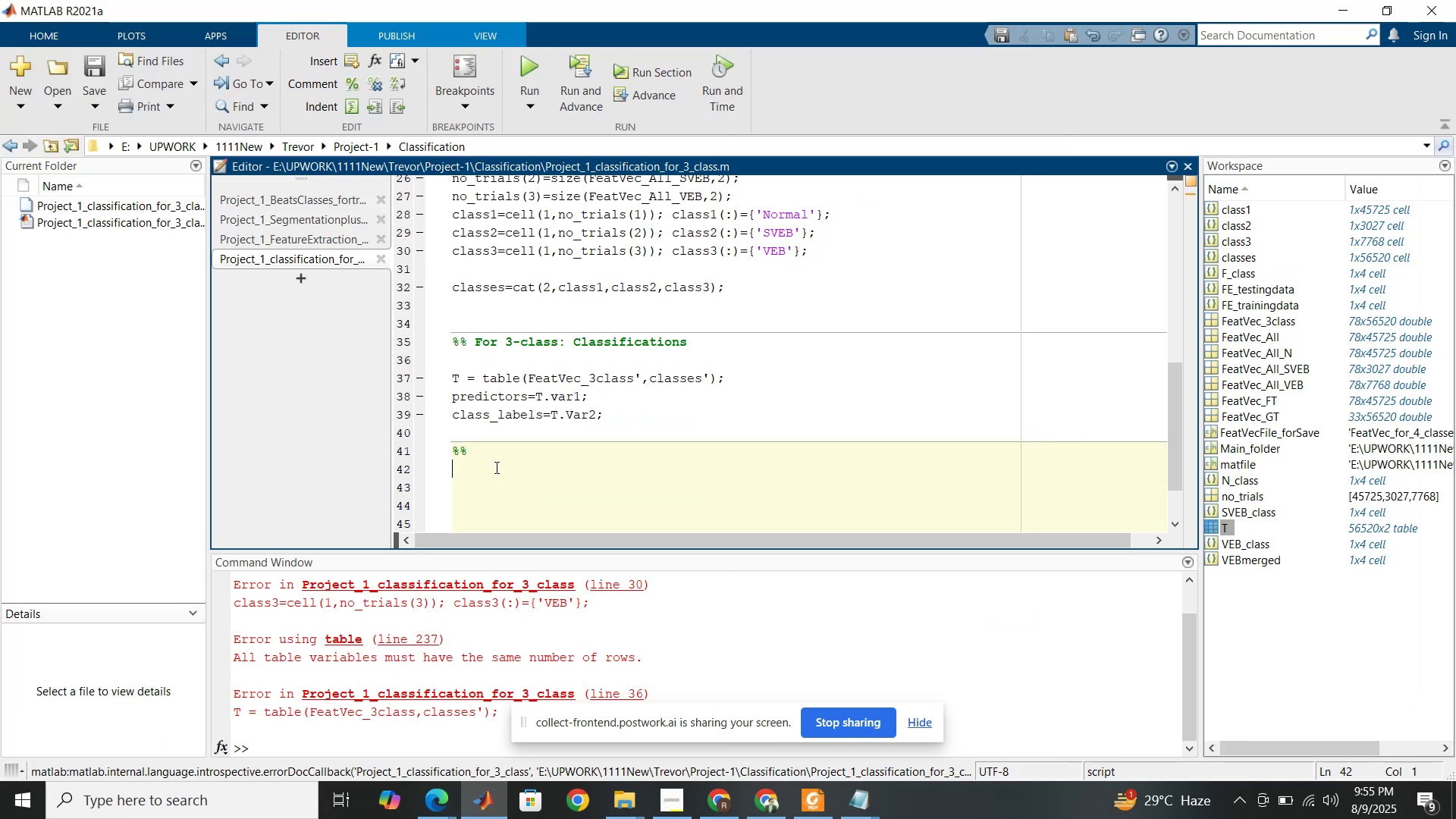 
key(Control+V)
 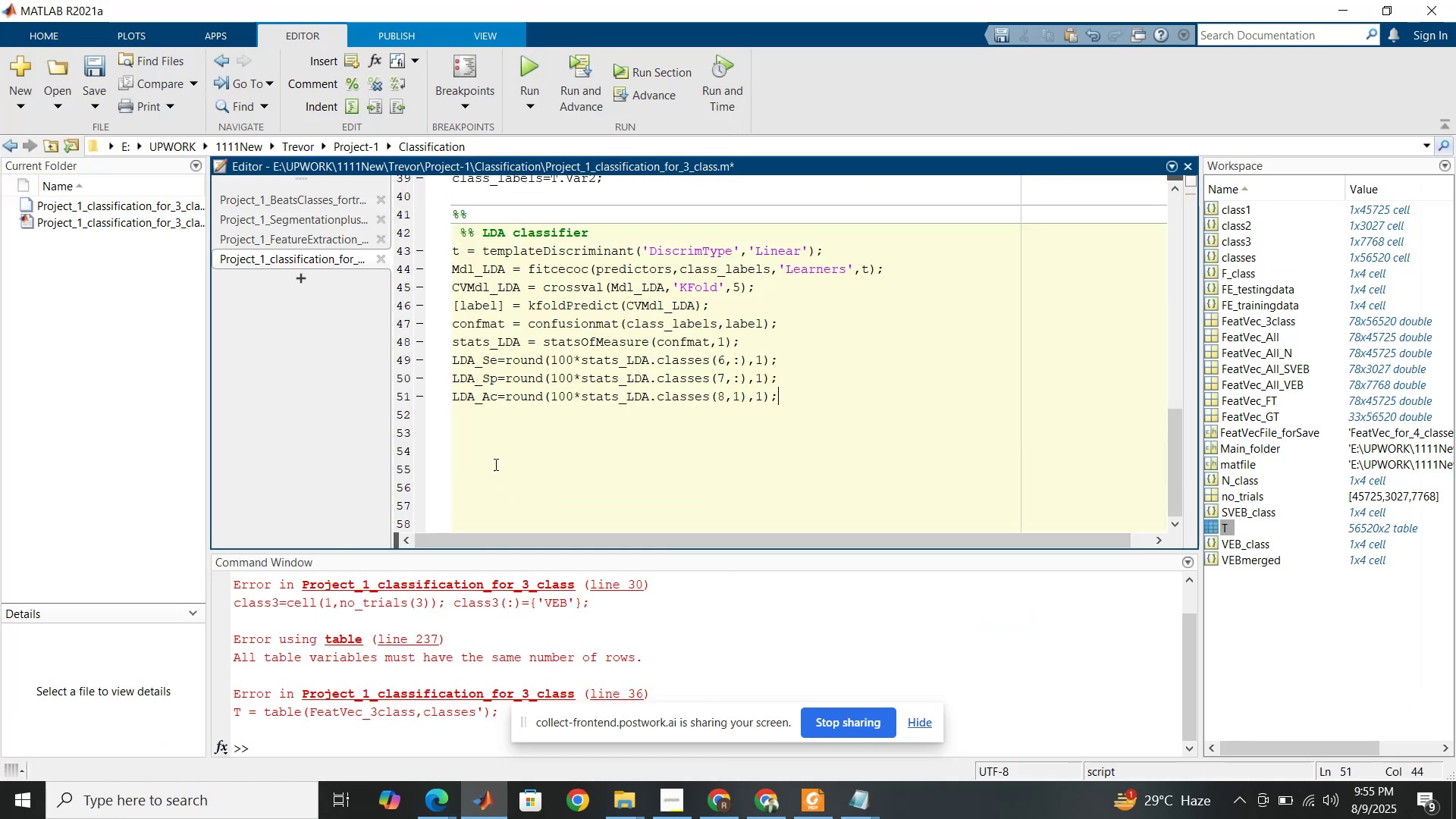 
scroll: coordinate [494, 447], scroll_direction: up, amount: 2.0
 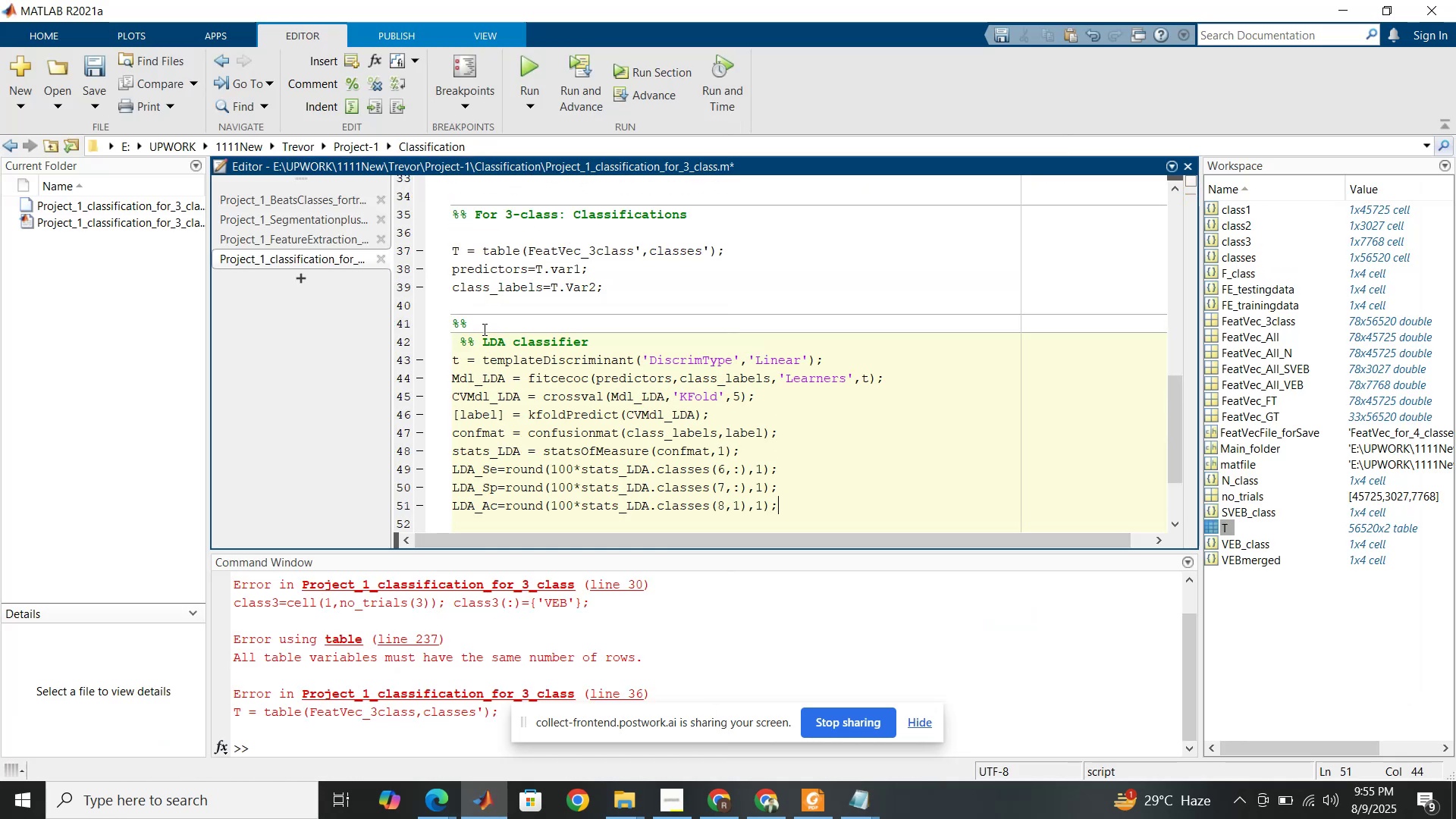 
left_click([483, 323])
 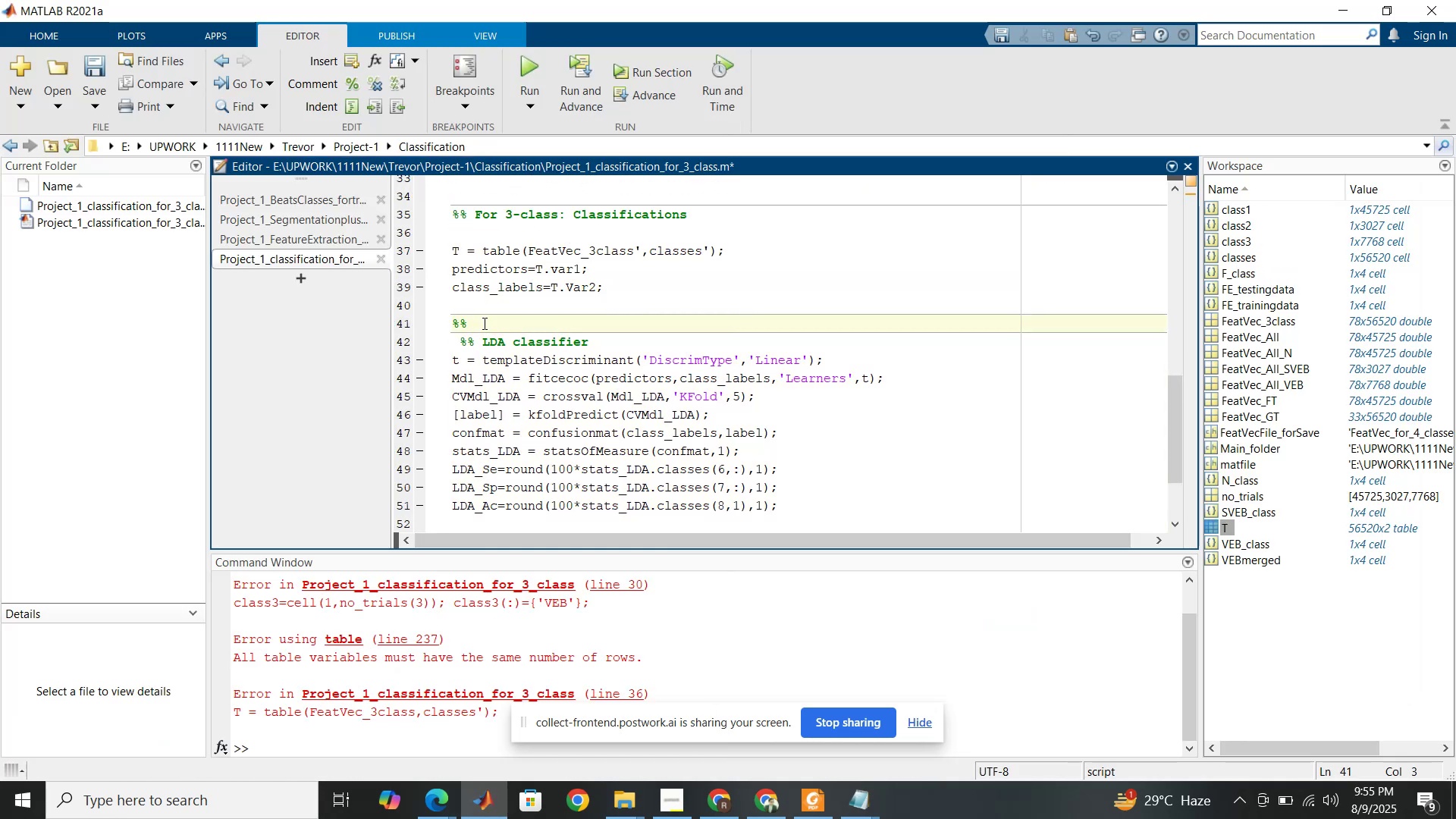 
key(Backspace)
 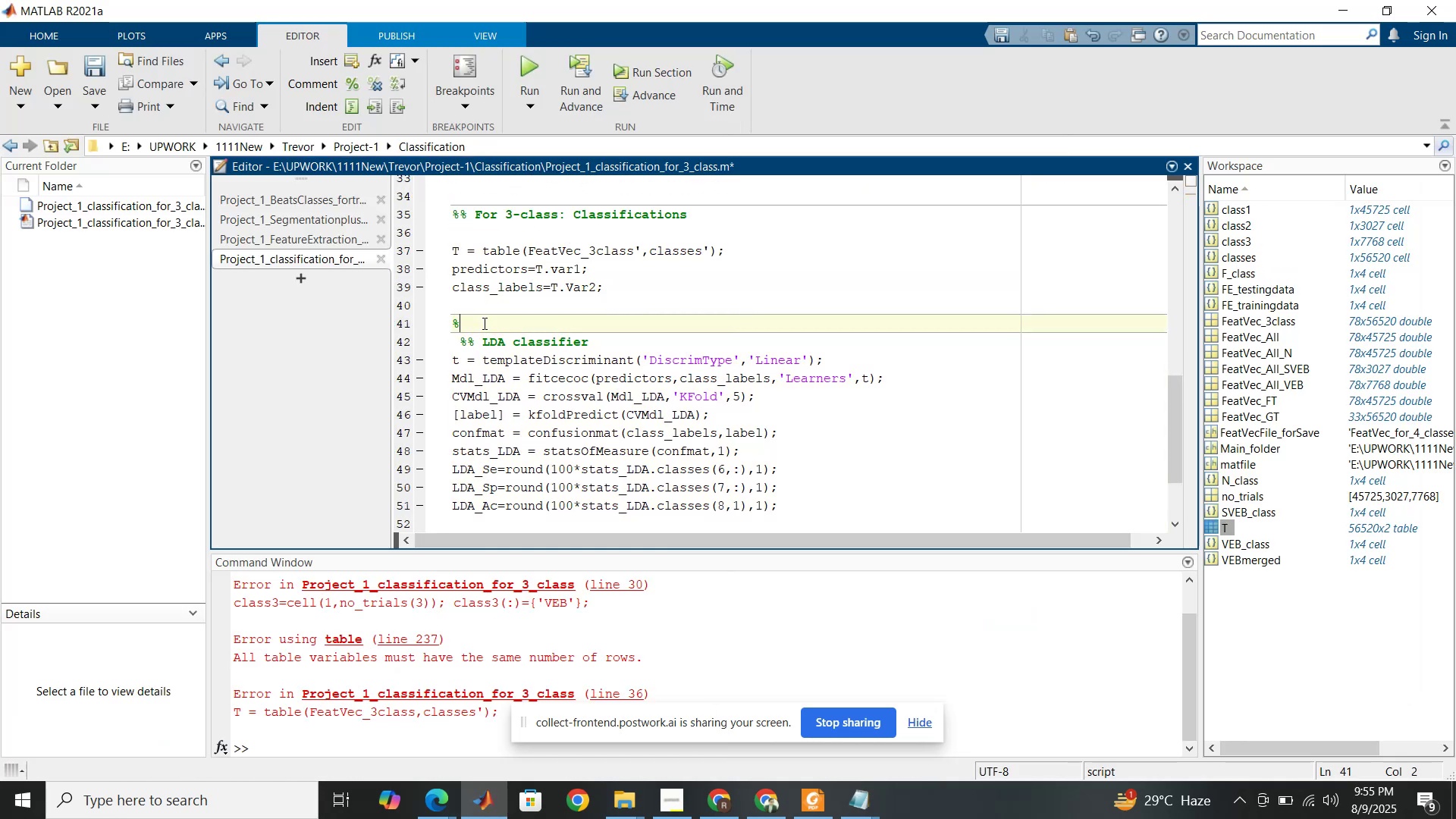 
key(Backspace)
 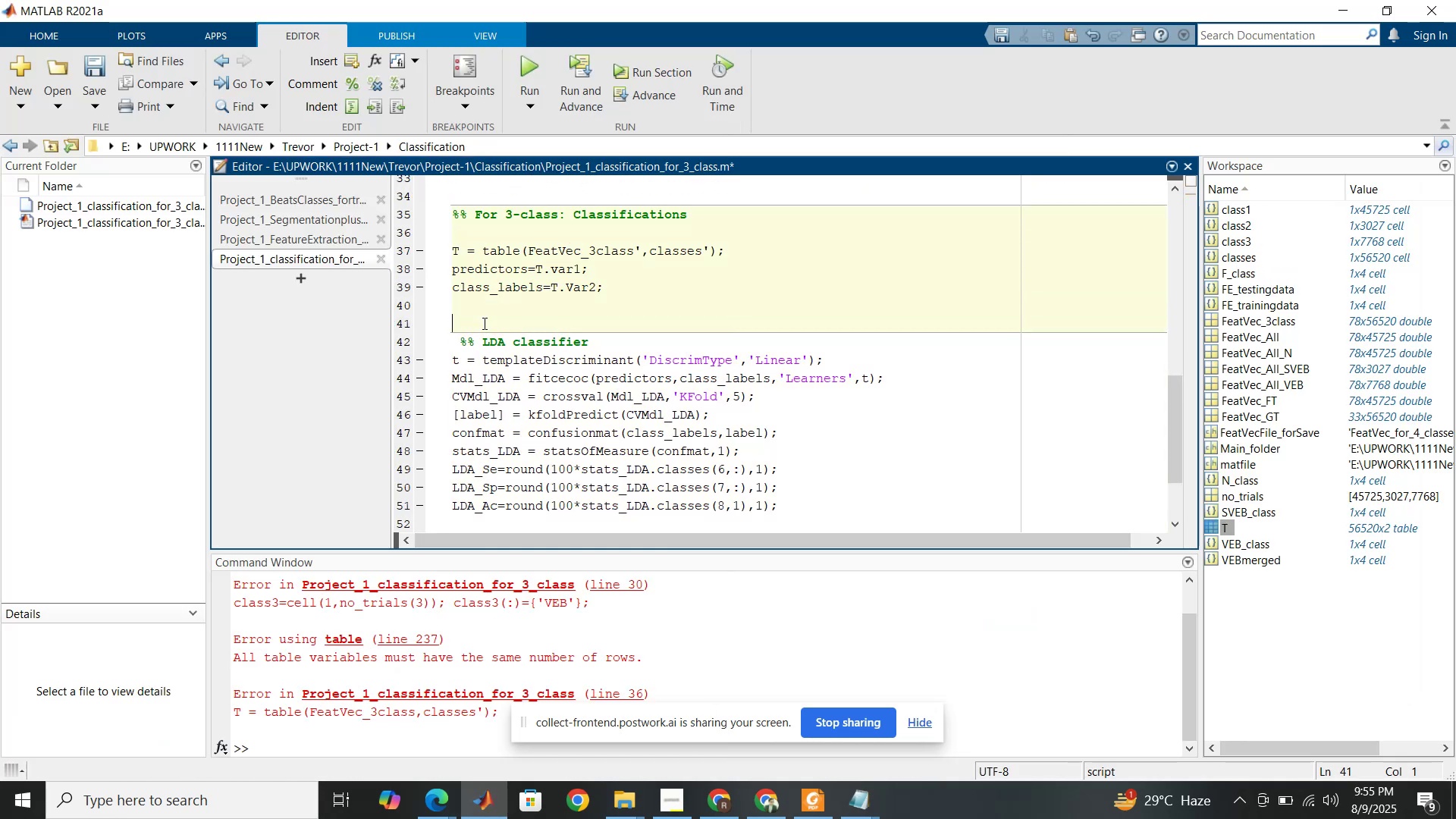 
key(Backspace)
 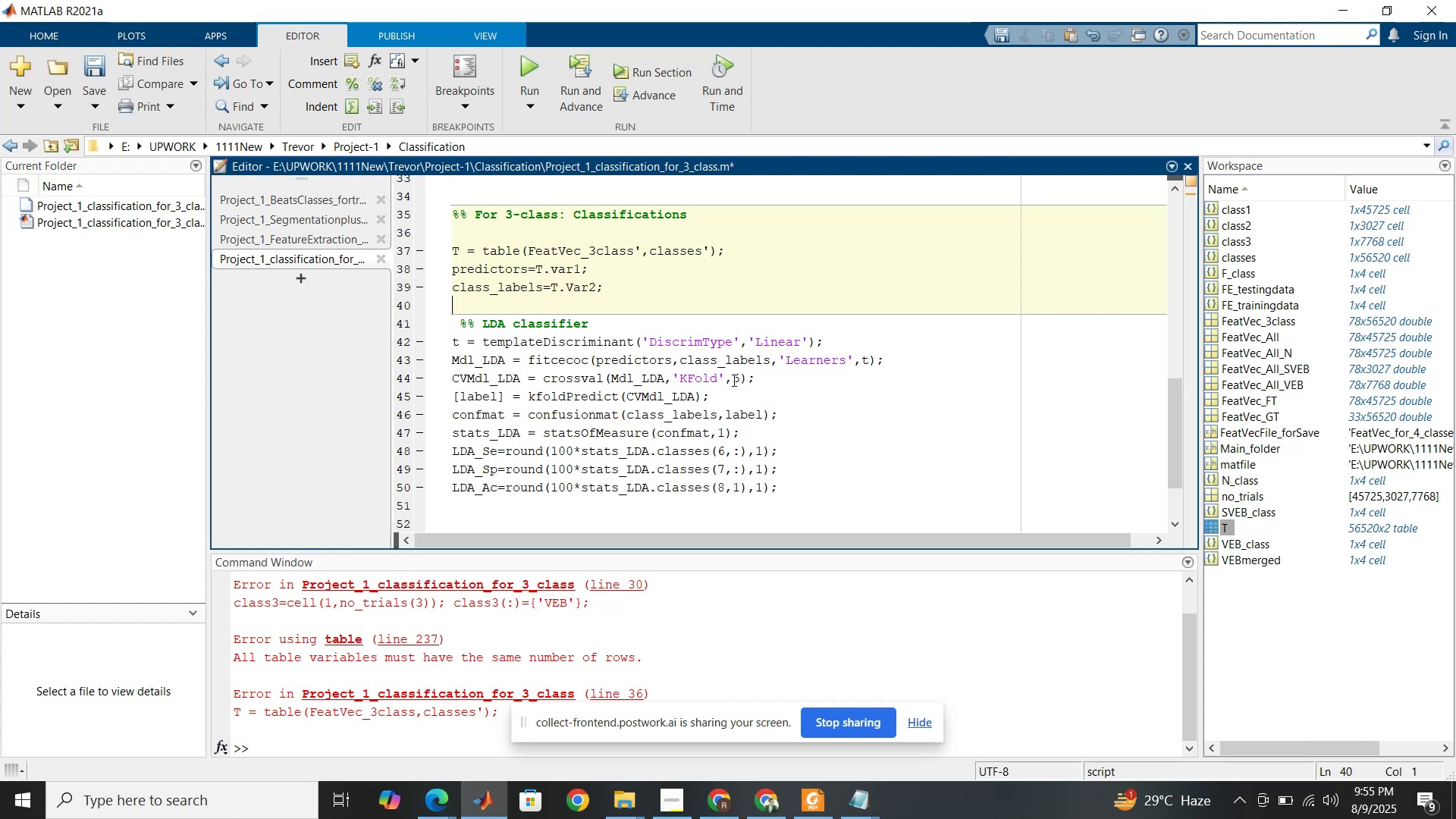 
wait(6.0)
 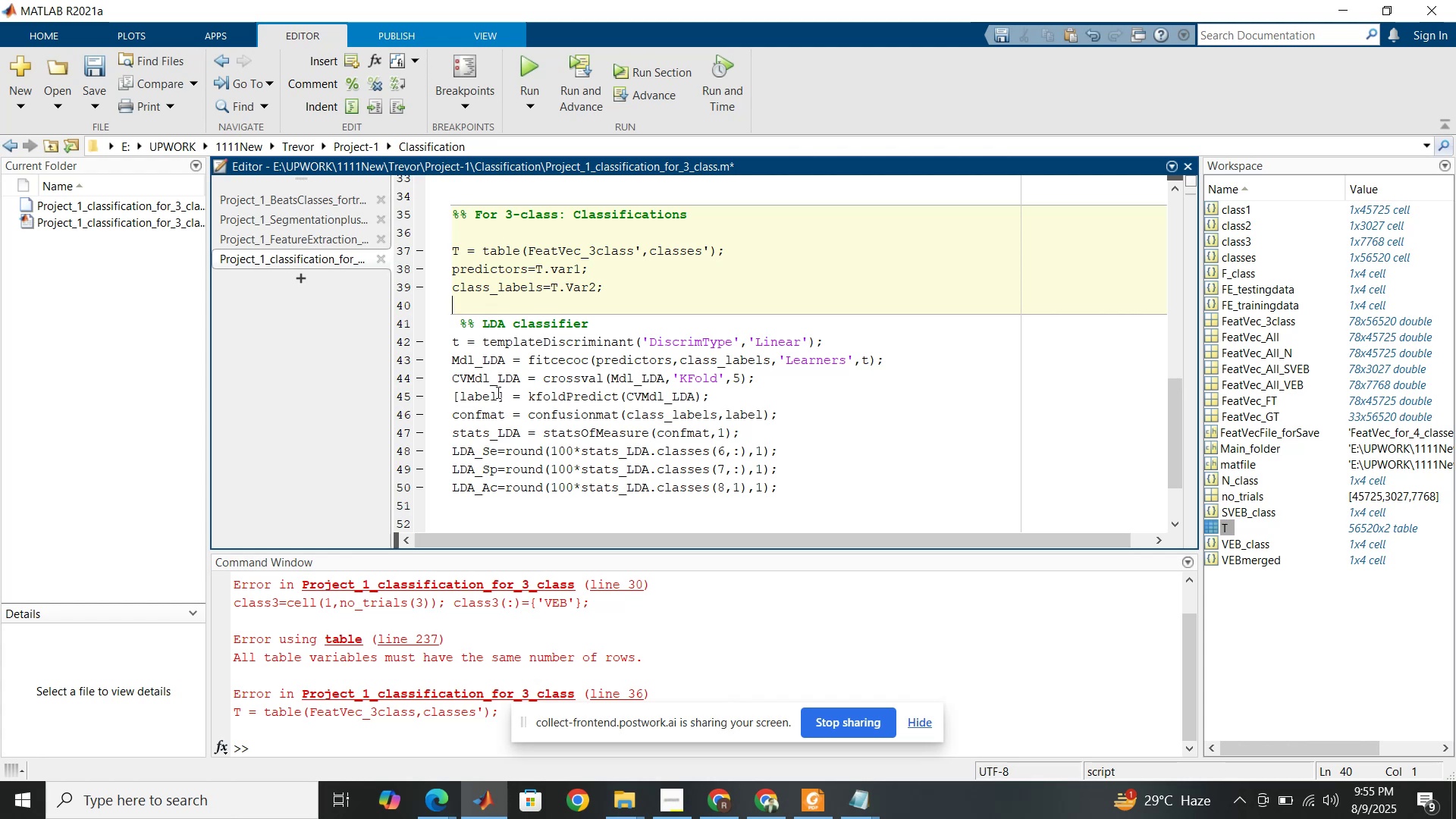 
left_click([806, 806])
 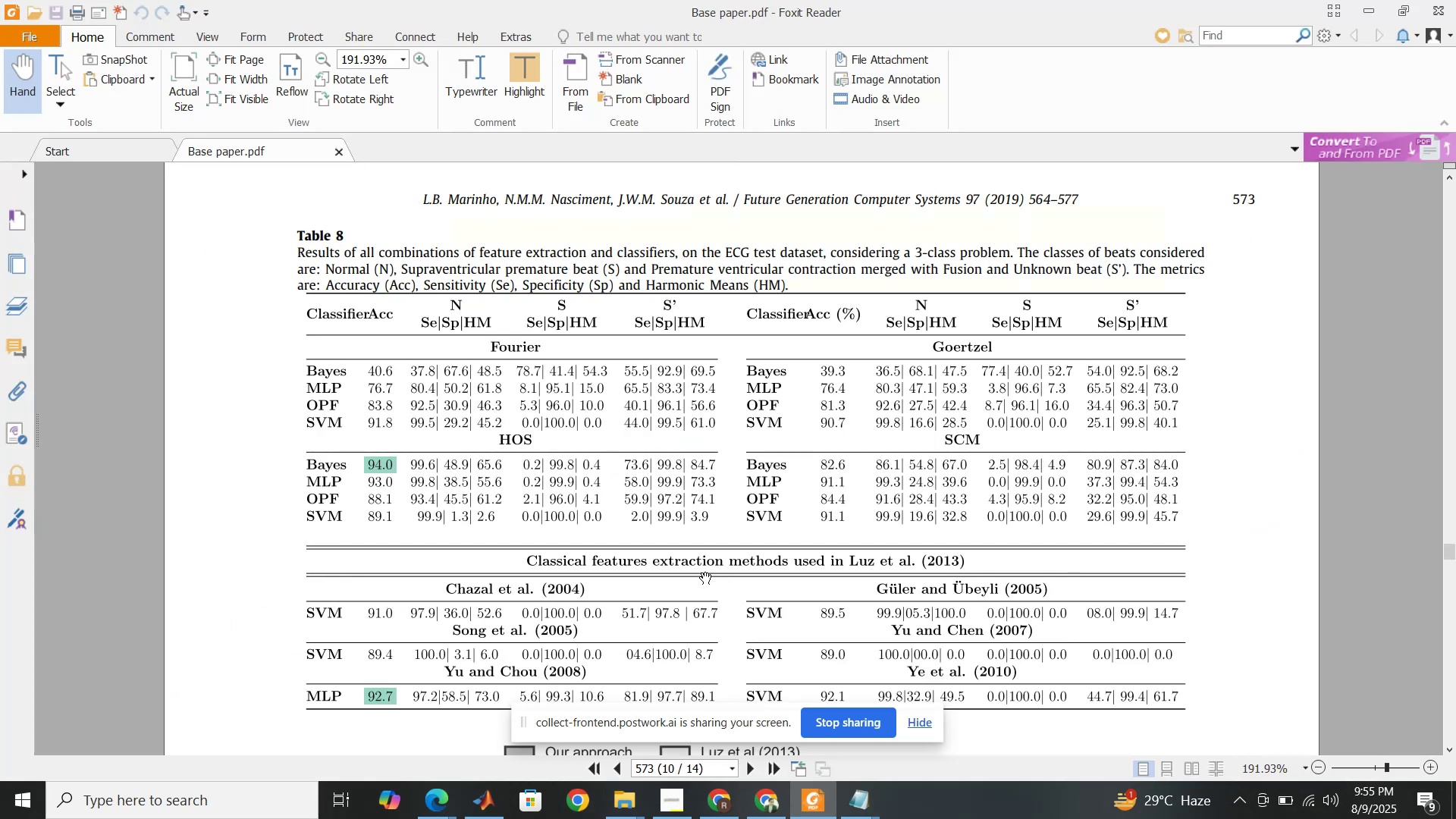 
scroll: coordinate [692, 506], scroll_direction: up, amount: 3.0
 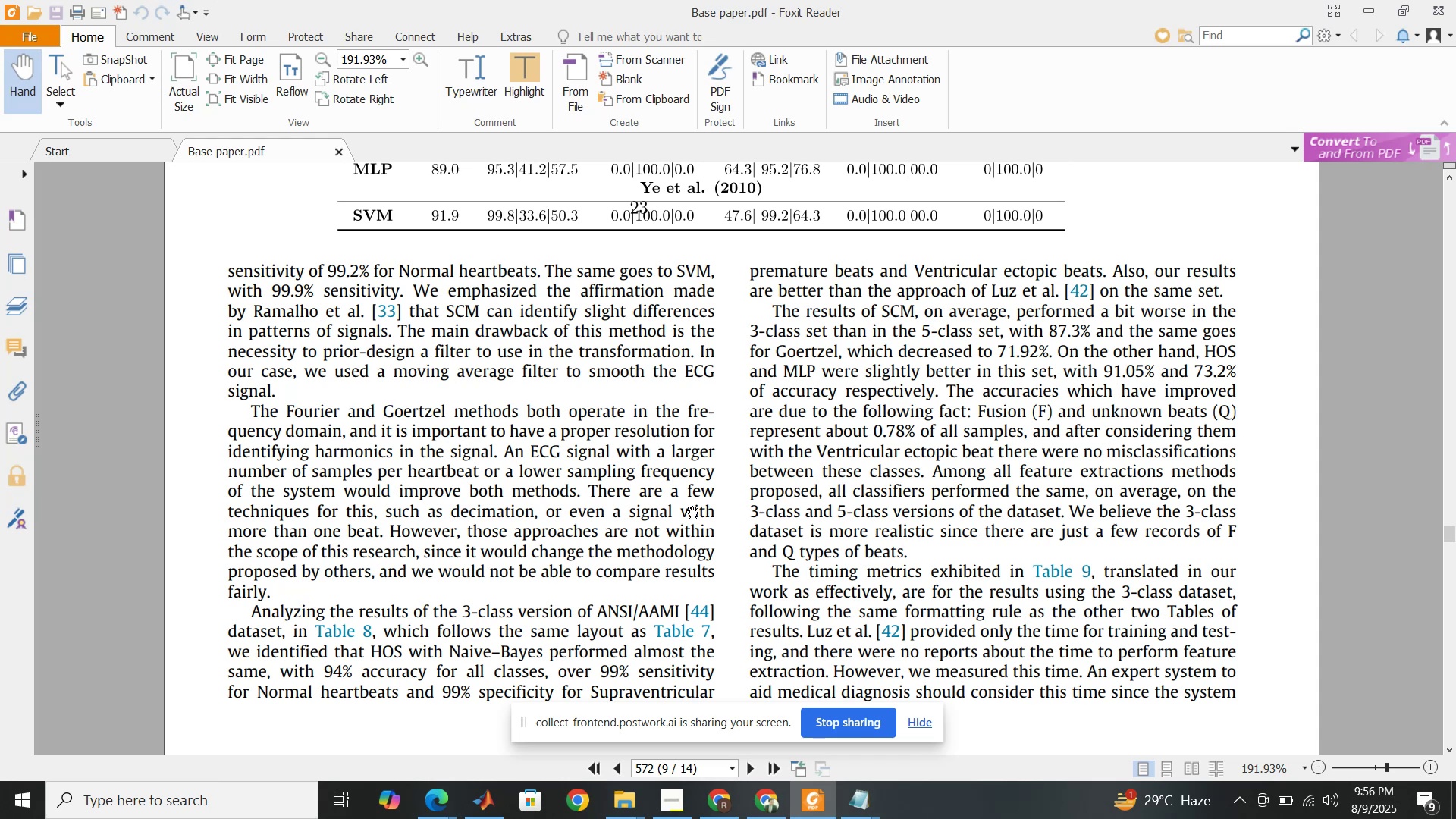 
wait(6.83)
 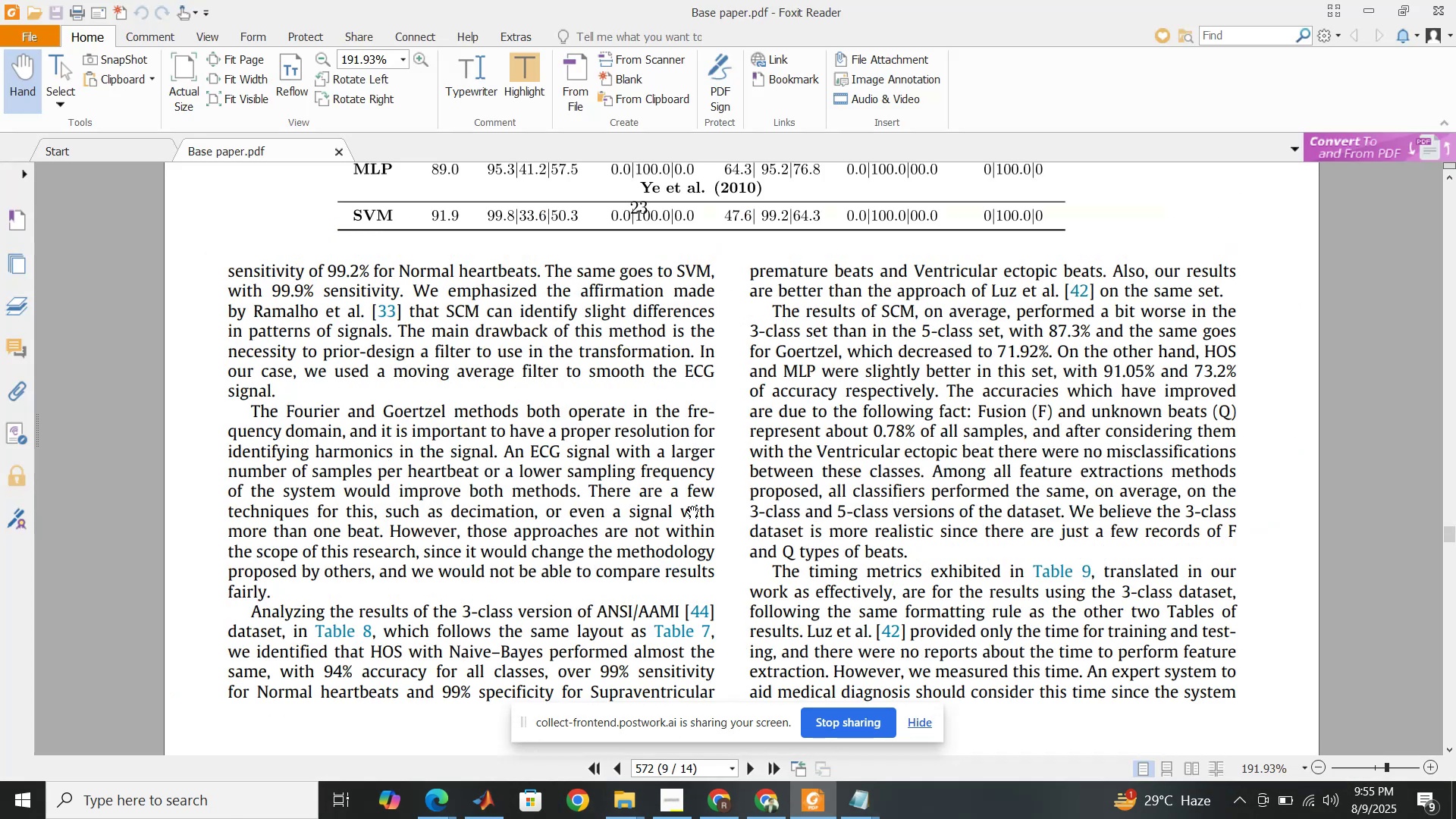 
scroll: coordinate [692, 506], scroll_direction: up, amount: 23.0
 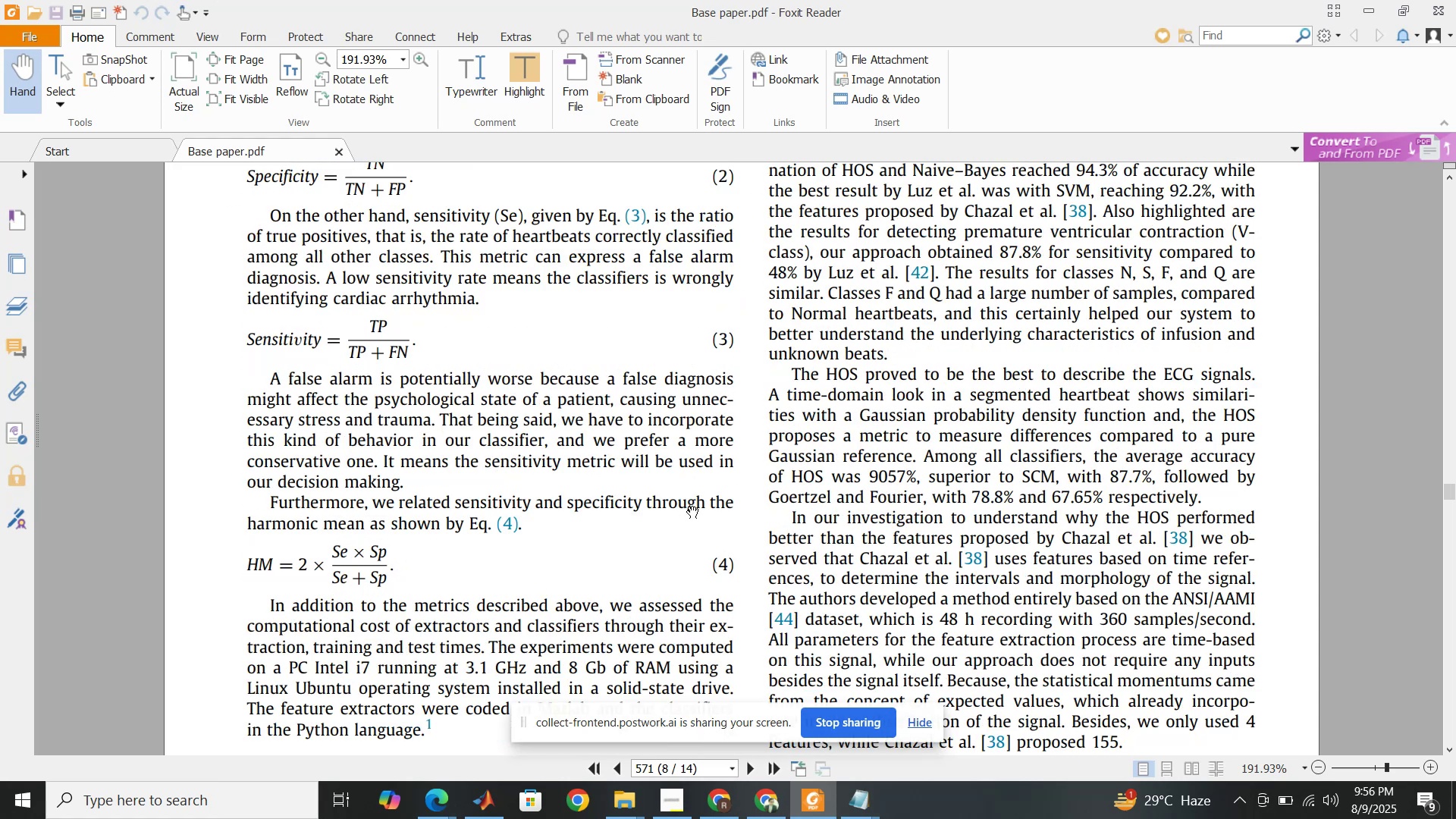 
scroll: coordinate [692, 506], scroll_direction: down, amount: 1.0
 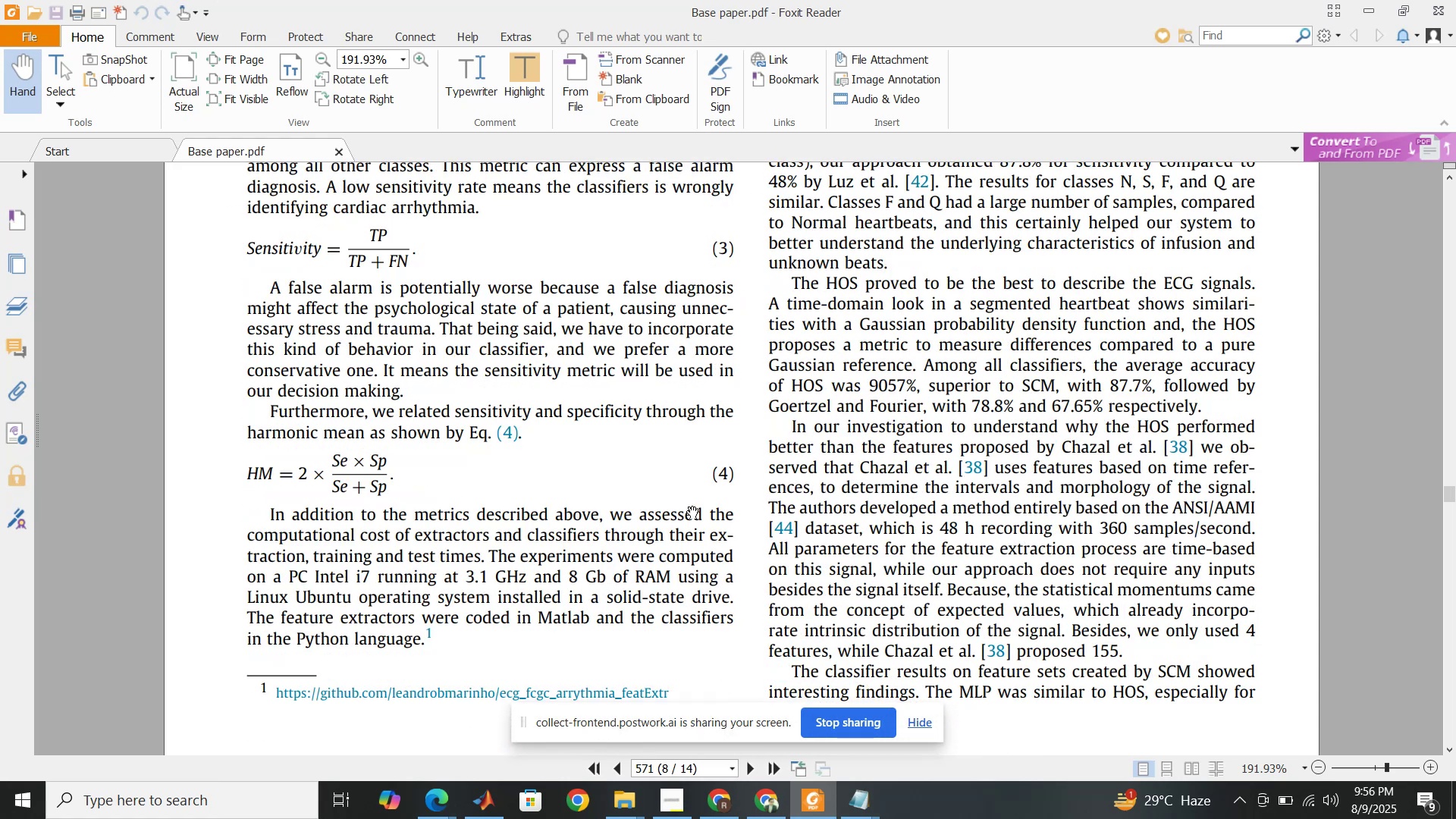 
scroll: coordinate [692, 506], scroll_direction: up, amount: 16.0
 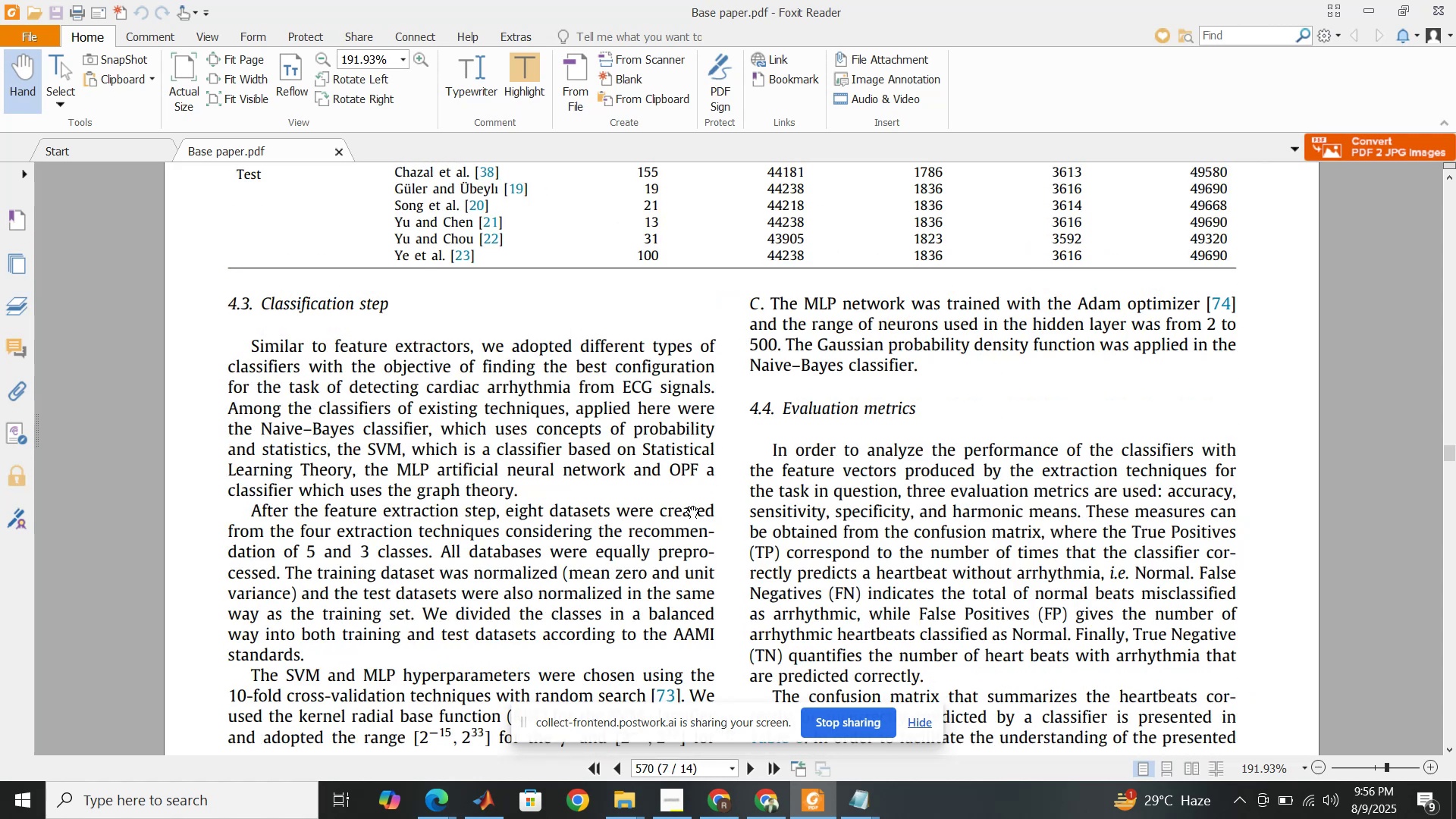 
scroll: coordinate [692, 506], scroll_direction: down, amount: 3.0
 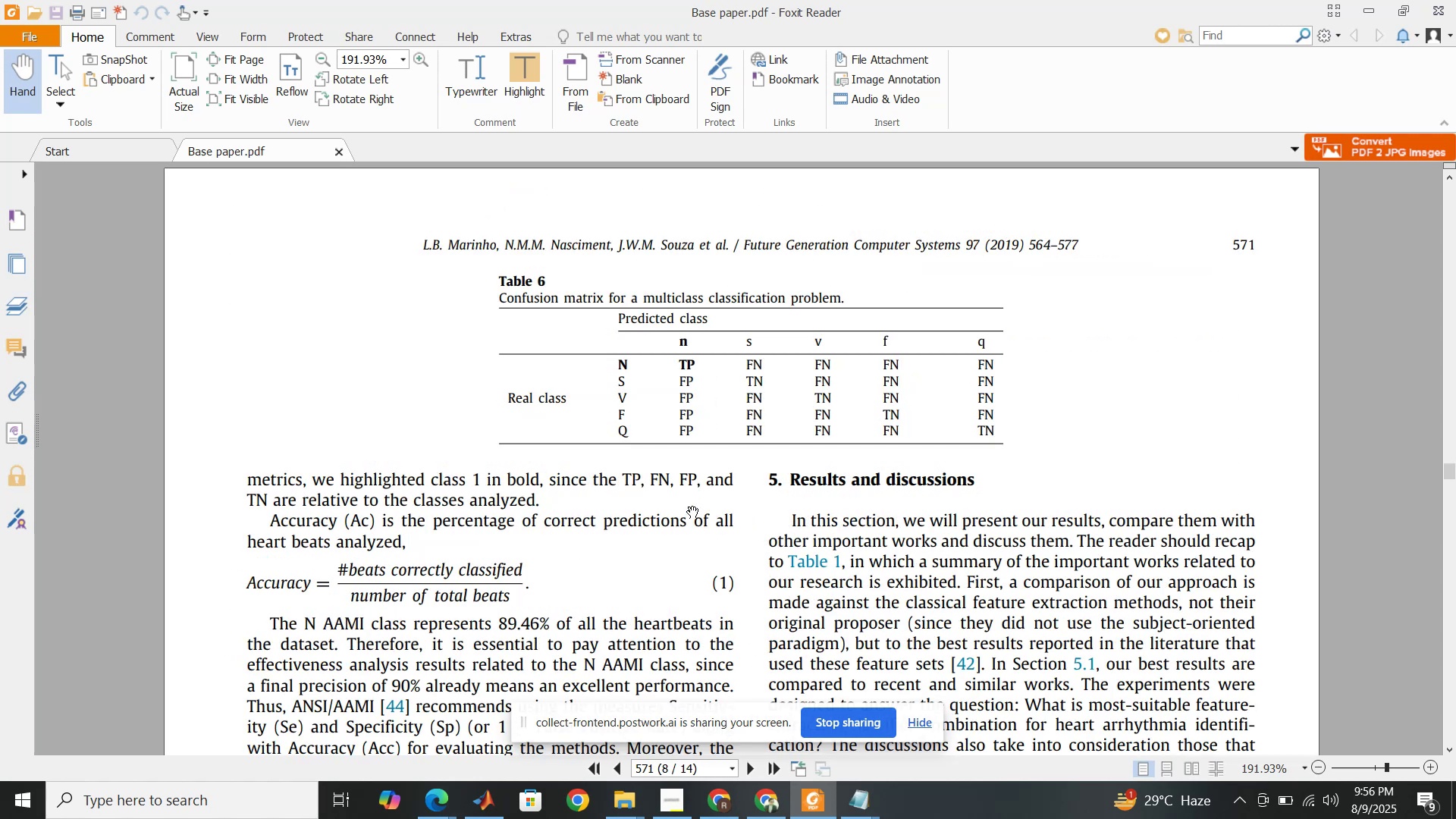 
scroll: coordinate [692, 506], scroll_direction: up, amount: 1.0
 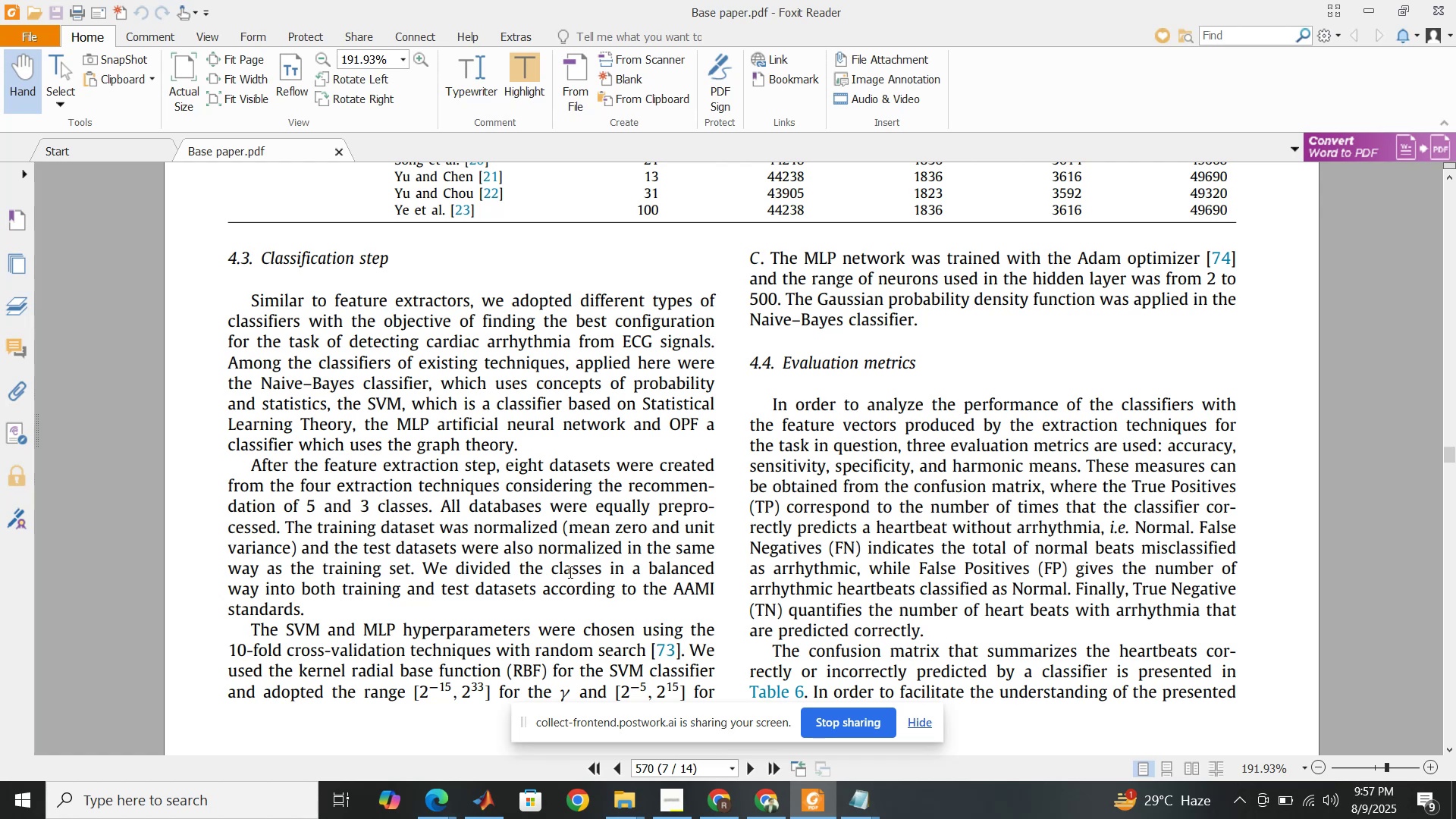 
wait(51.18)
 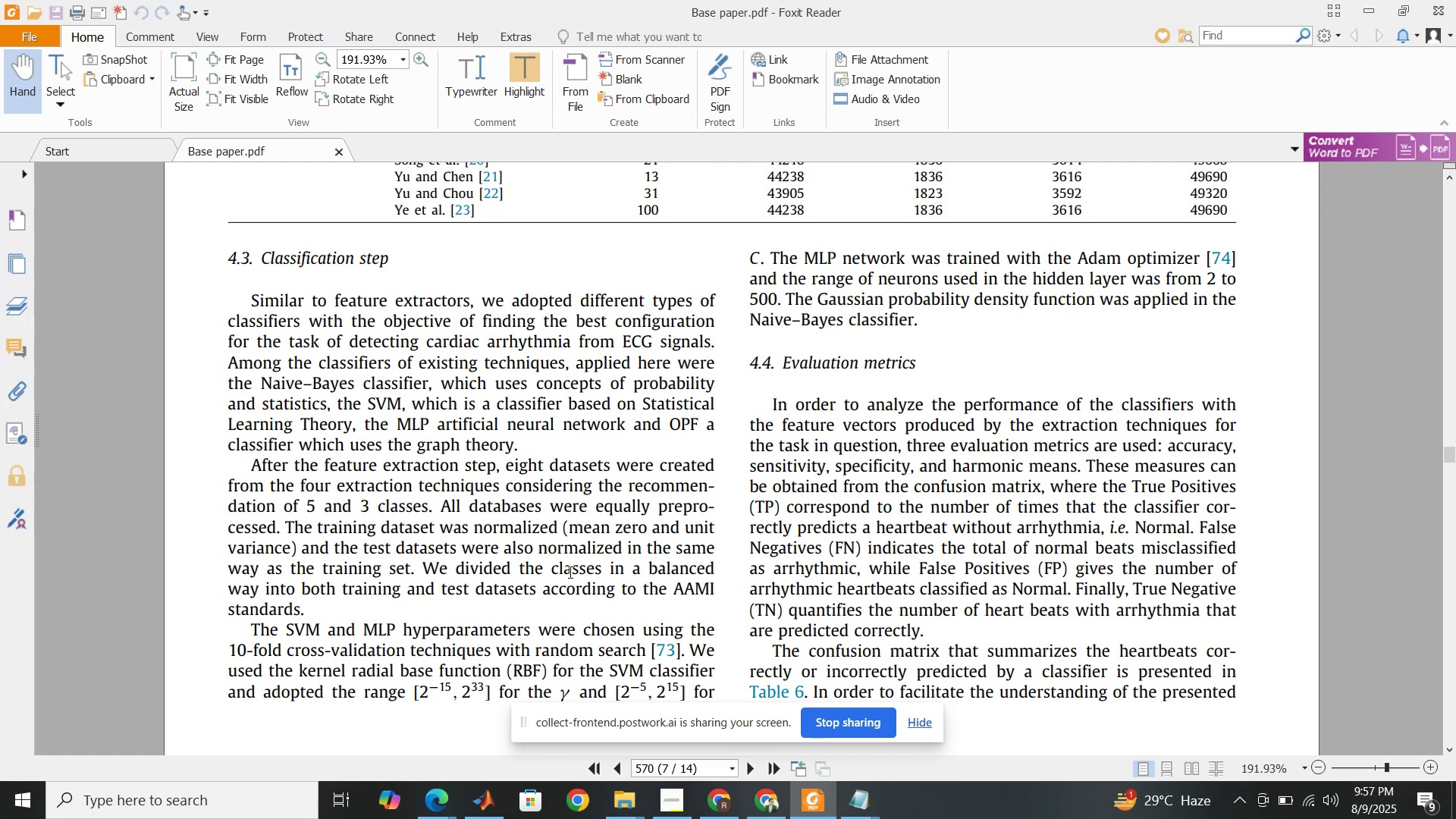 
key(Control+F)
 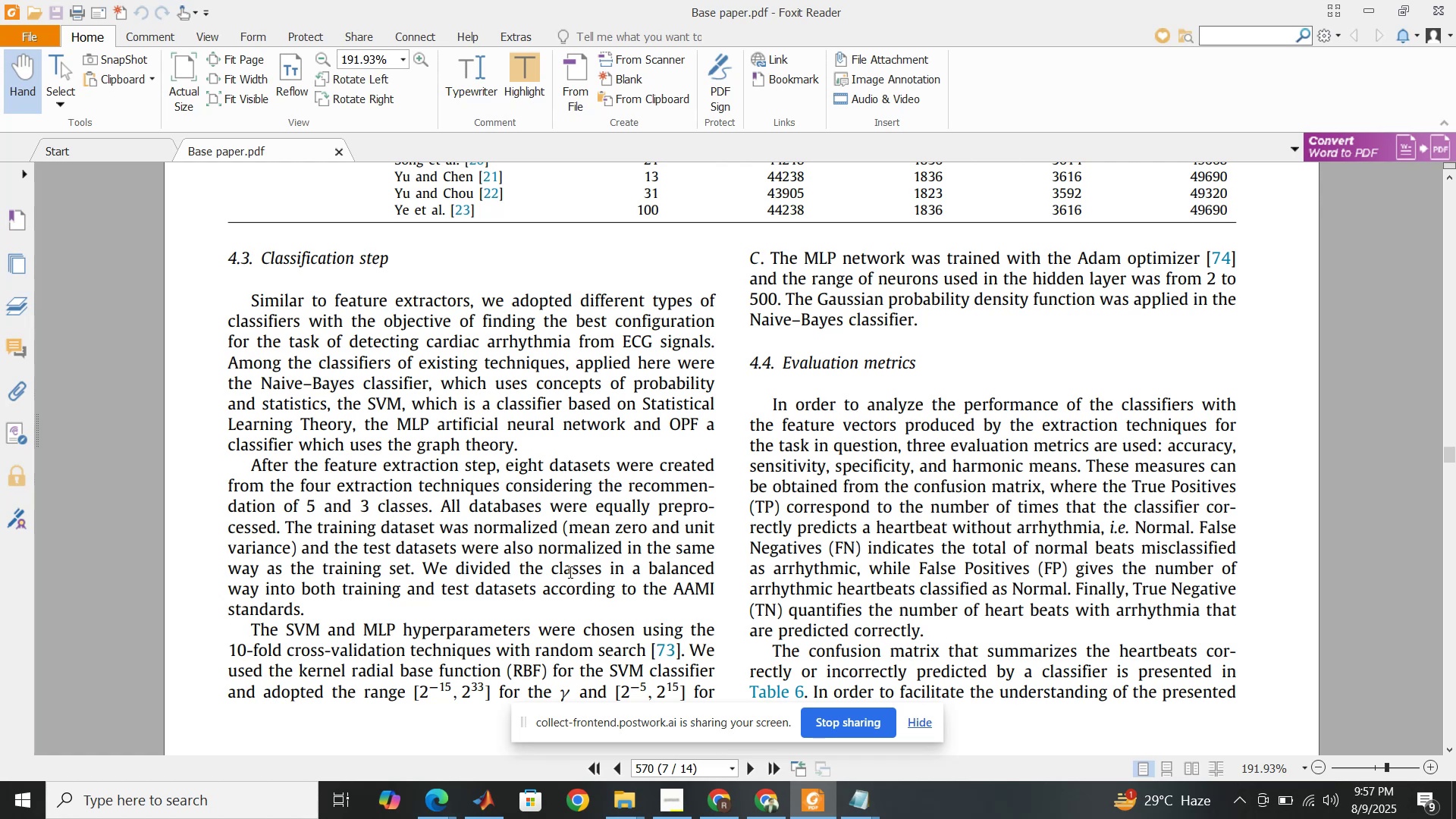 
type(cross validation)
 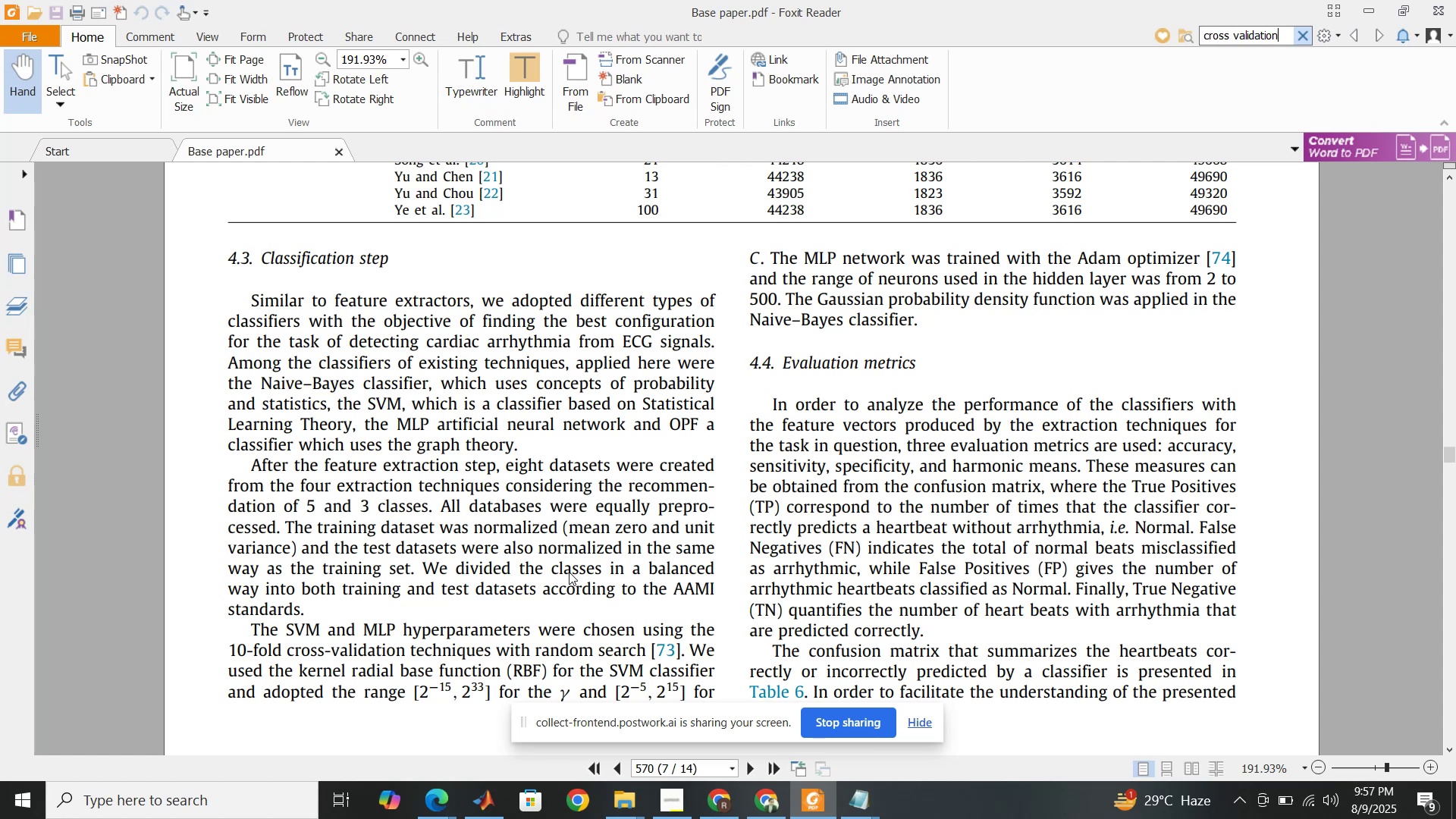 
key(Enter)
 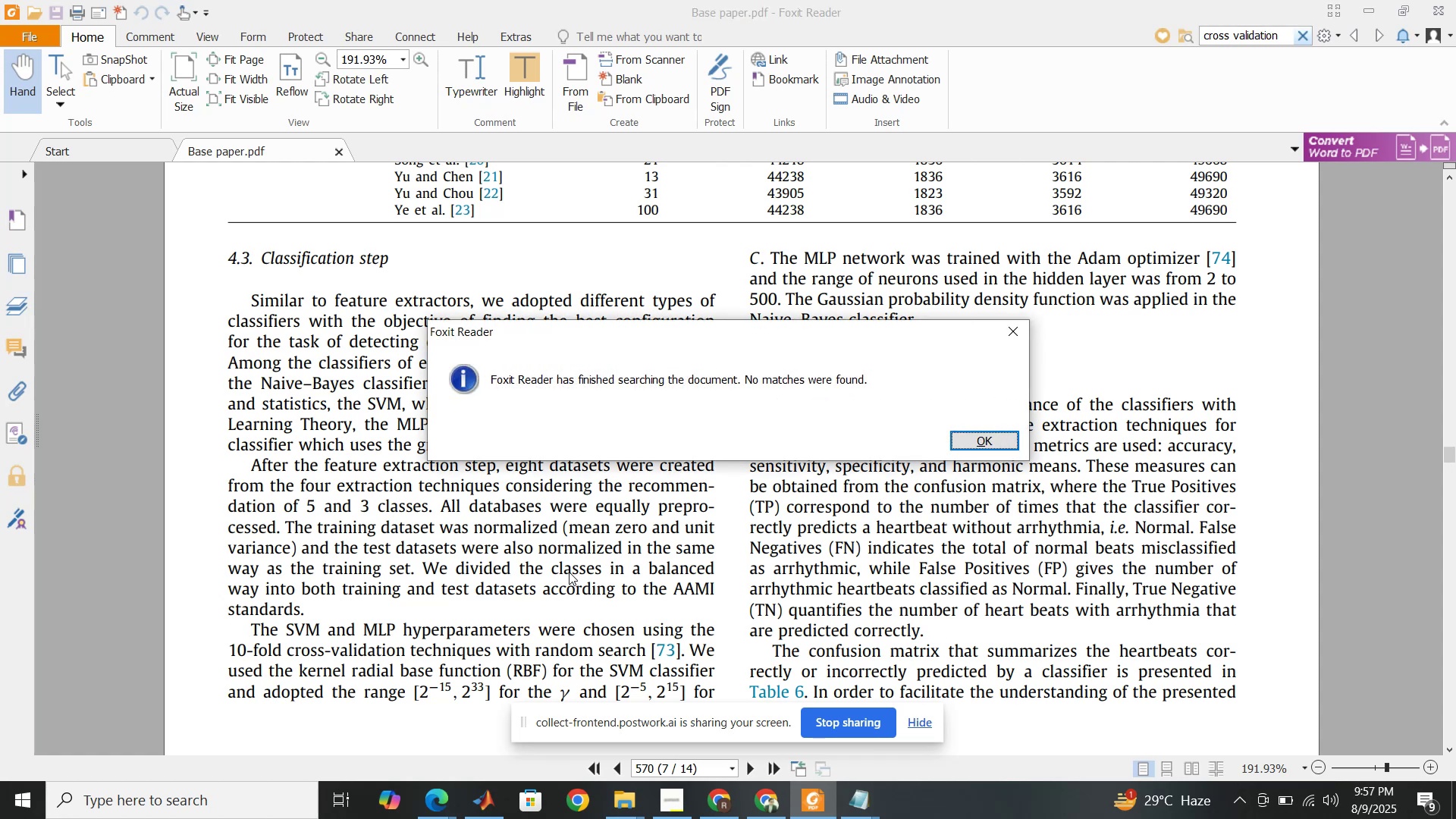 
key(Enter)
 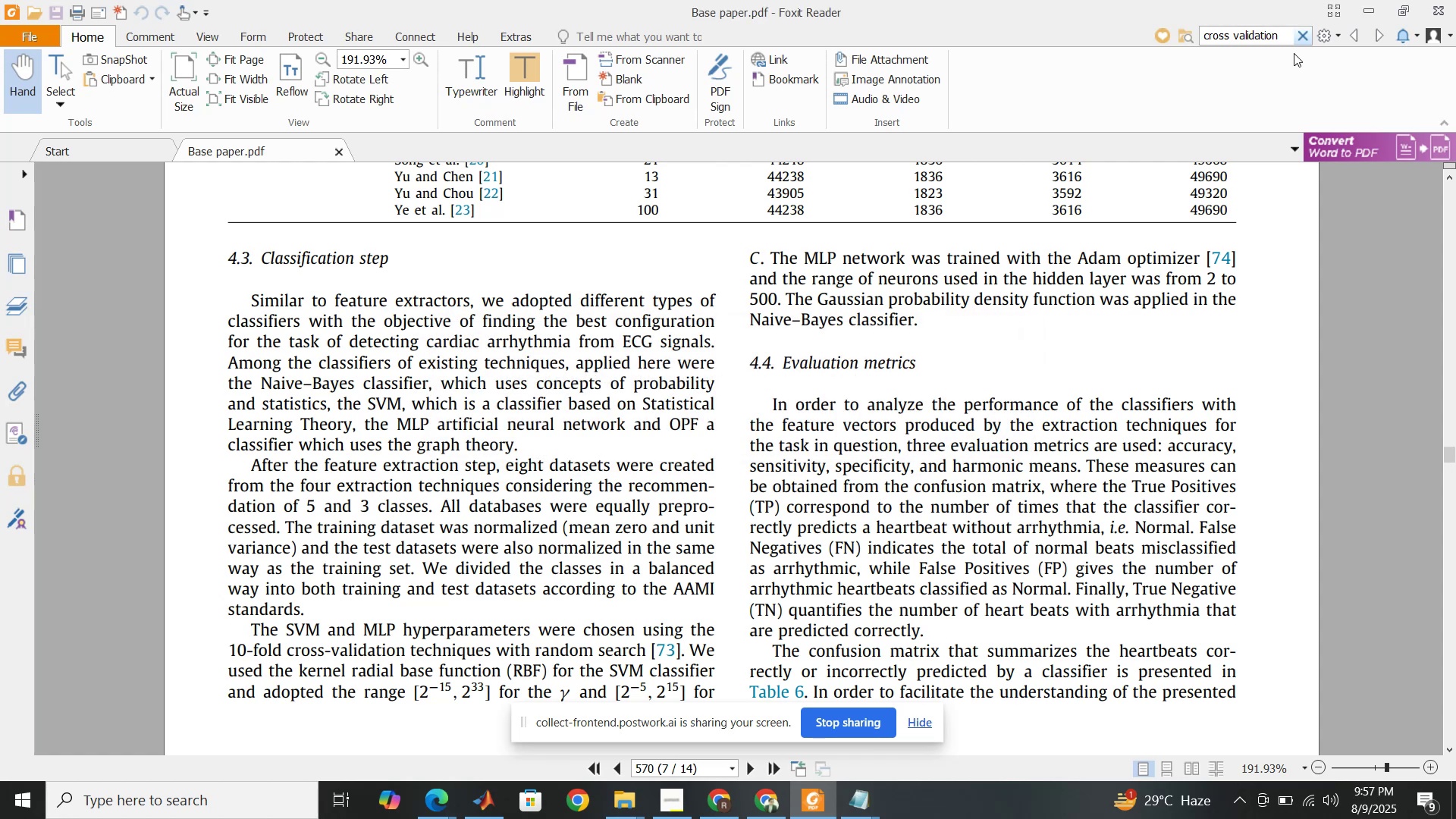 
left_click([1354, 36])
 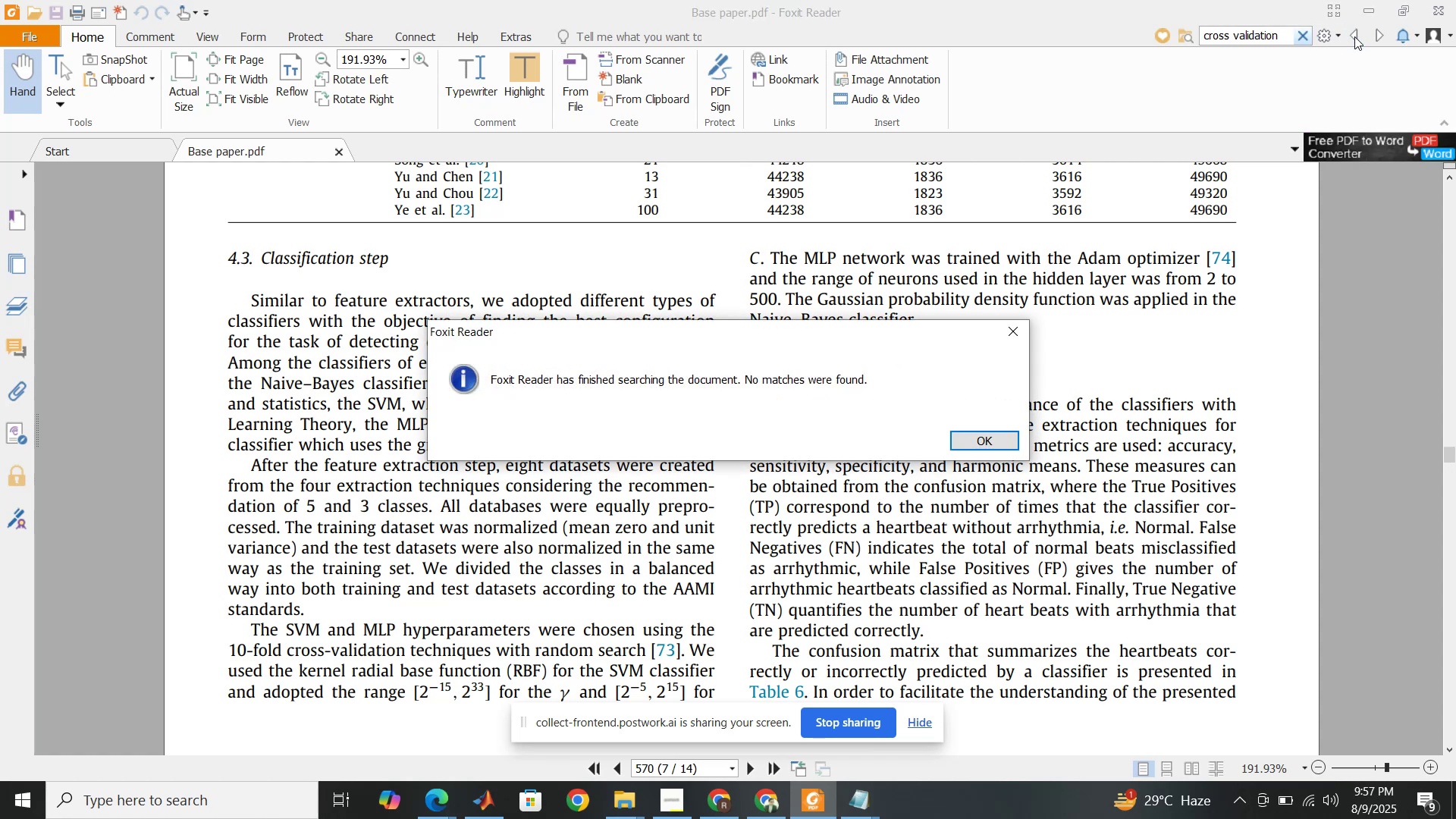 
left_click([1354, 36])
 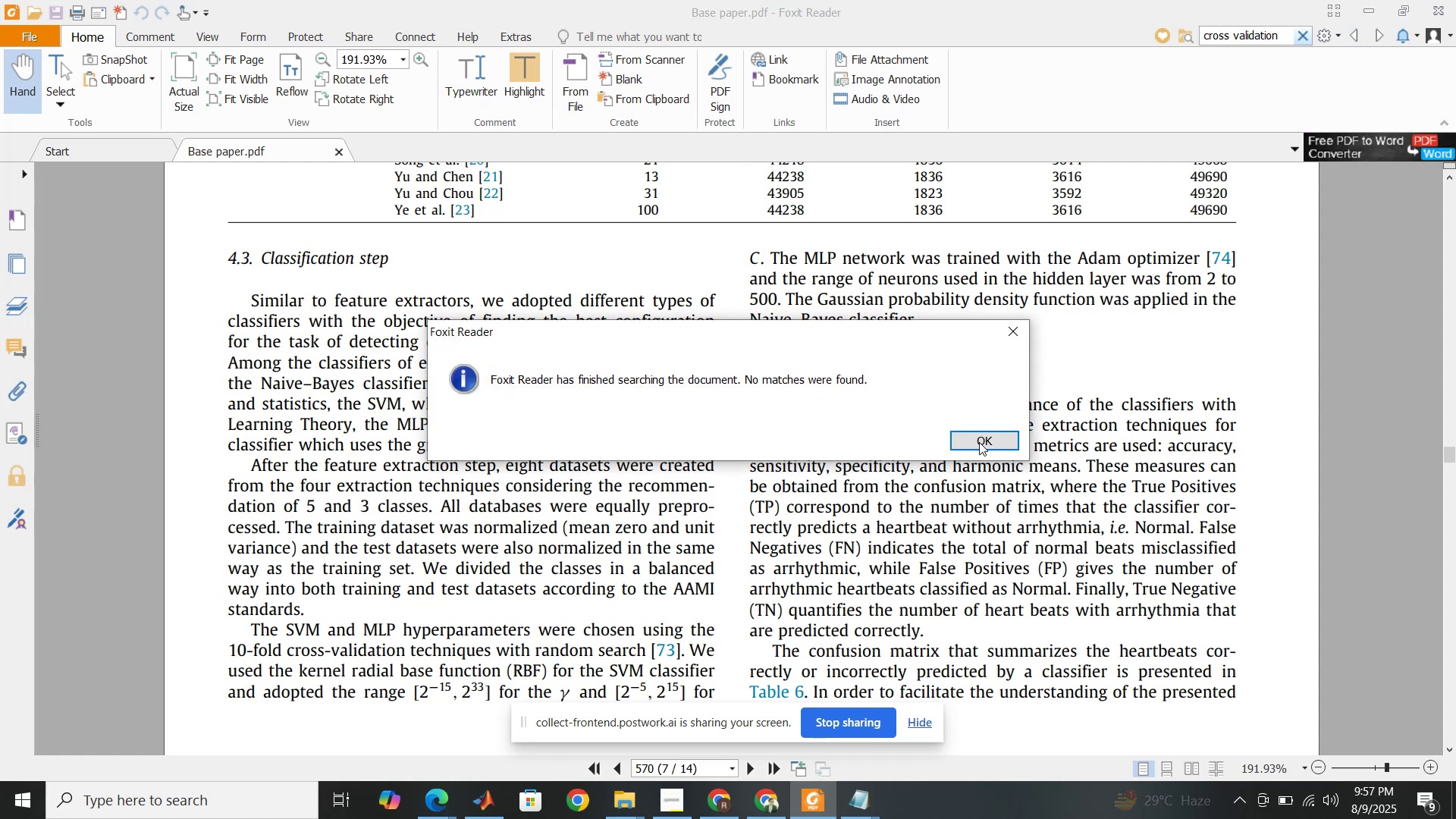 
left_click([979, 442])
 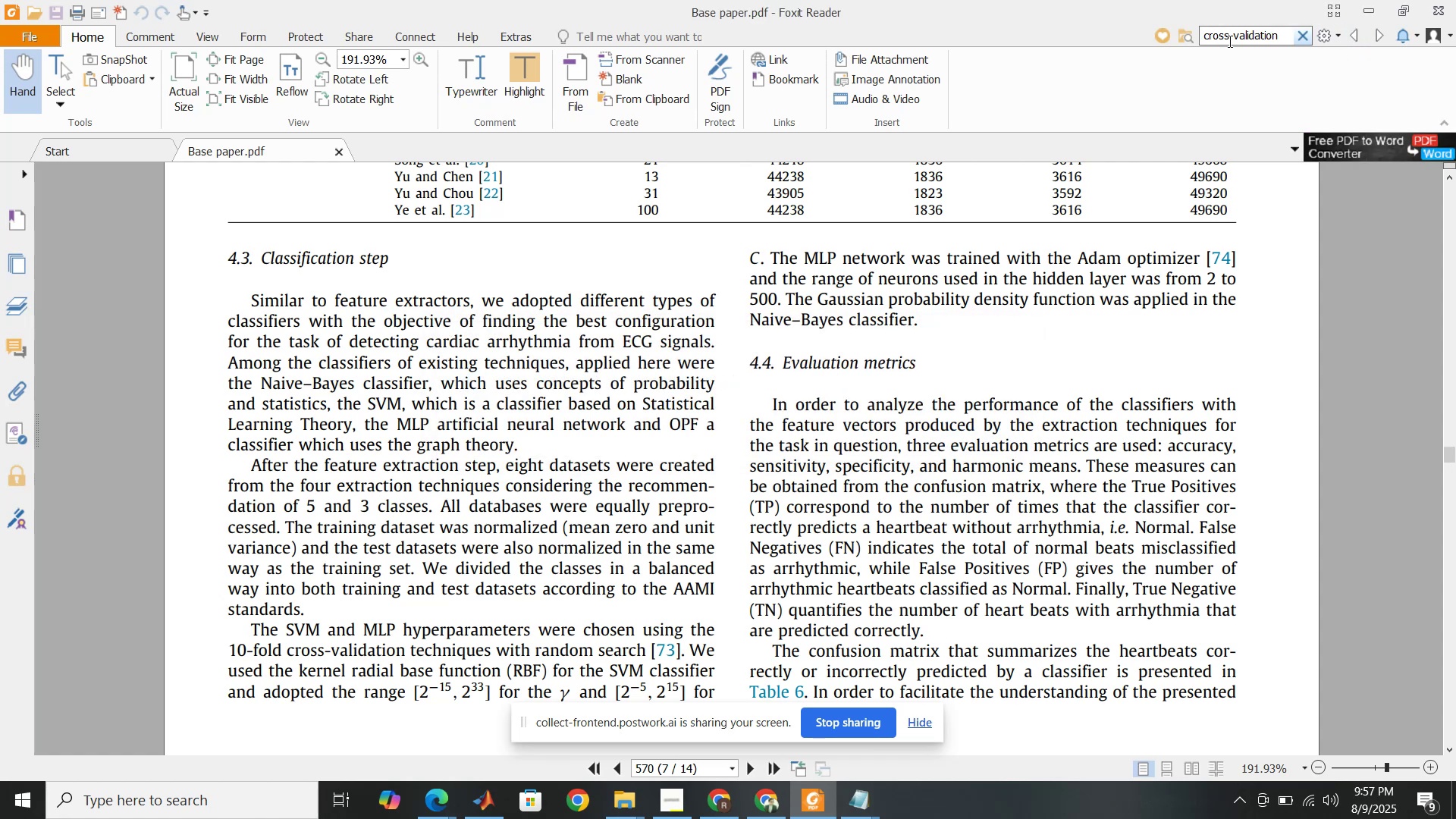 
left_click_drag(start_coordinate=[1232, 37], to_coordinate=[1208, 36])
 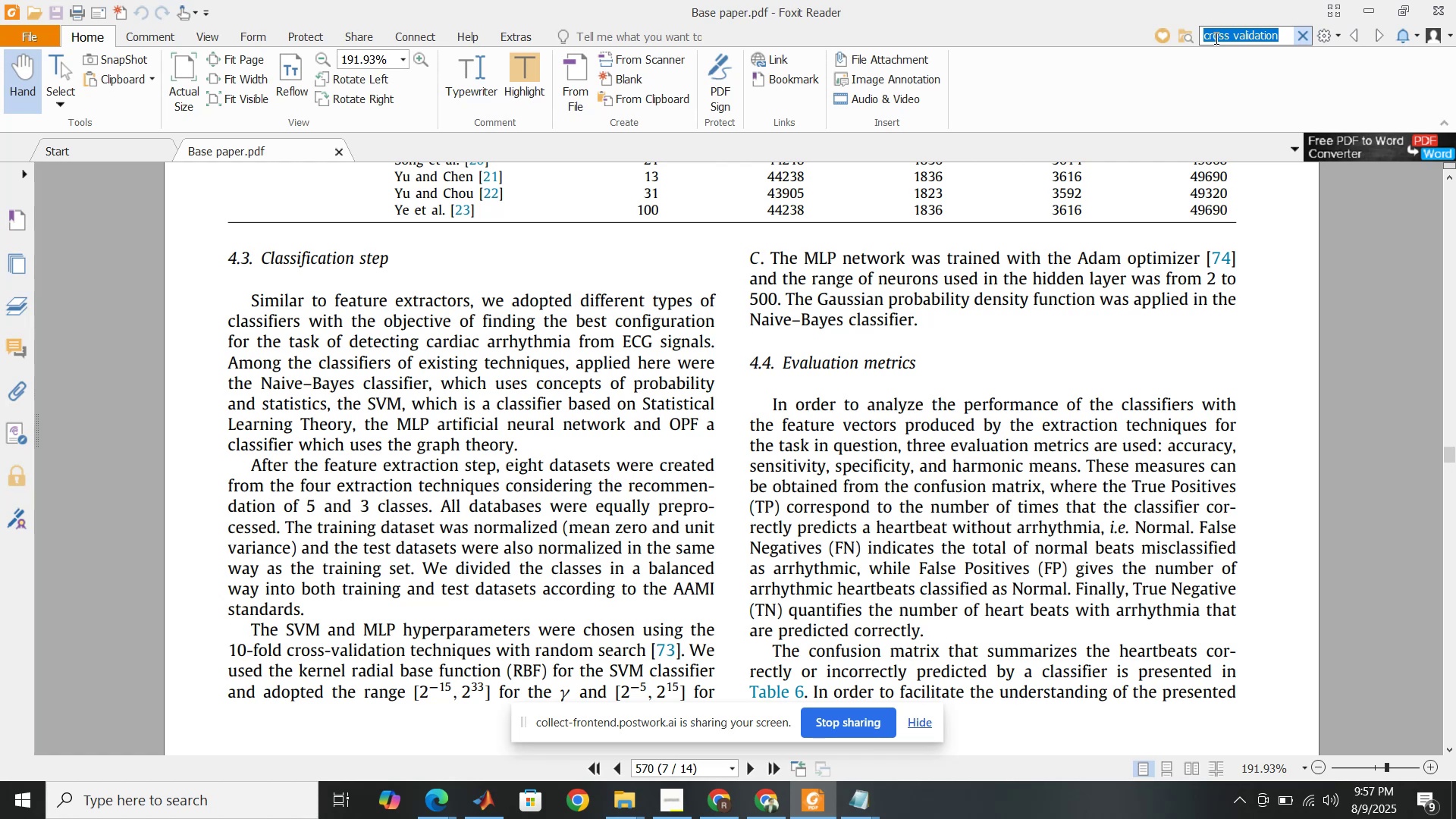 
left_click([1215, 38])
 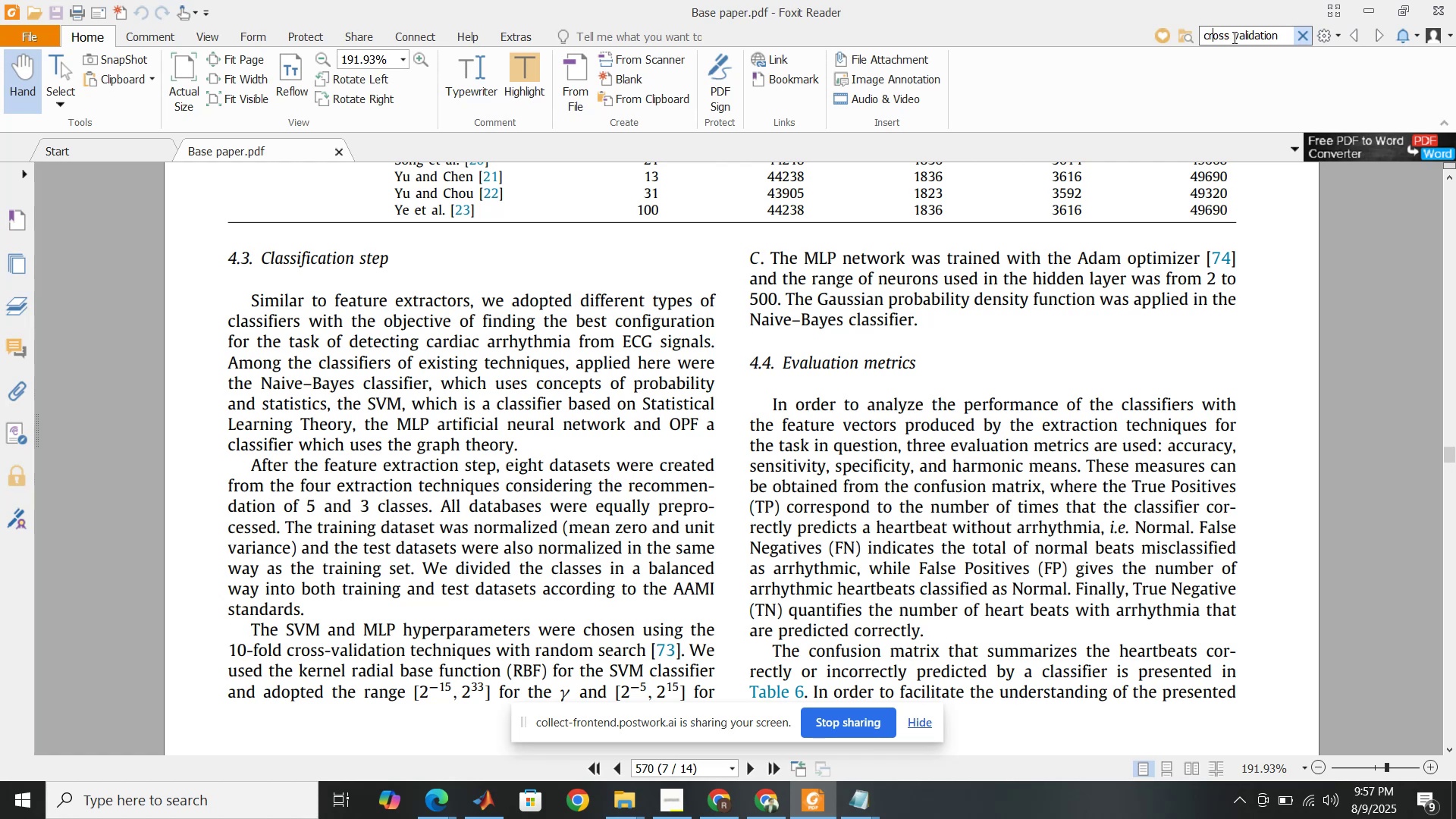 
left_click_drag(start_coordinate=[1233, 38], to_coordinate=[1170, 49])
 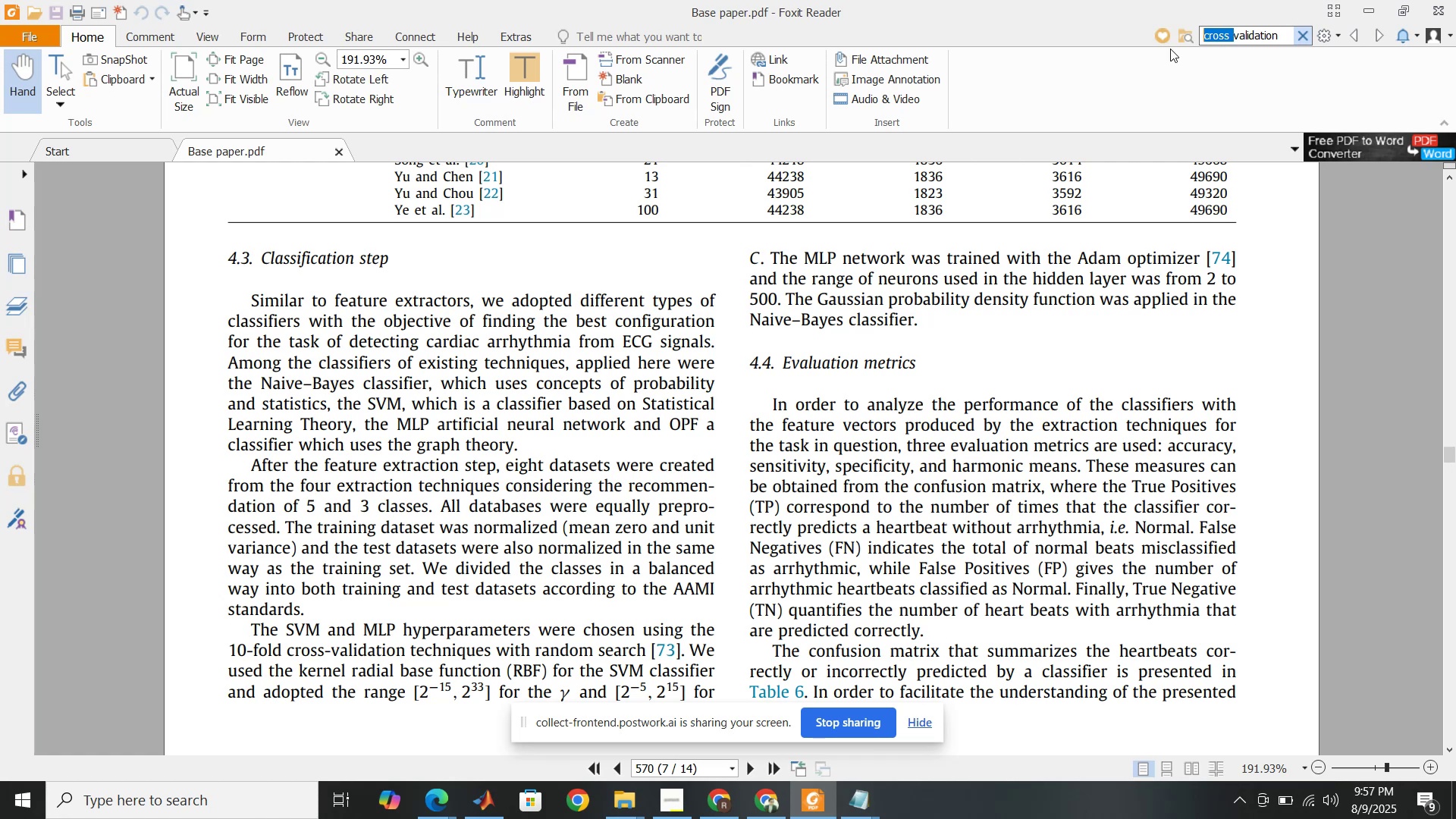 
key(Backspace)
 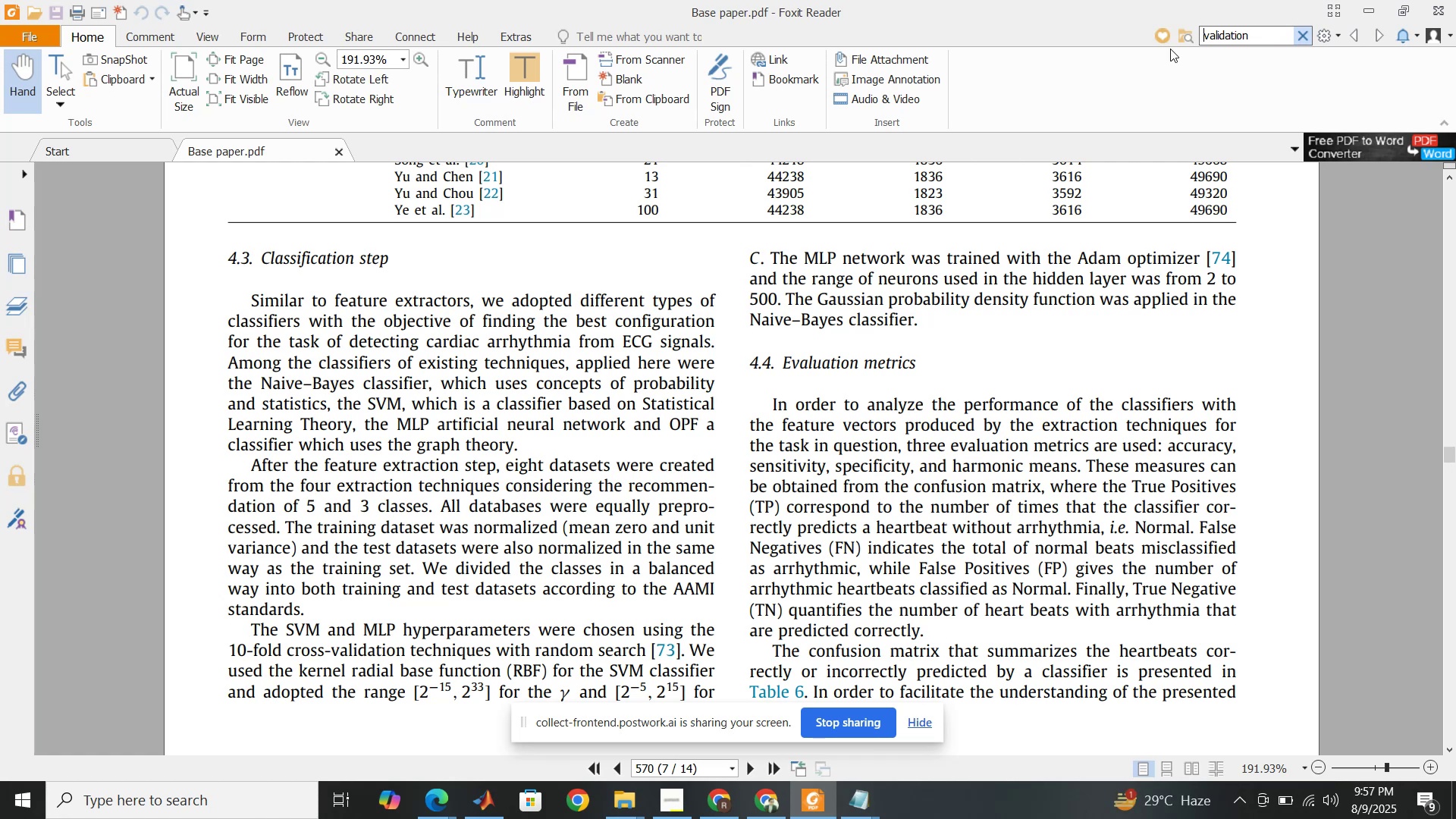 
key(Enter)
 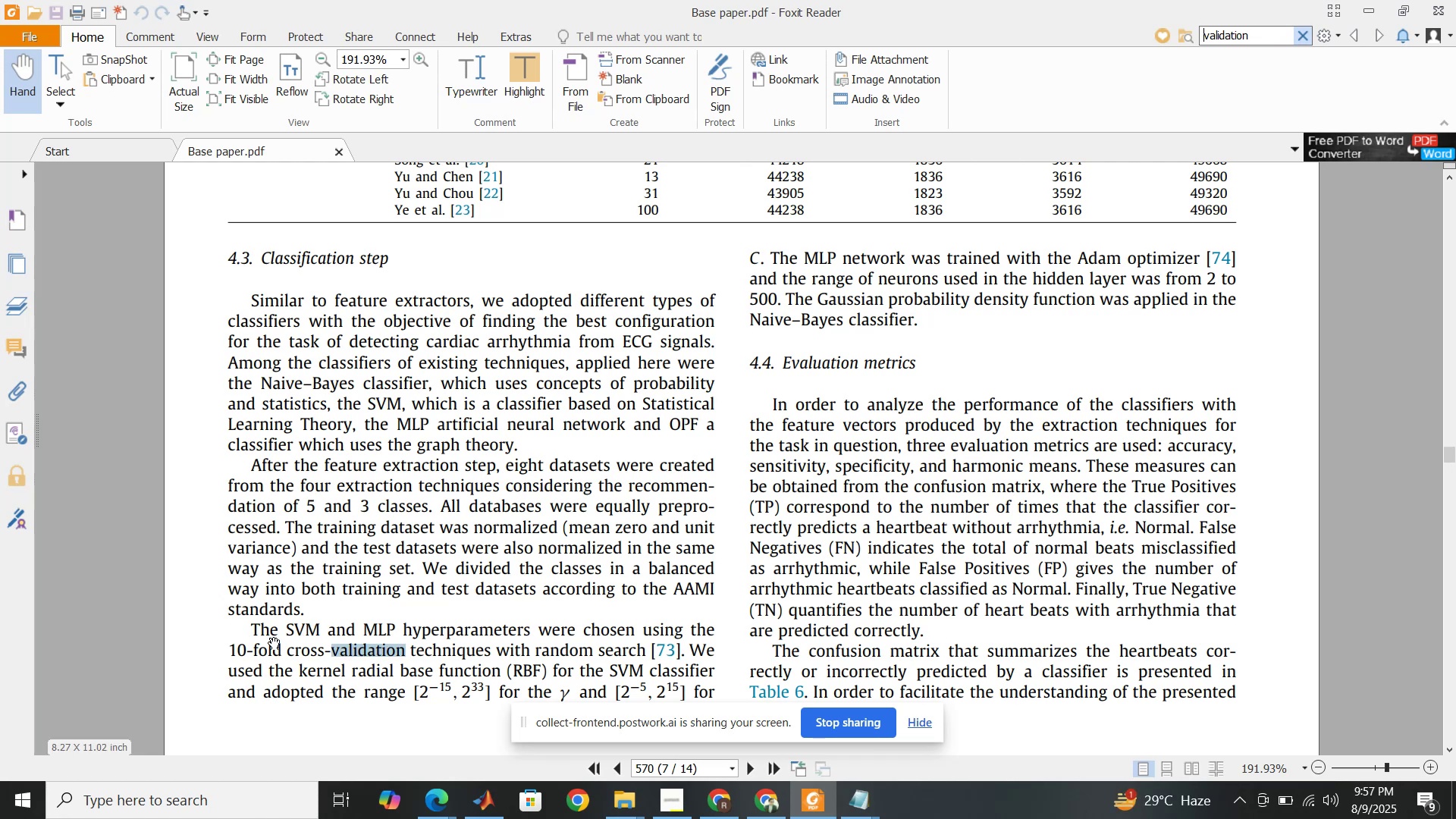 
left_click([230, 651])
 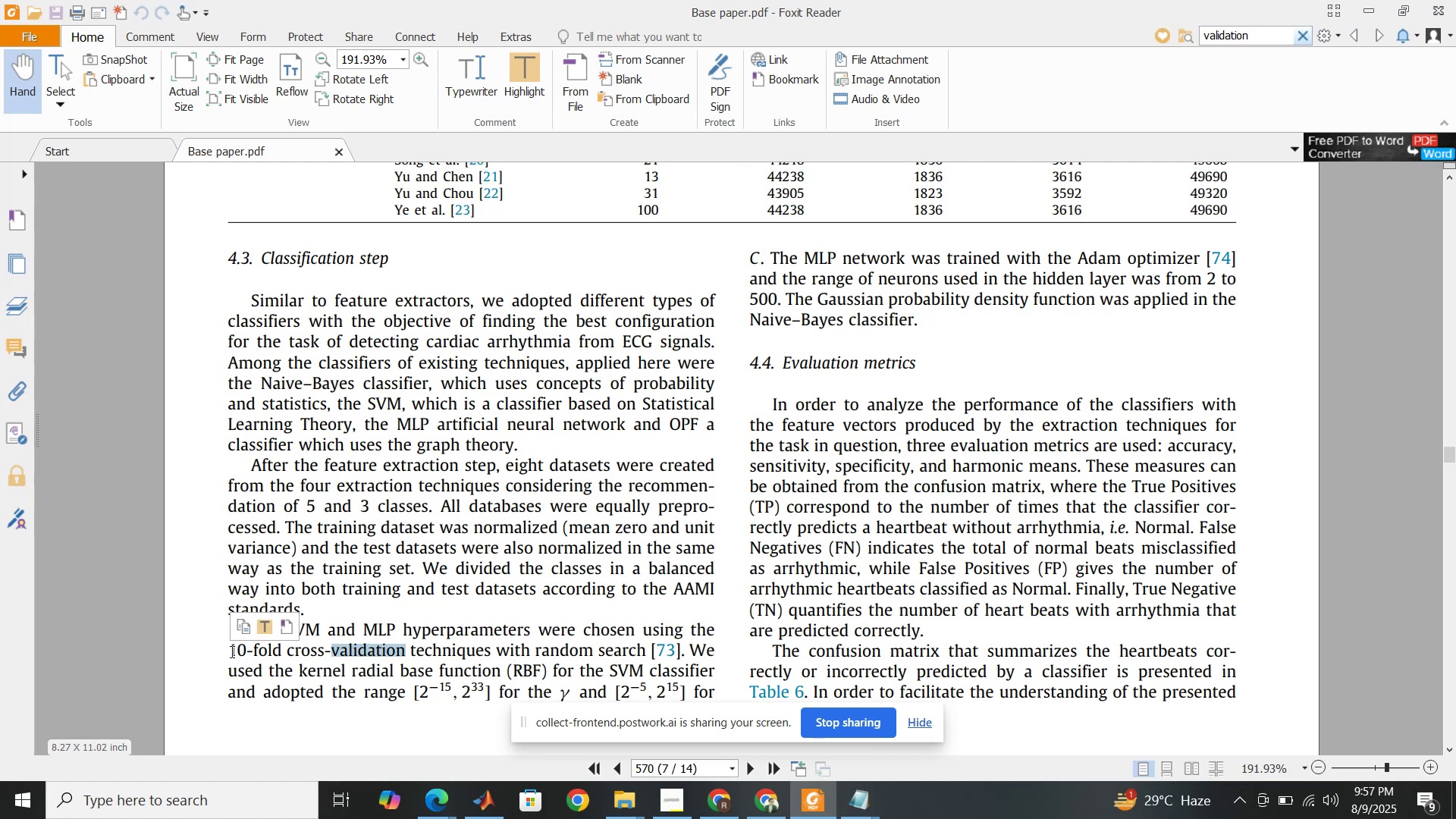 
left_click_drag(start_coordinate=[231, 651], to_coordinate=[404, 654])
 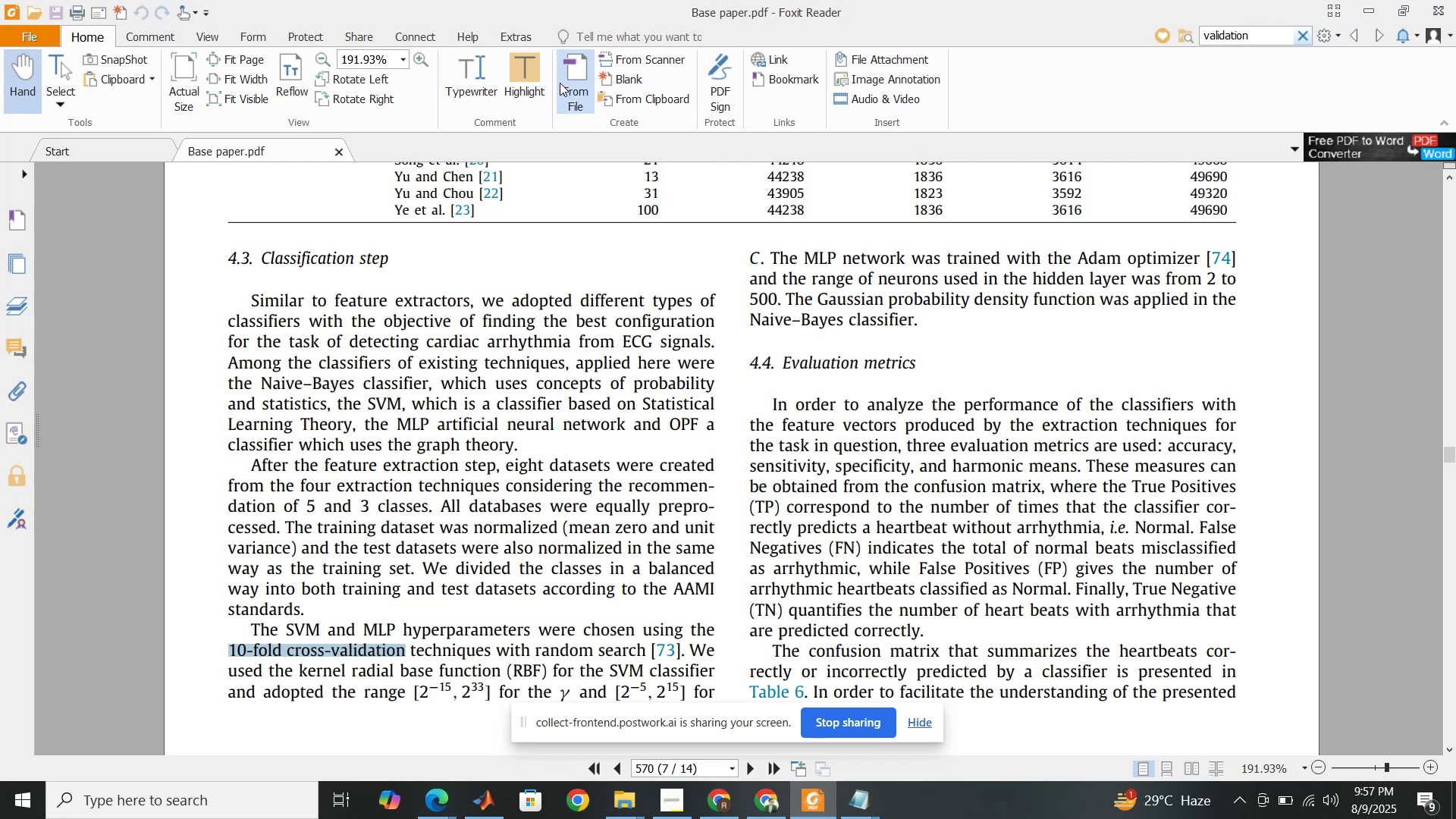 
left_click([532, 67])
 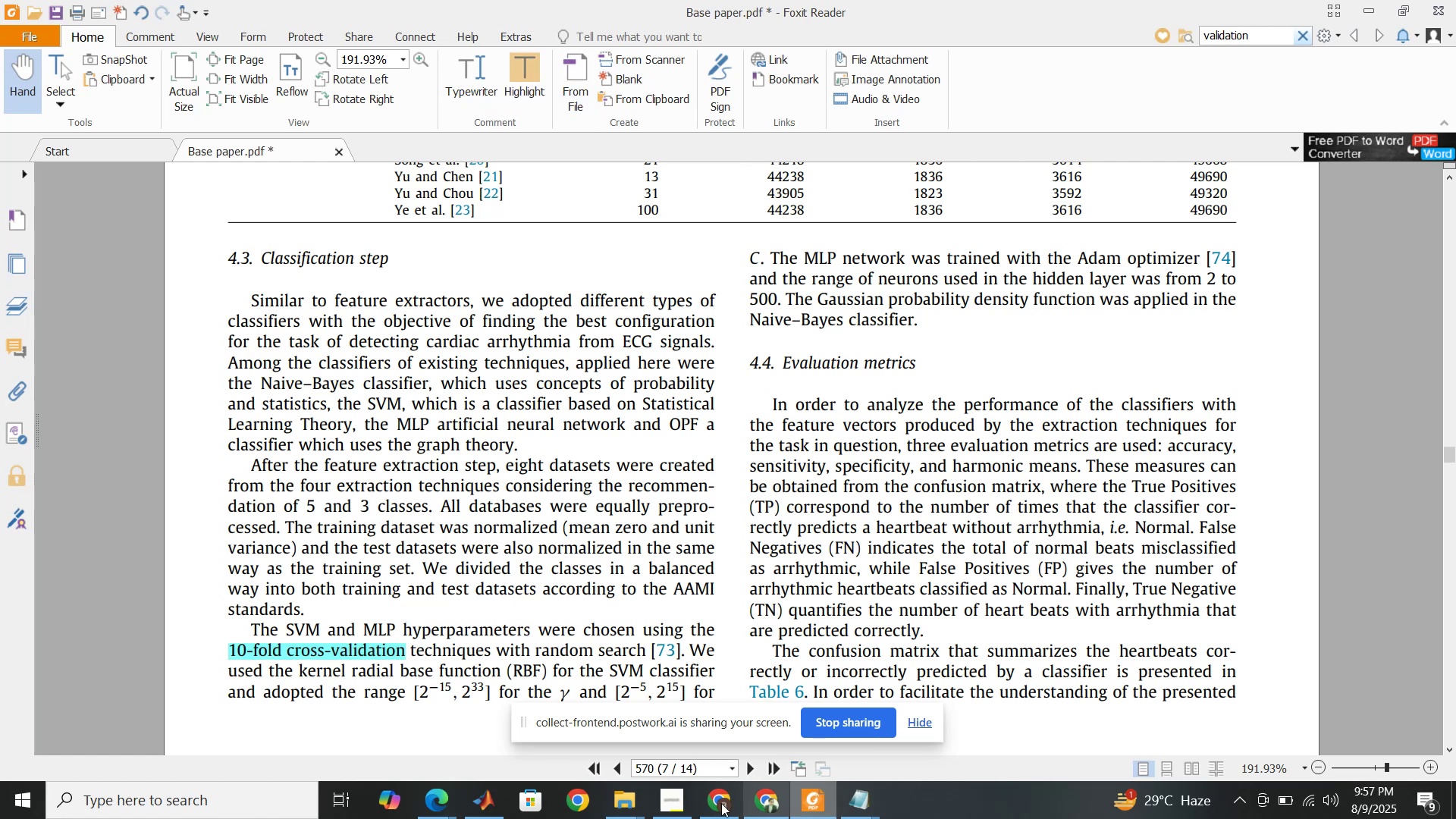 
left_click([489, 808])
 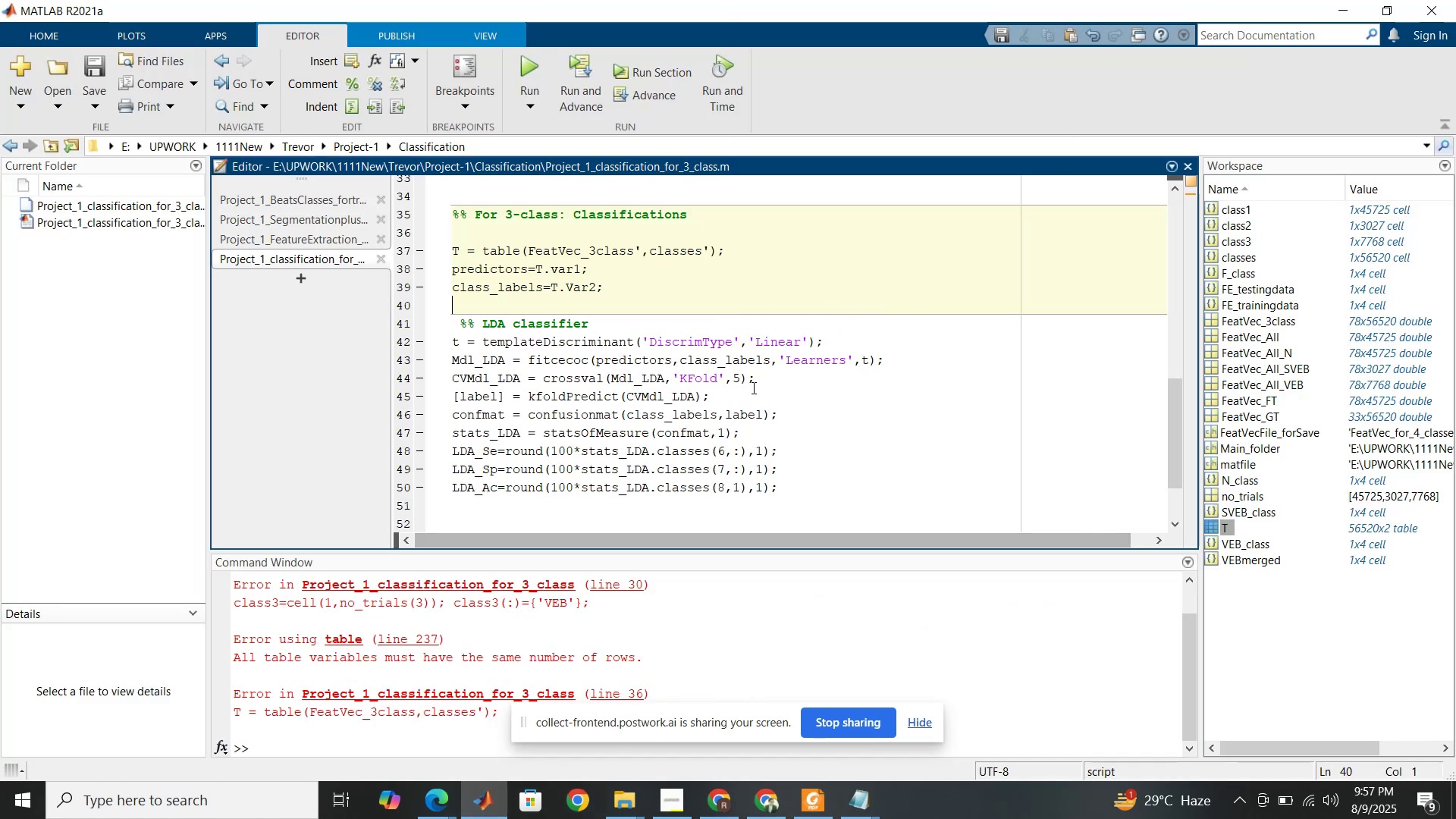 
left_click_drag(start_coordinate=[742, 381], to_coordinate=[735, 376])
 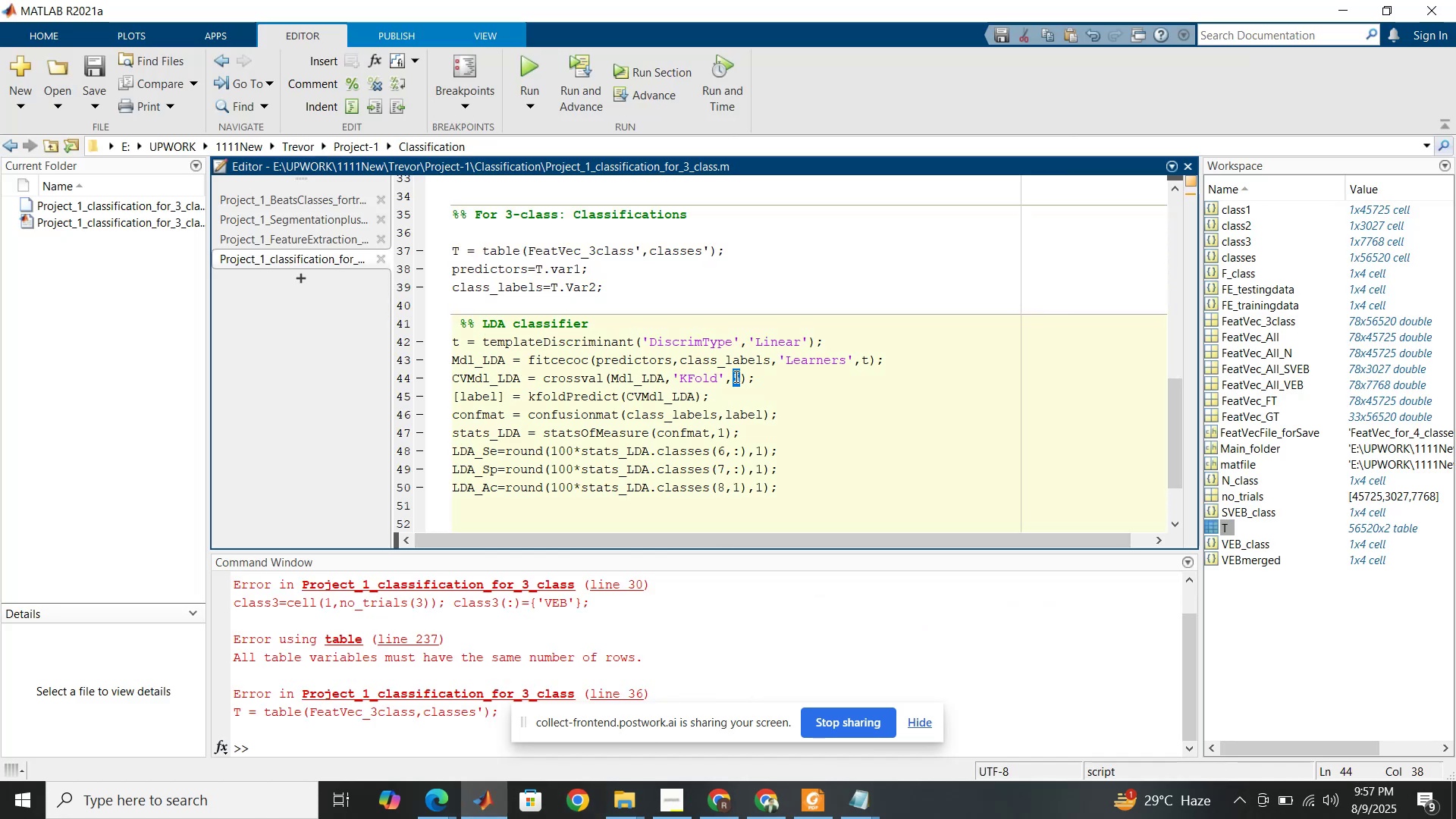 
key(Numpad1)
 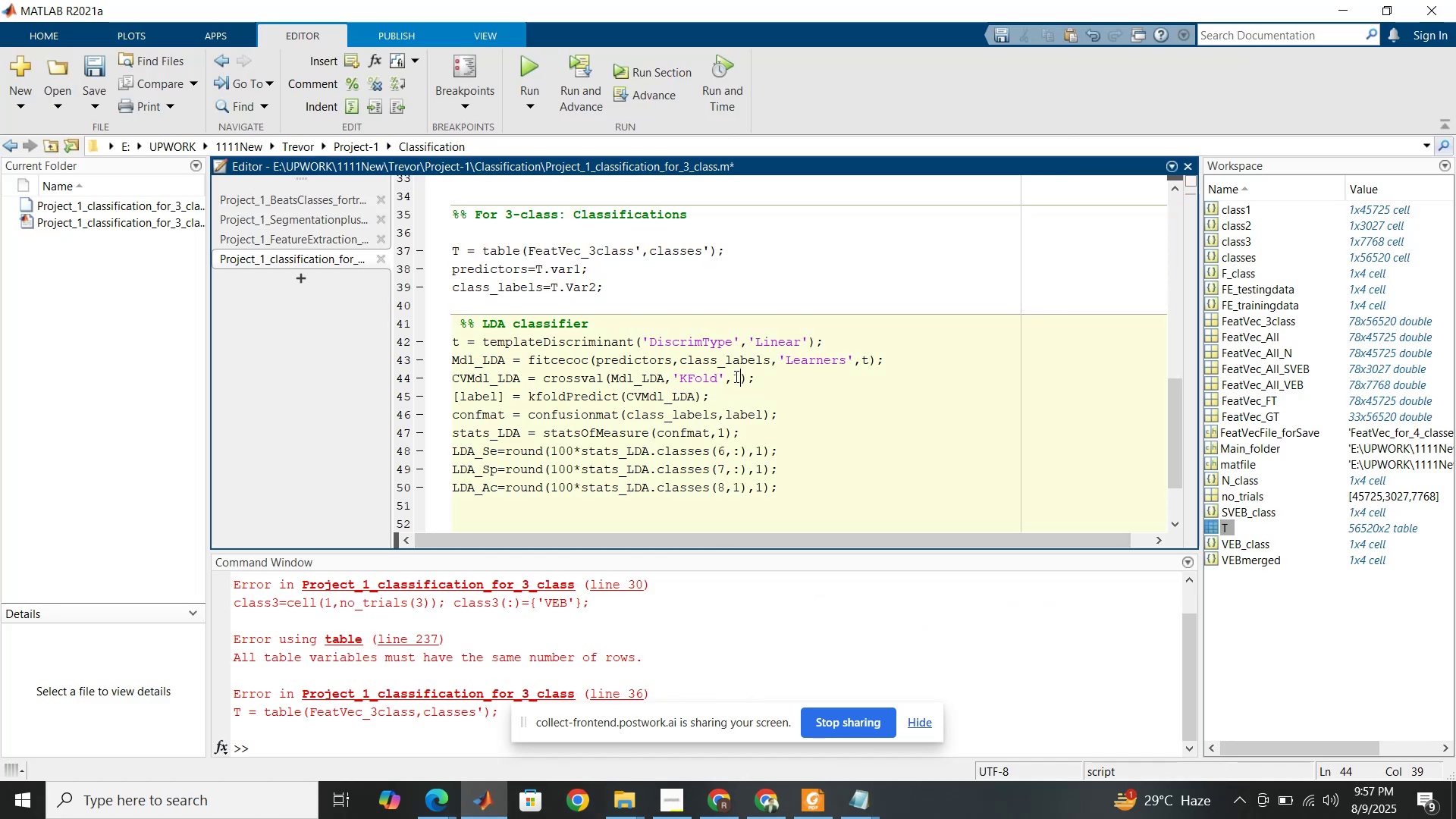 
key(Numpad0)
 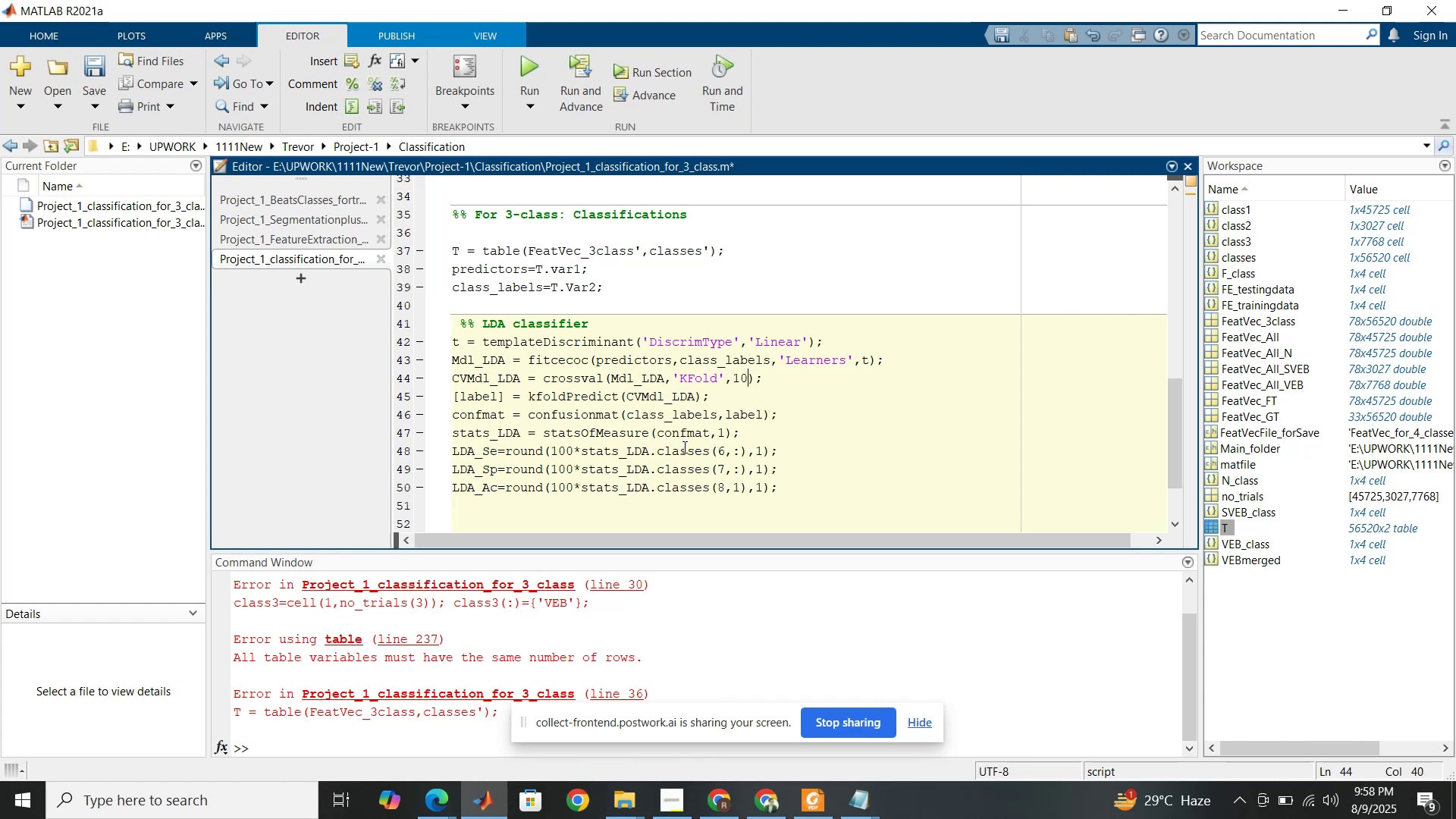 
wait(7.8)
 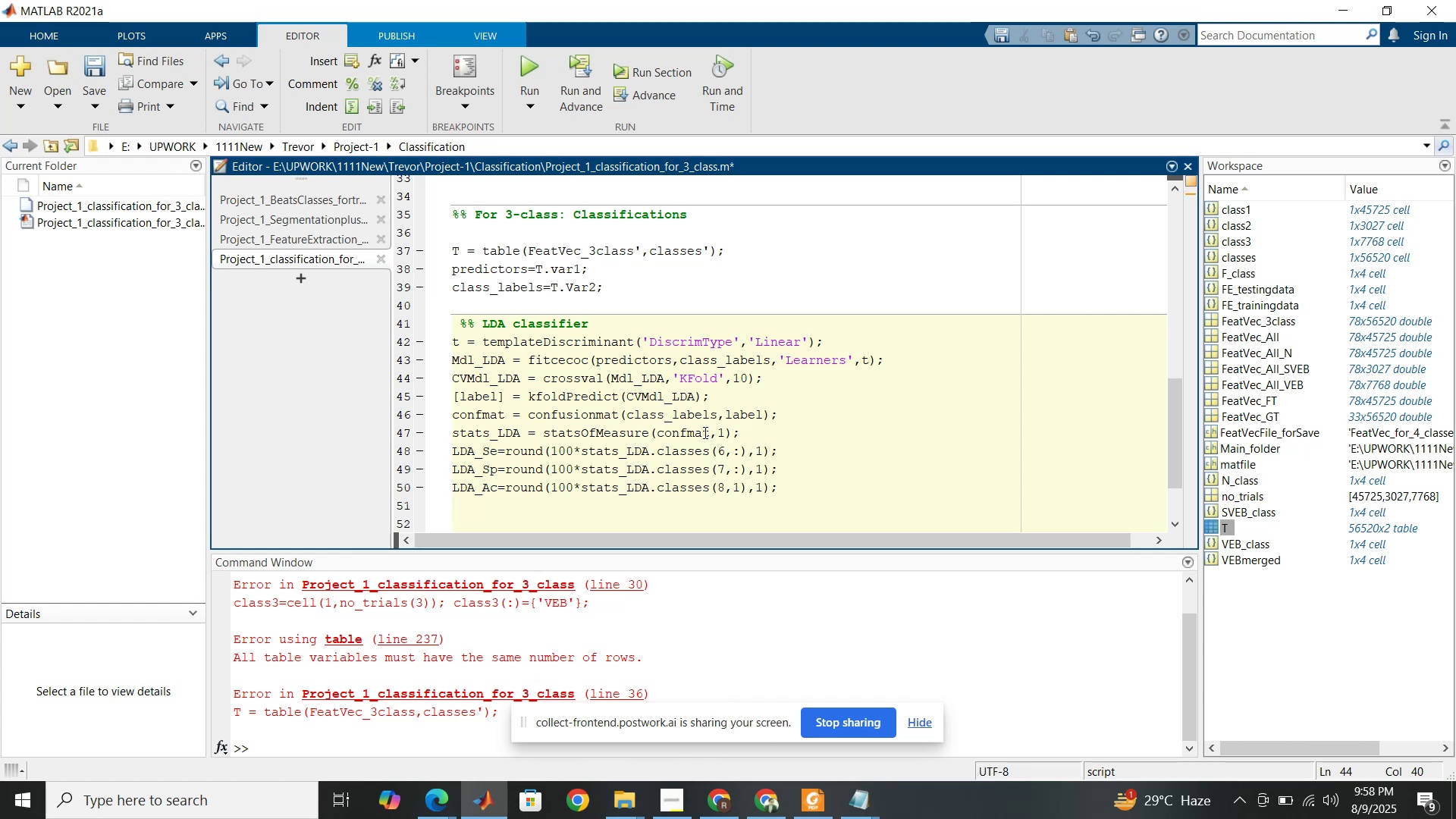 
left_click([457, 433])
 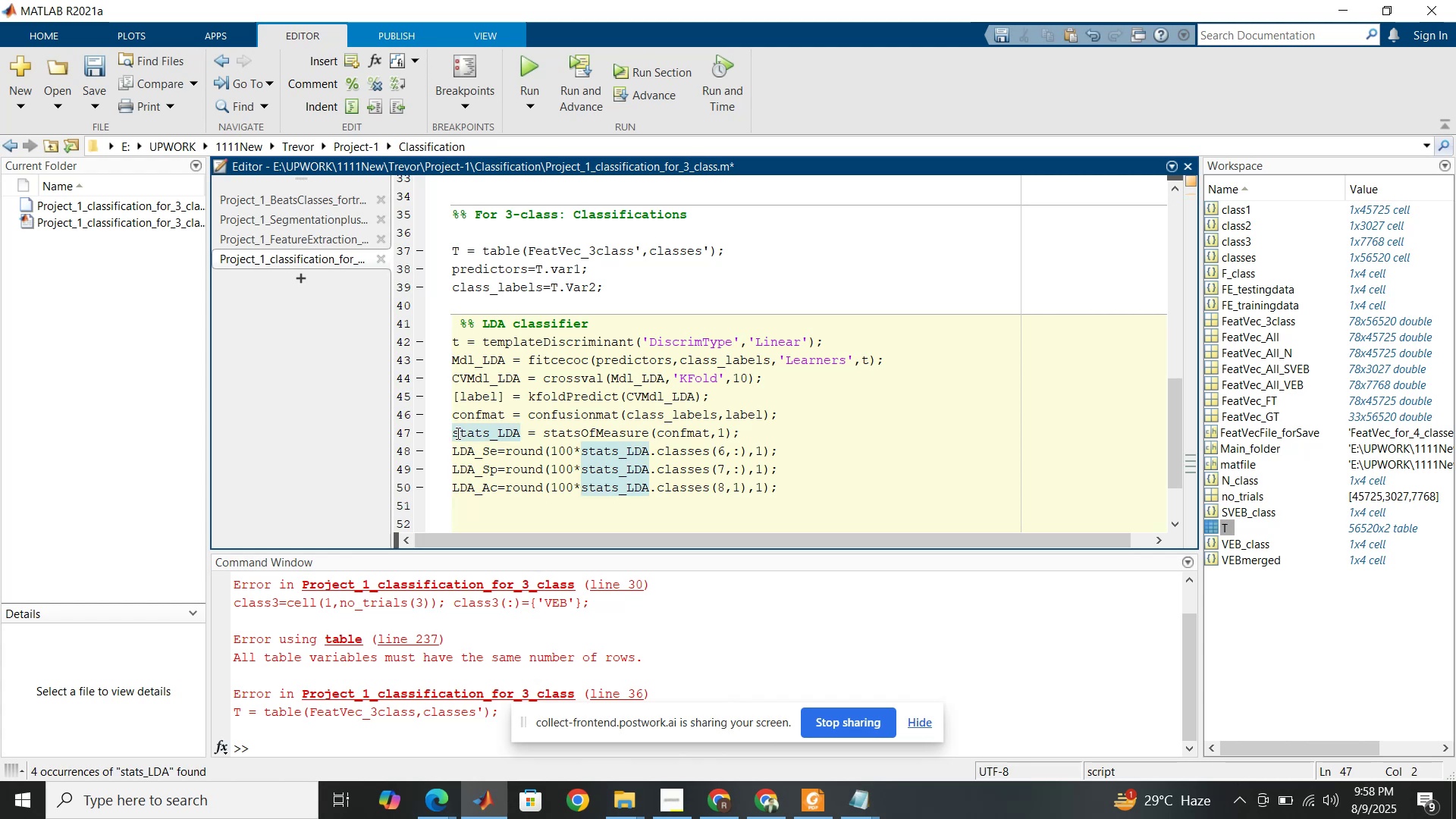 
left_click_drag(start_coordinate=[453, 432], to_coordinate=[496, 494])
 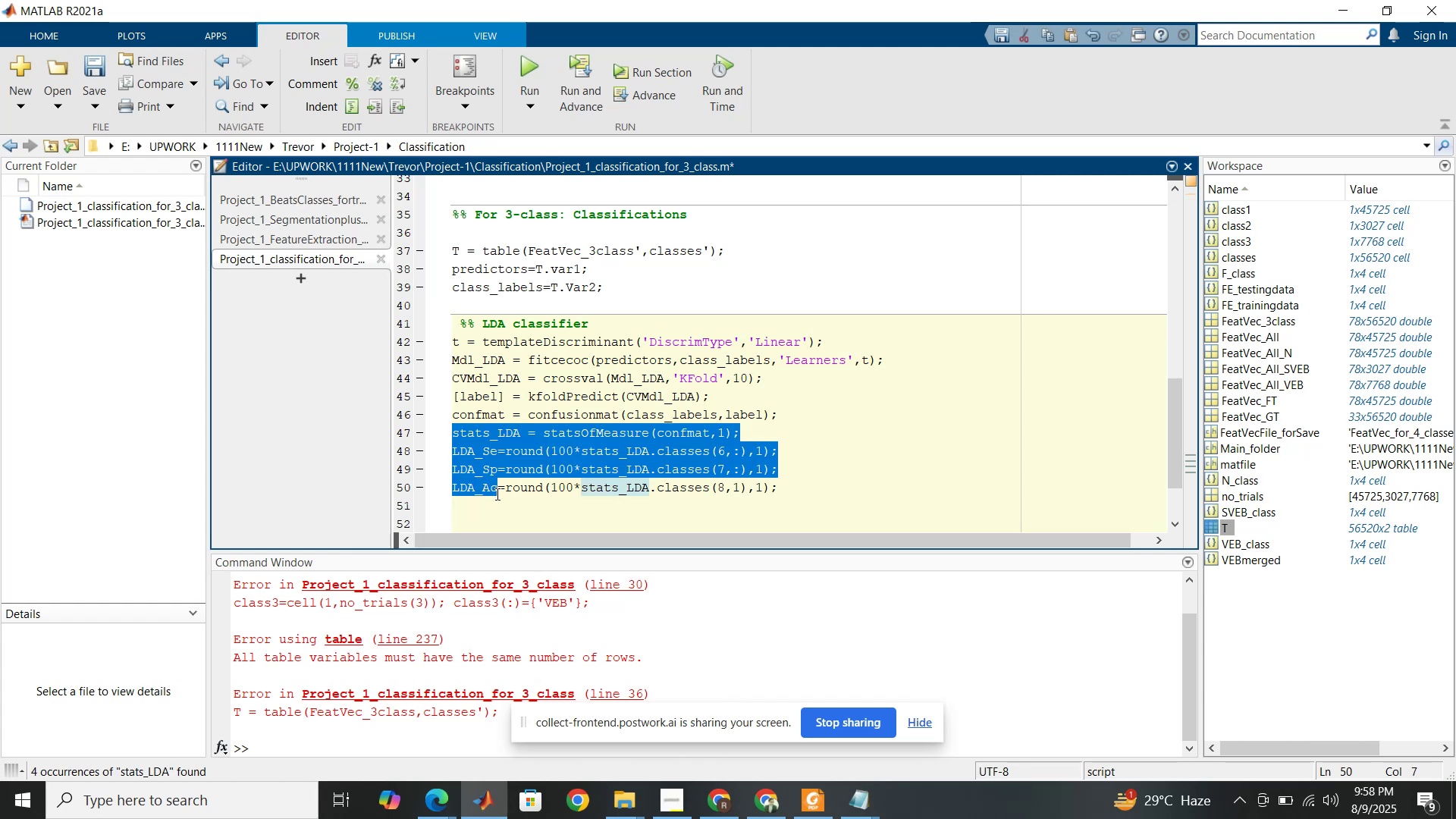 
key(Control+R)
 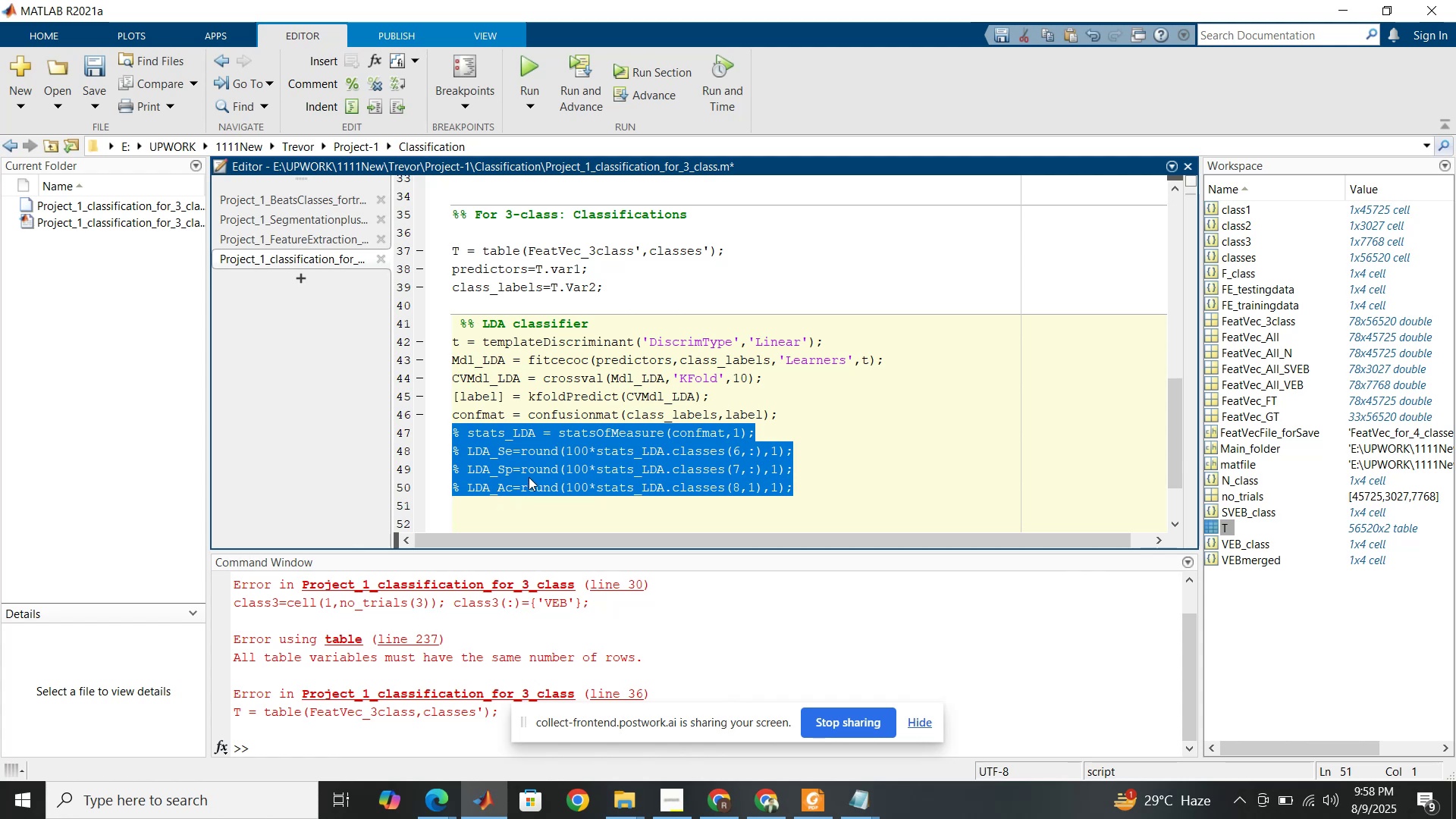 
left_click([530, 476])
 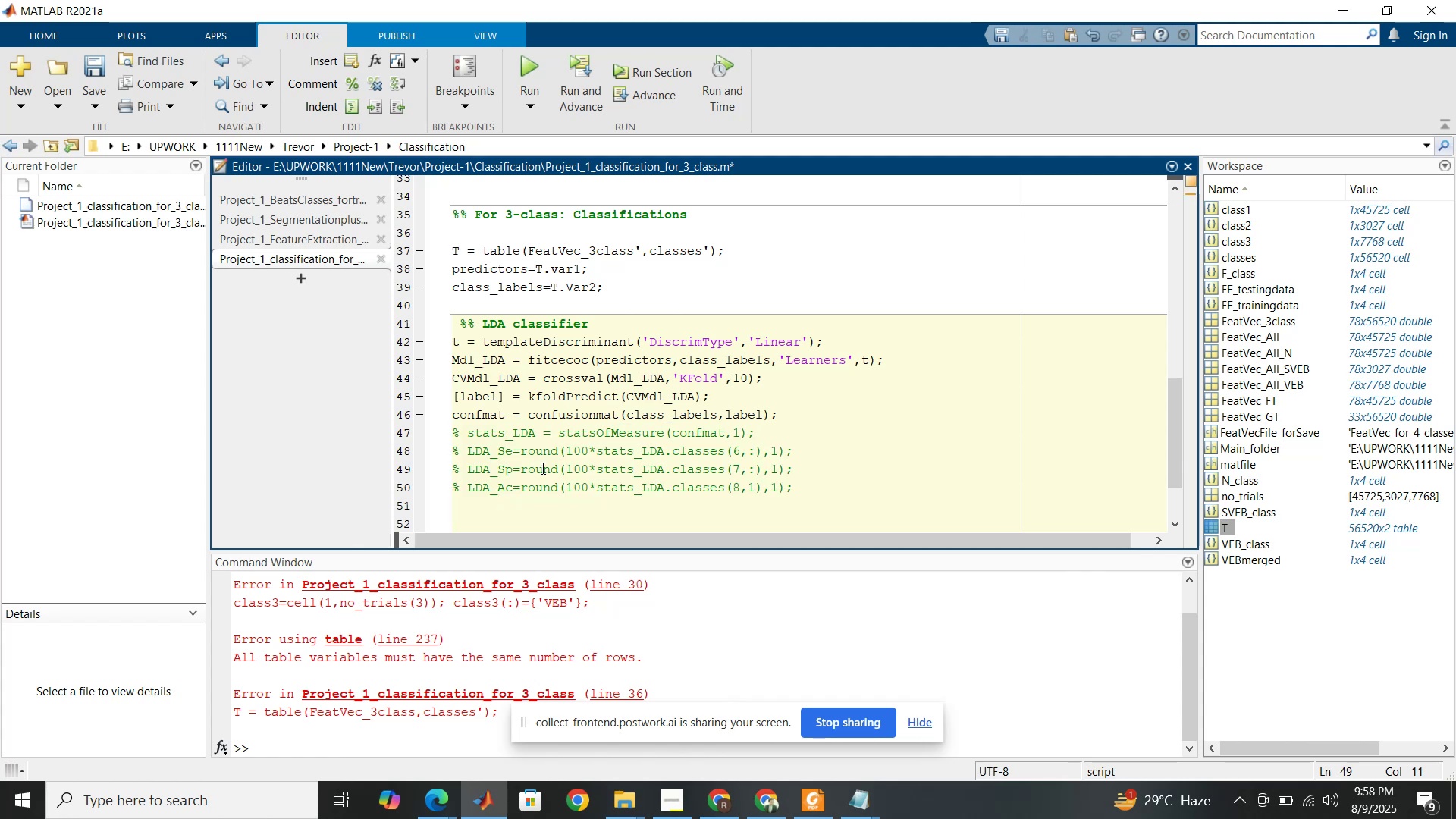 
wait(8.18)
 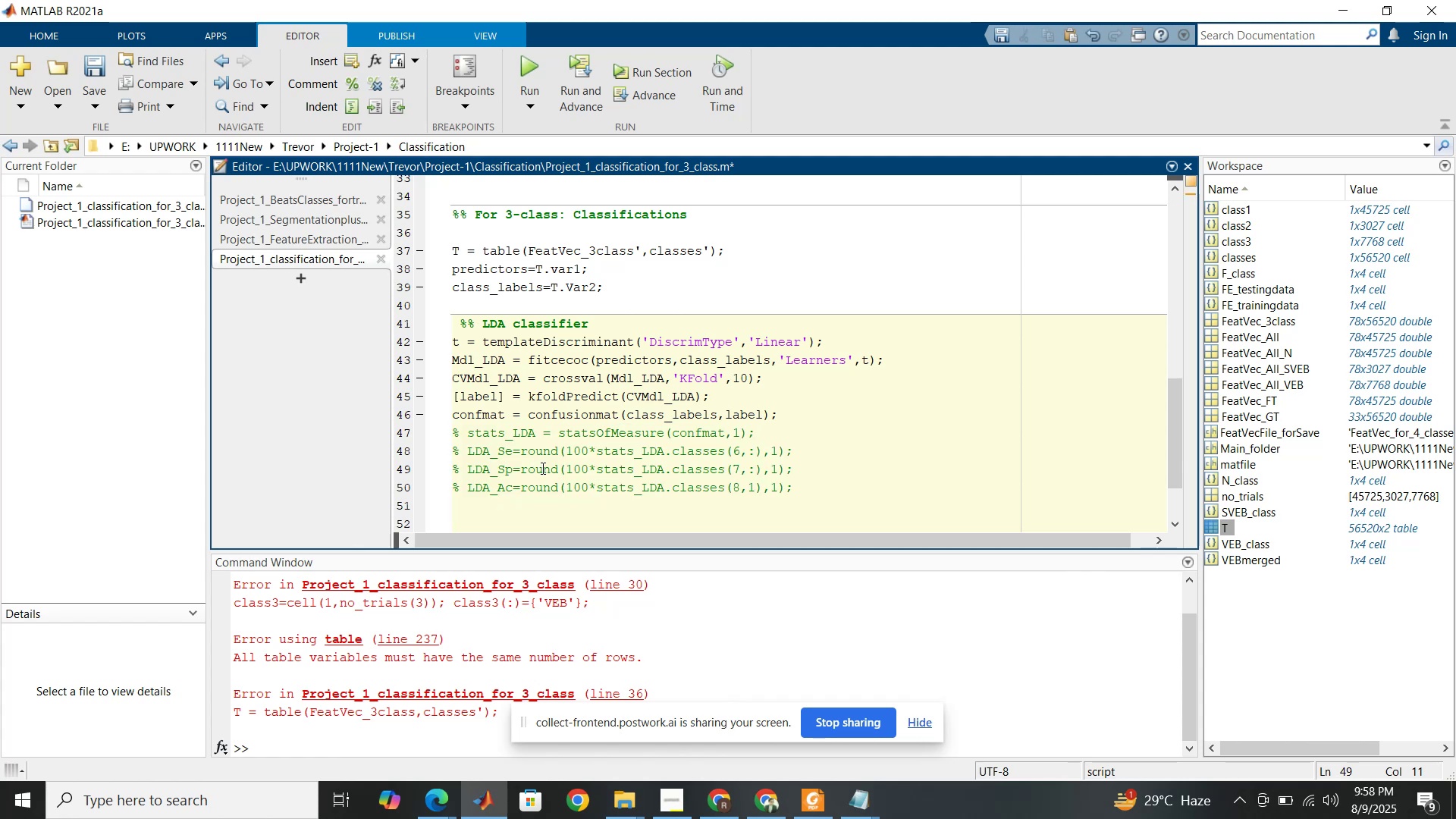 
scroll: coordinate [541, 468], scroll_direction: up, amount: 2.0
 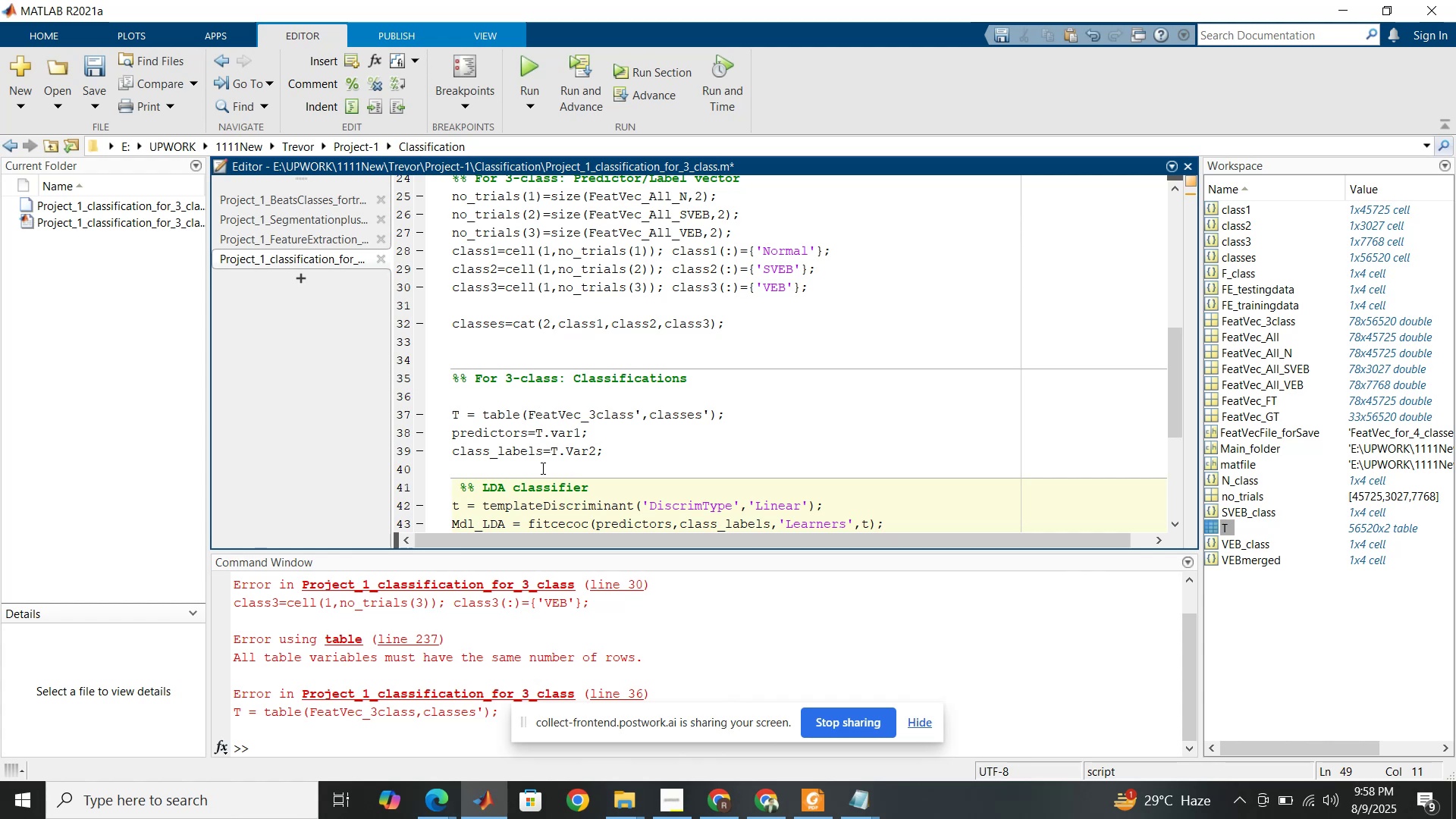 
scroll: coordinate [541, 468], scroll_direction: down, amount: 3.0
 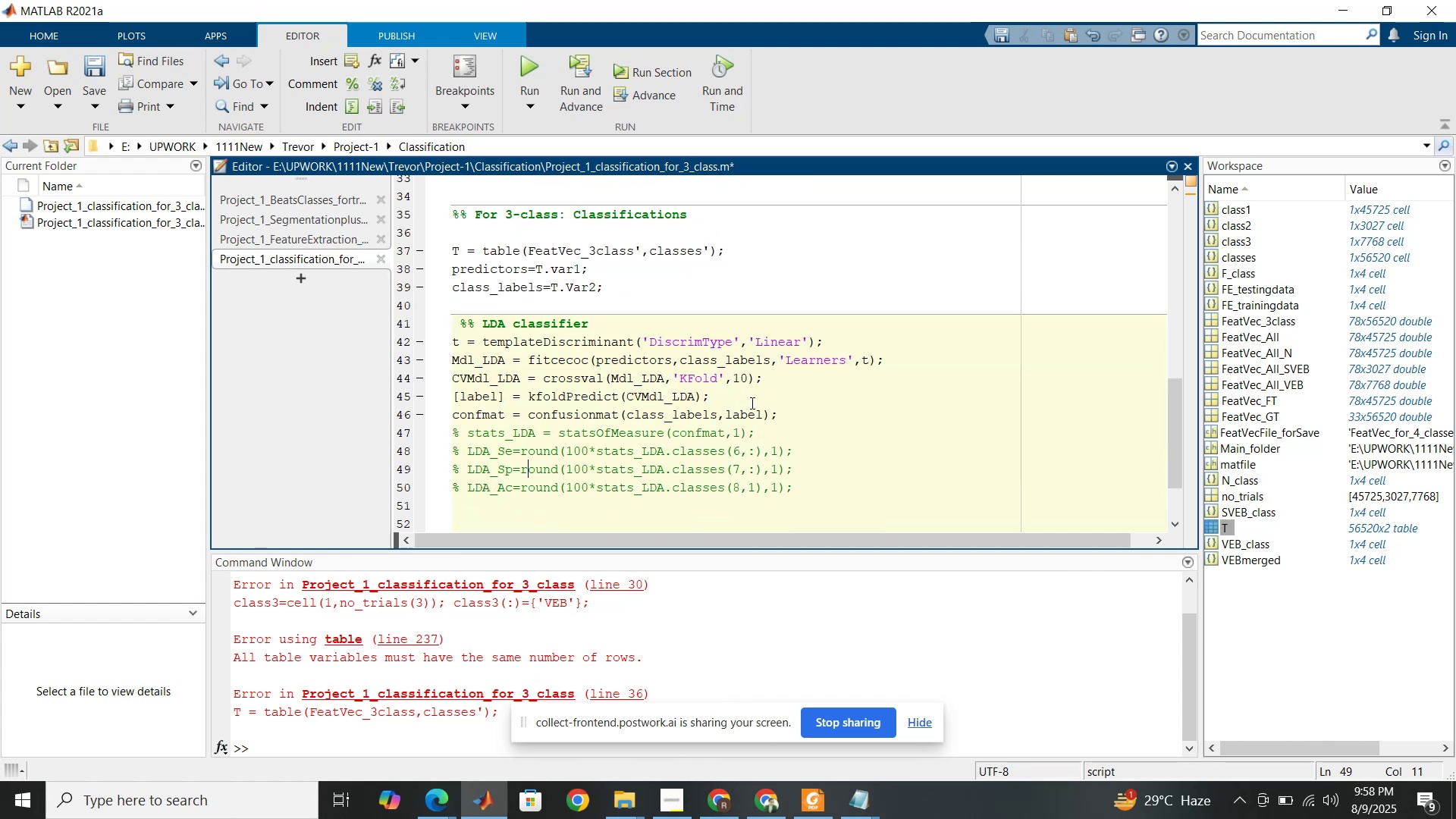 
left_click([753, 407])
 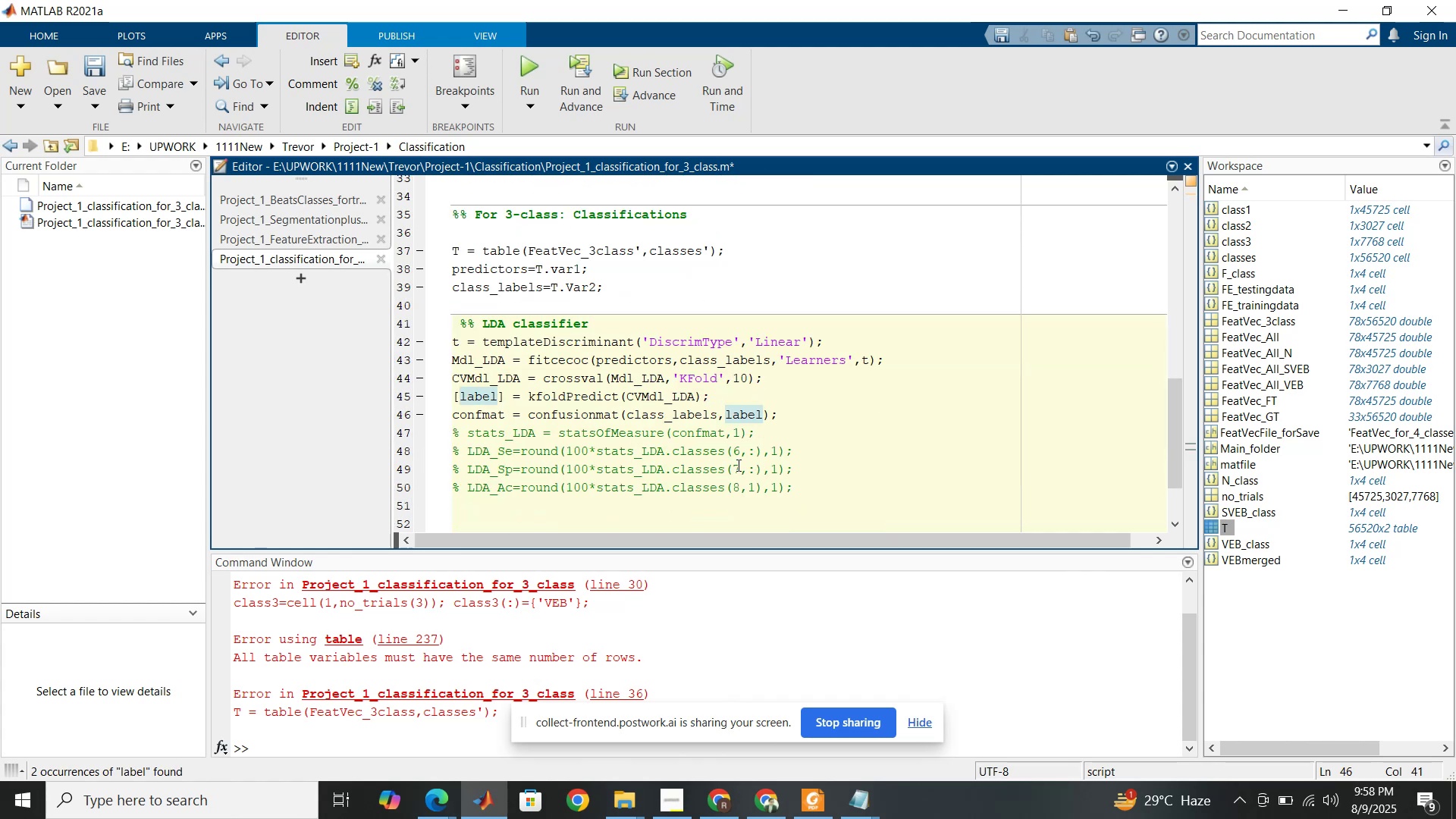 
scroll: coordinate [736, 464], scroll_direction: up, amount: 4.0
 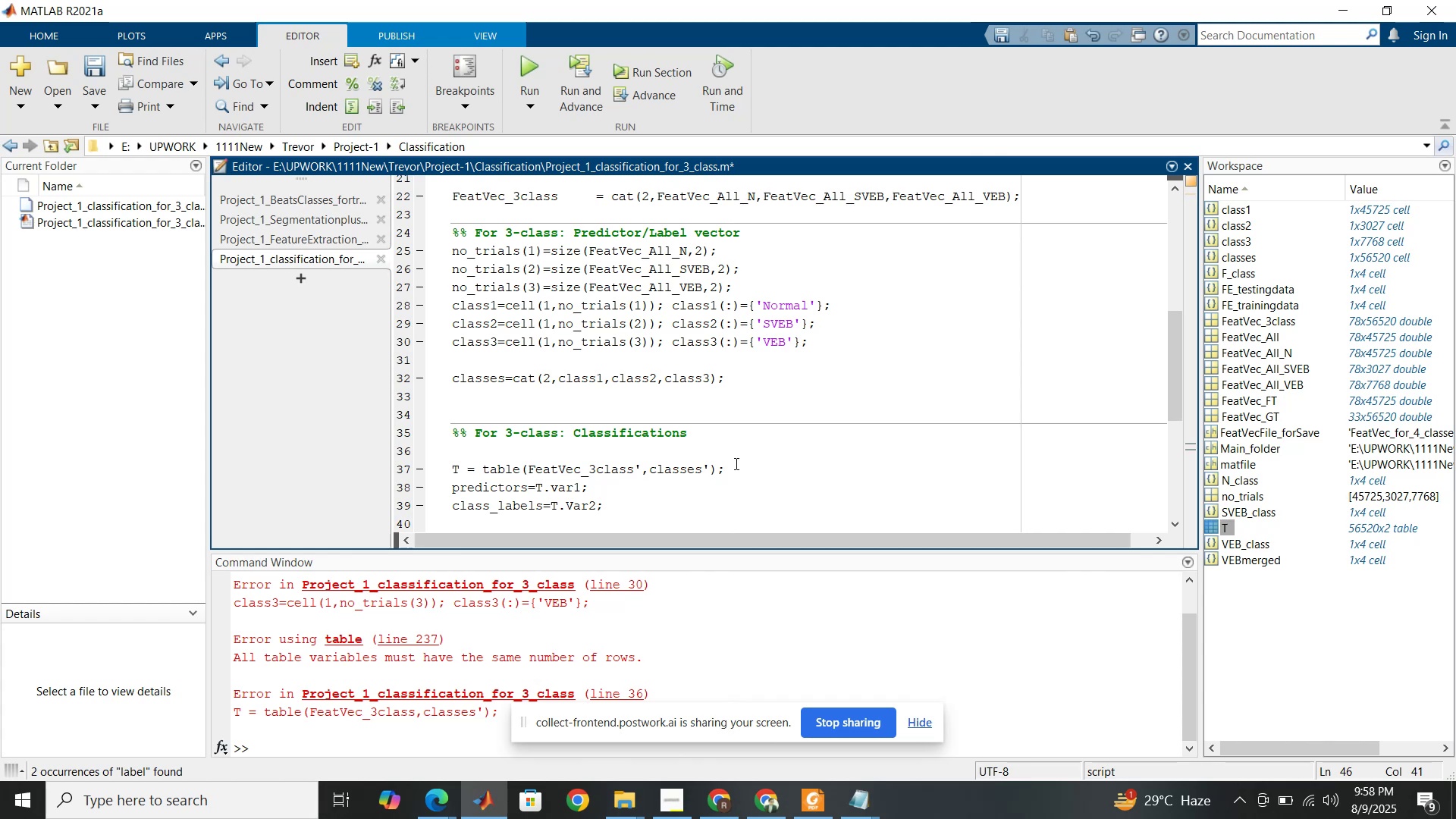 
left_click([861, 818])
 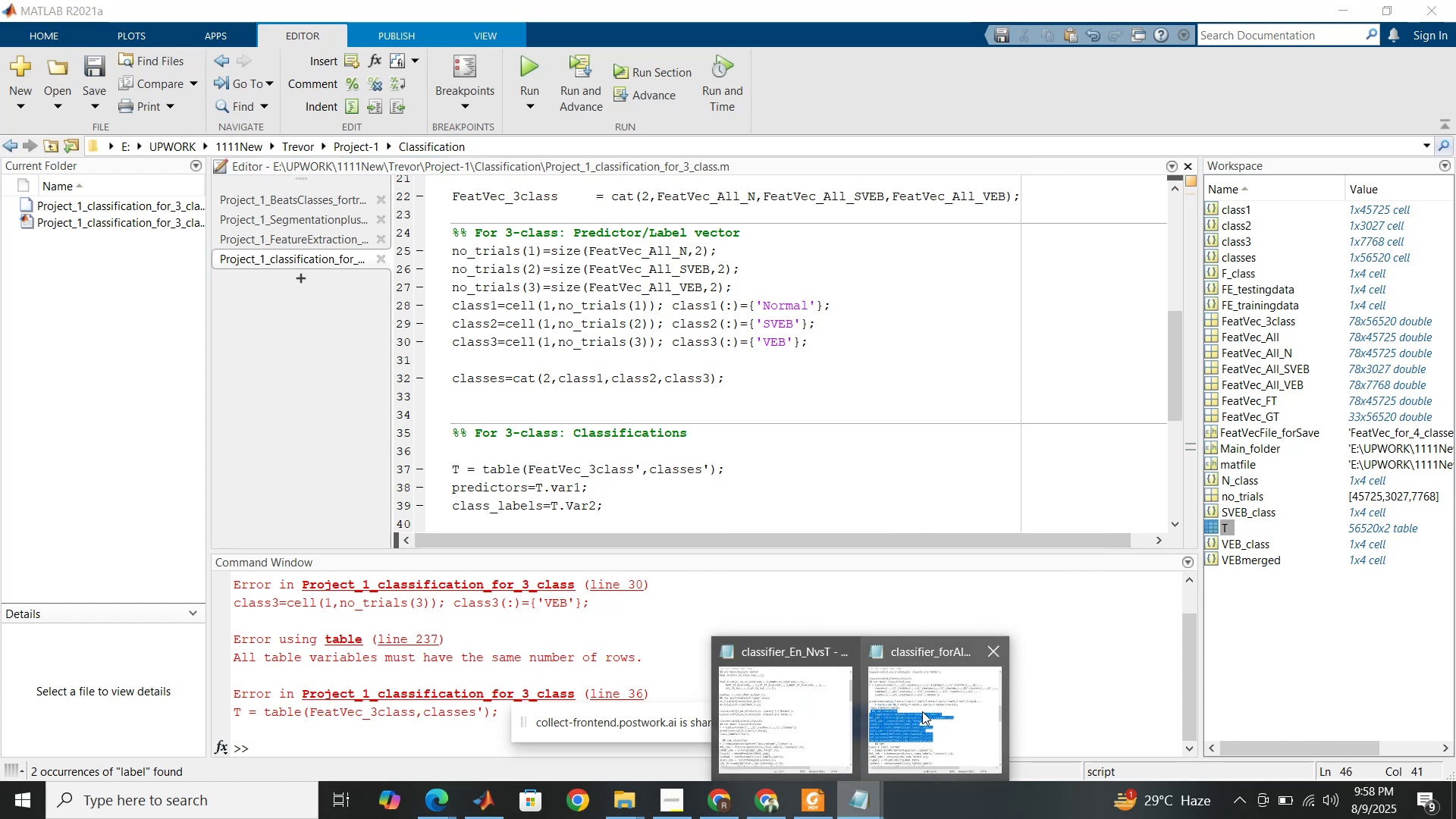 
left_click([922, 711])
 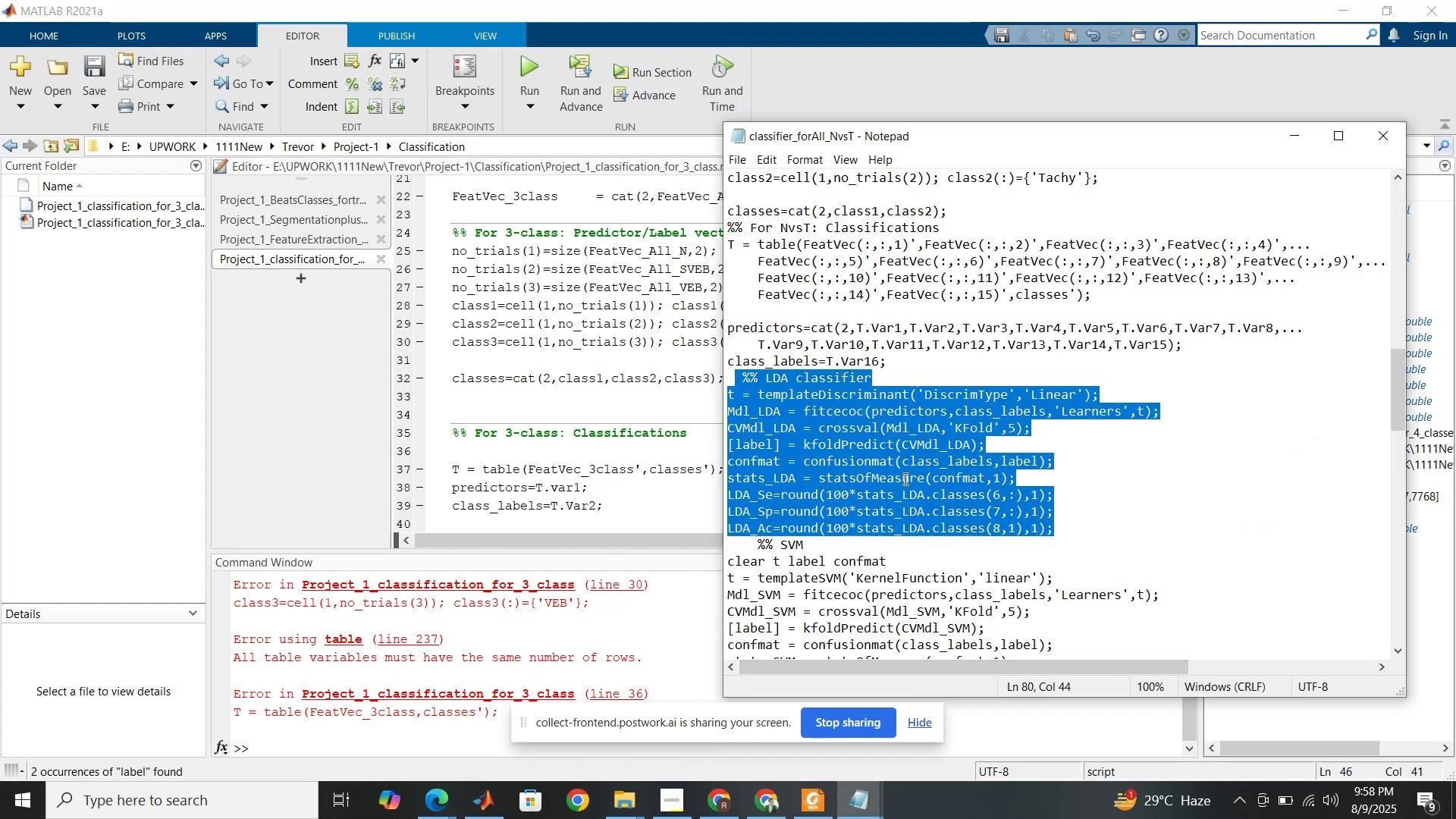 
left_click([904, 479])
 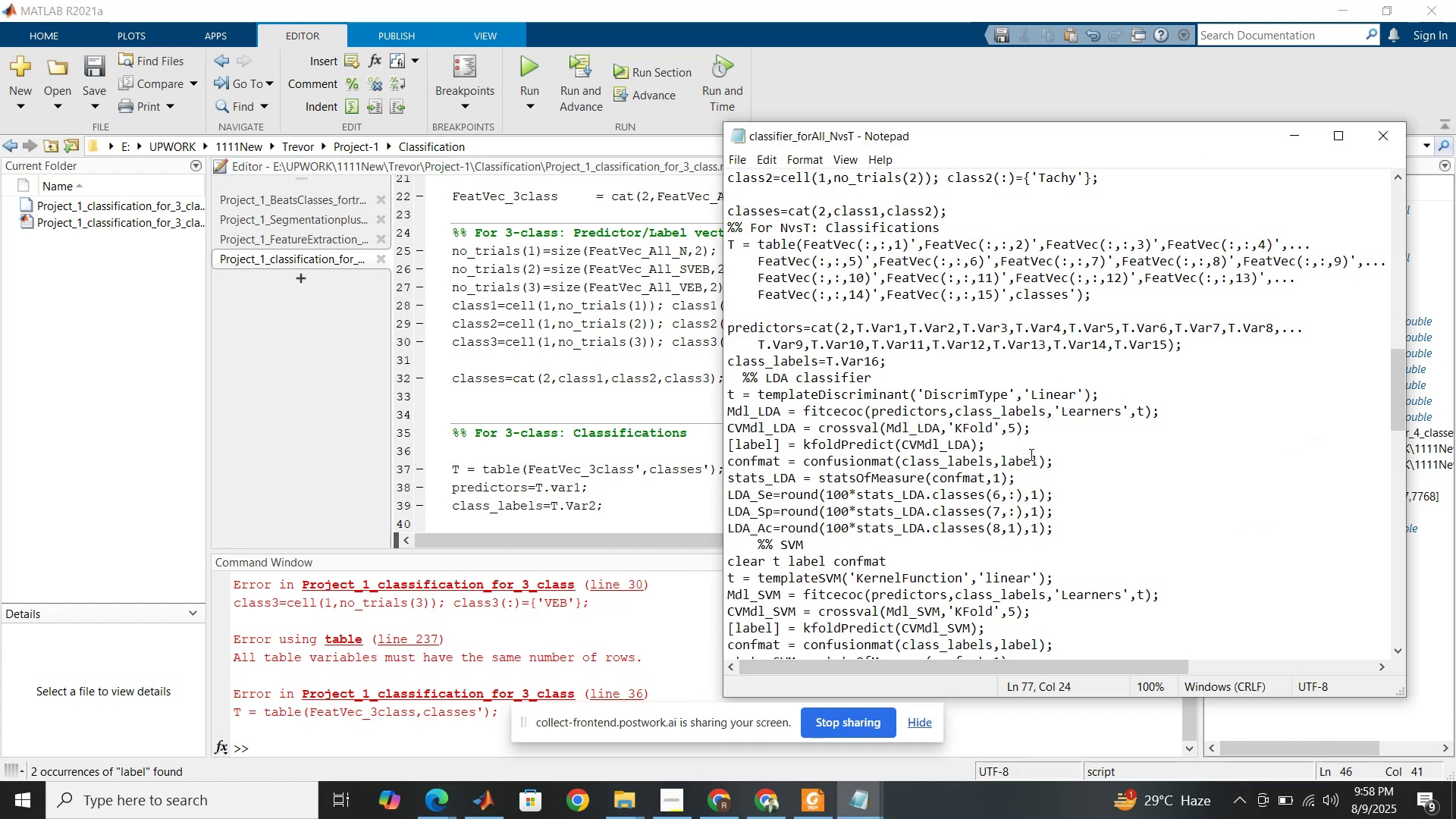 
left_click([1031, 456])
 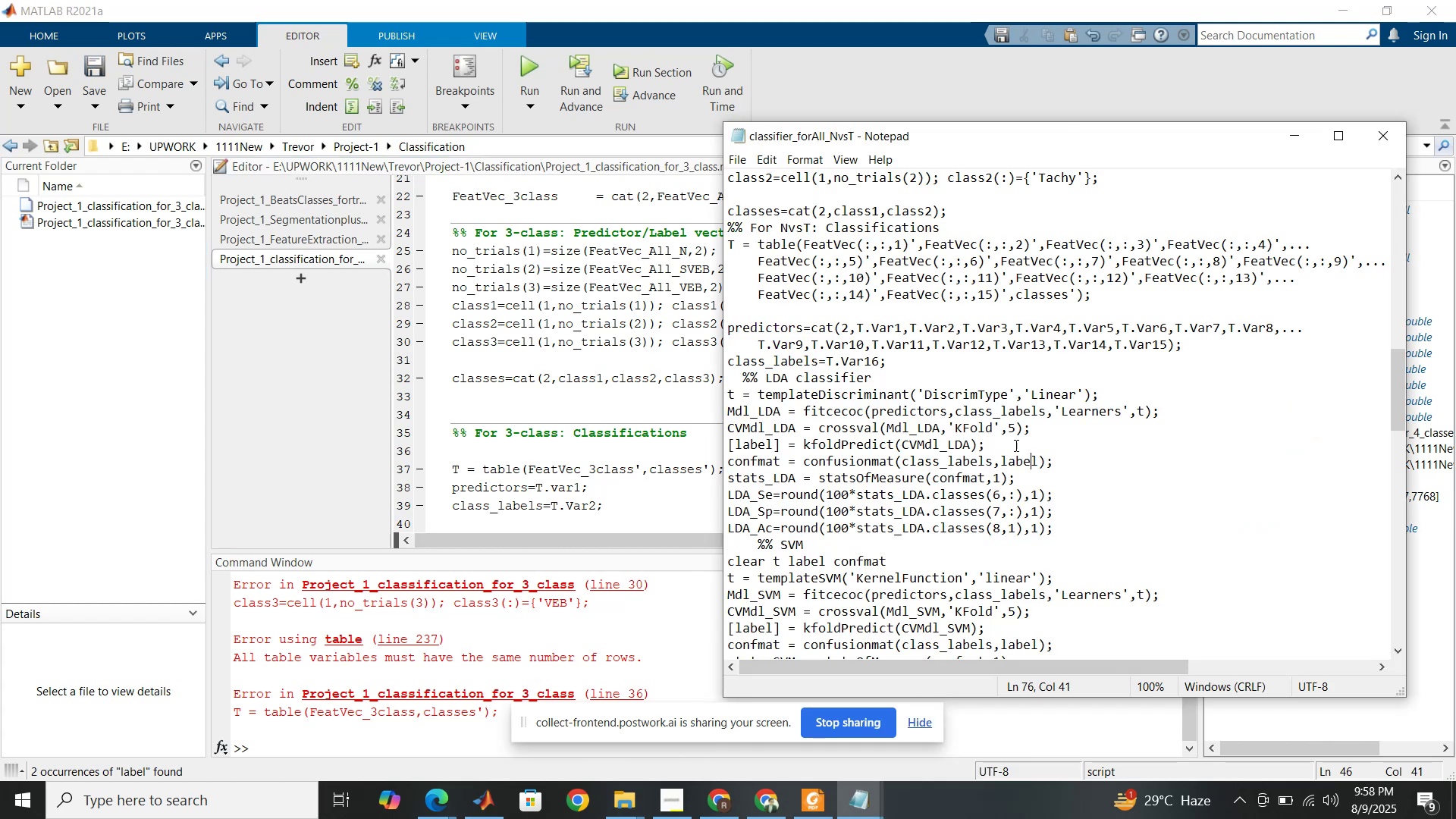 
scroll: coordinate [994, 432], scroll_direction: up, amount: 10.0
 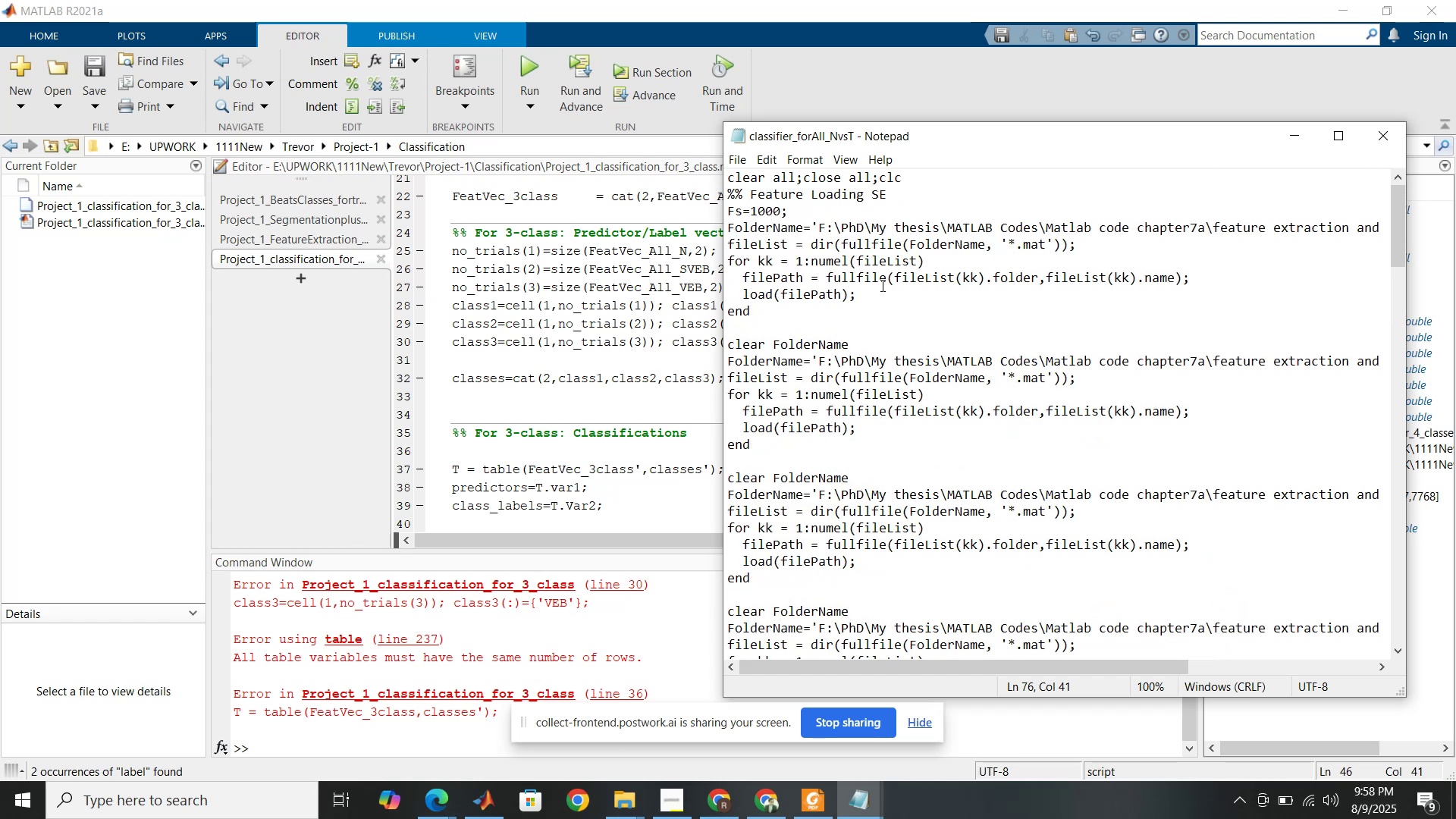 
scroll: coordinate [861, 307], scroll_direction: down, amount: 9.0
 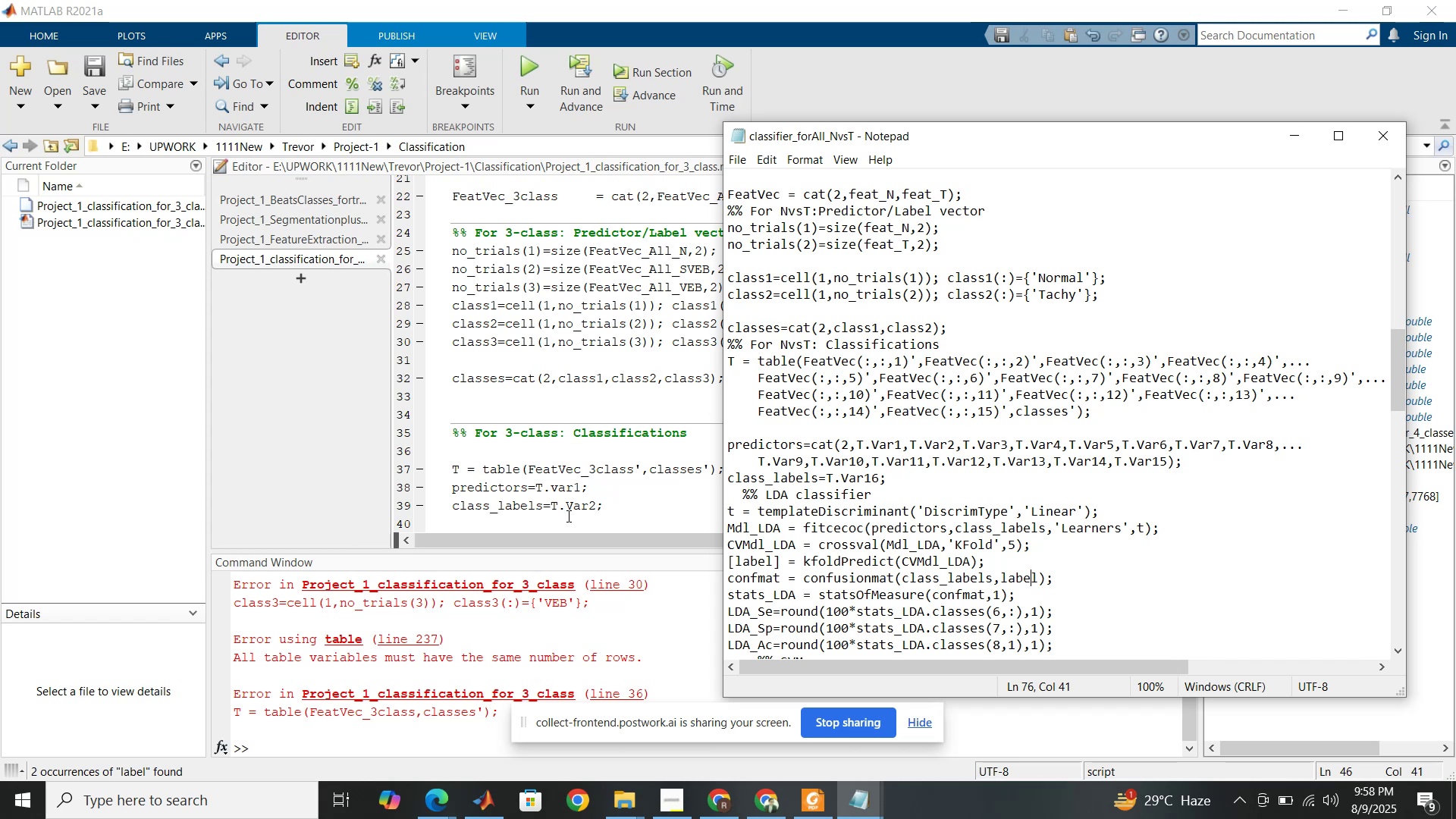 
left_click([567, 516])
 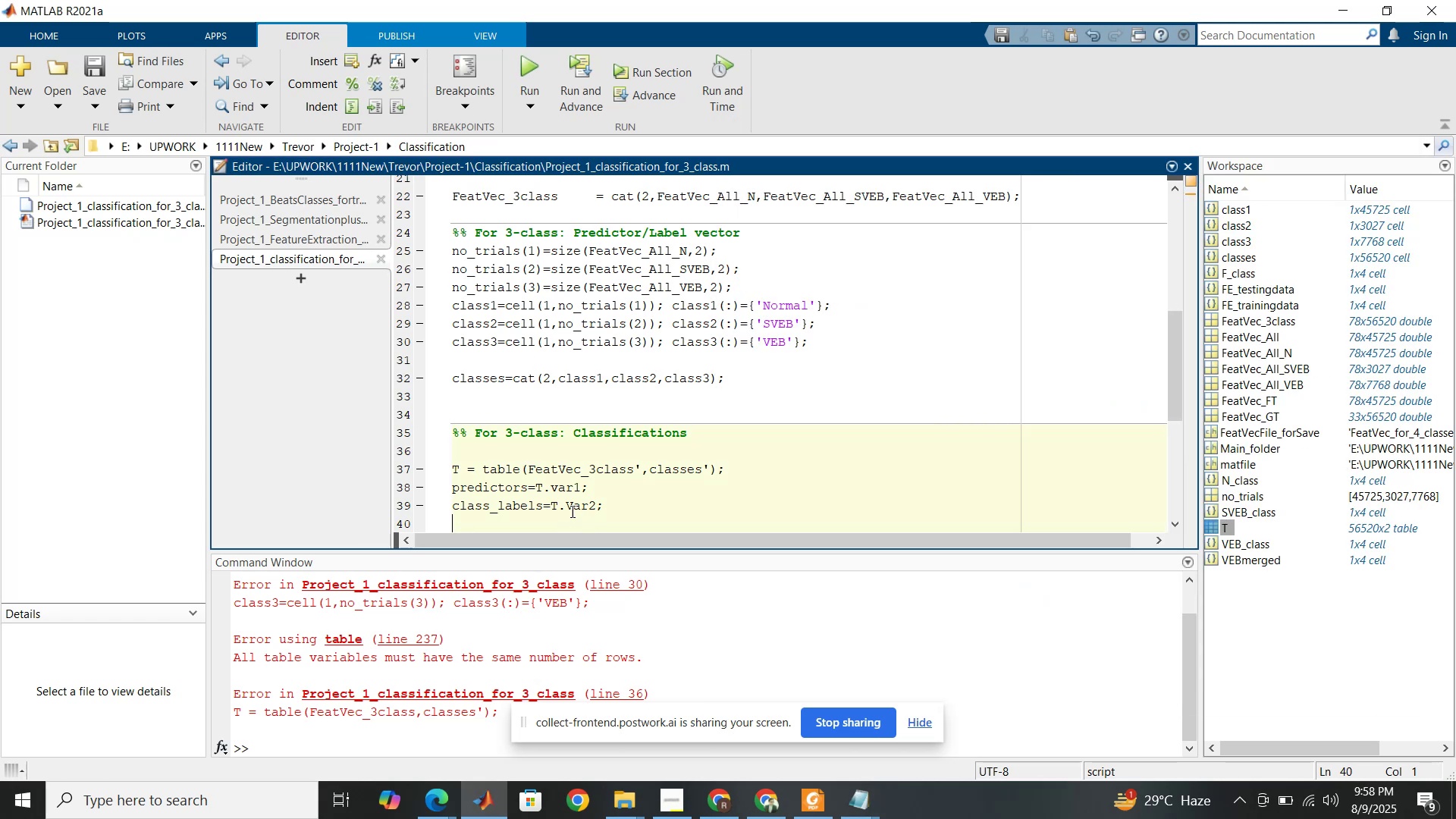 
scroll: coordinate [572, 508], scroll_direction: down, amount: 4.0
 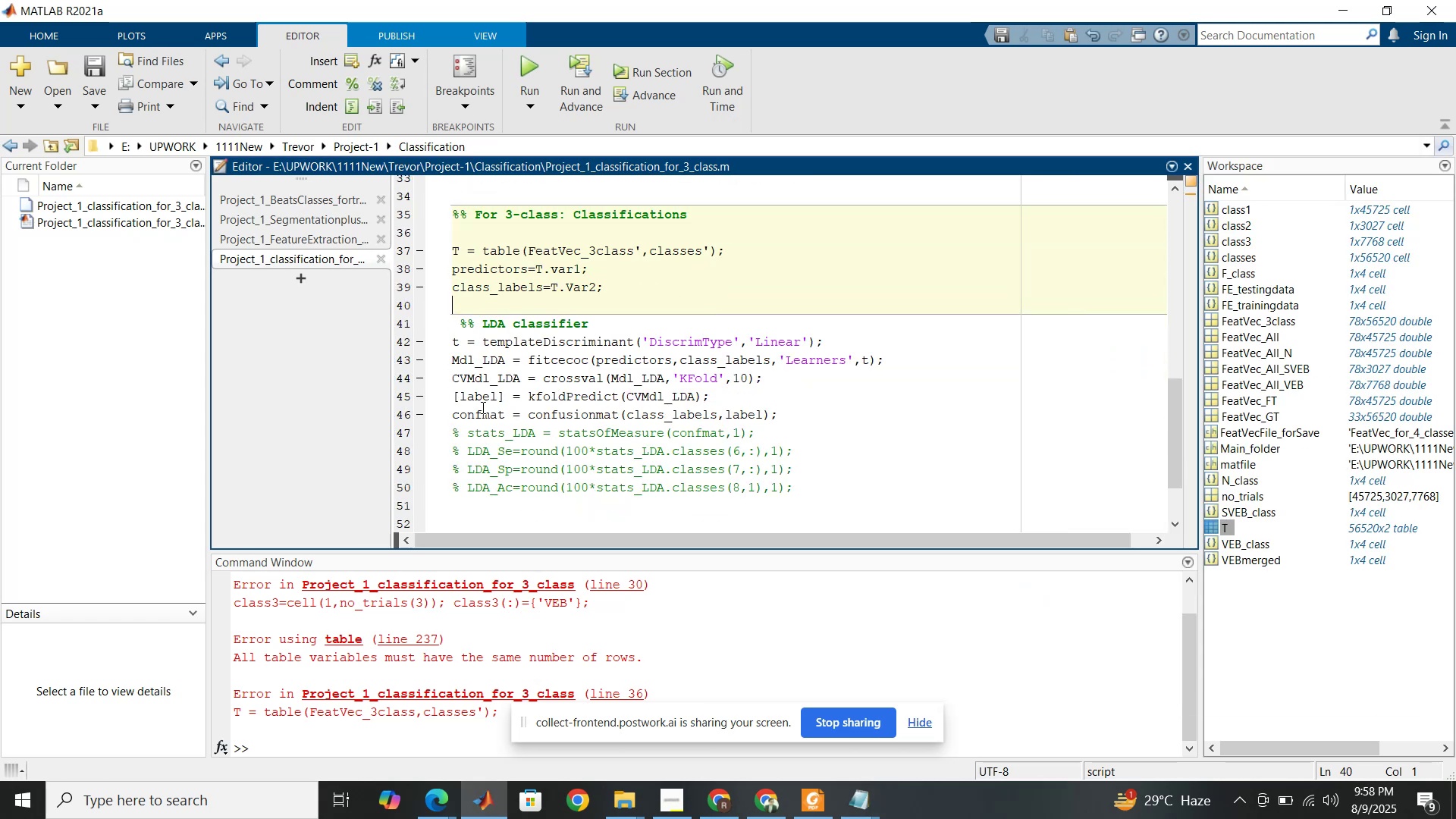 
left_click([477, 398])
 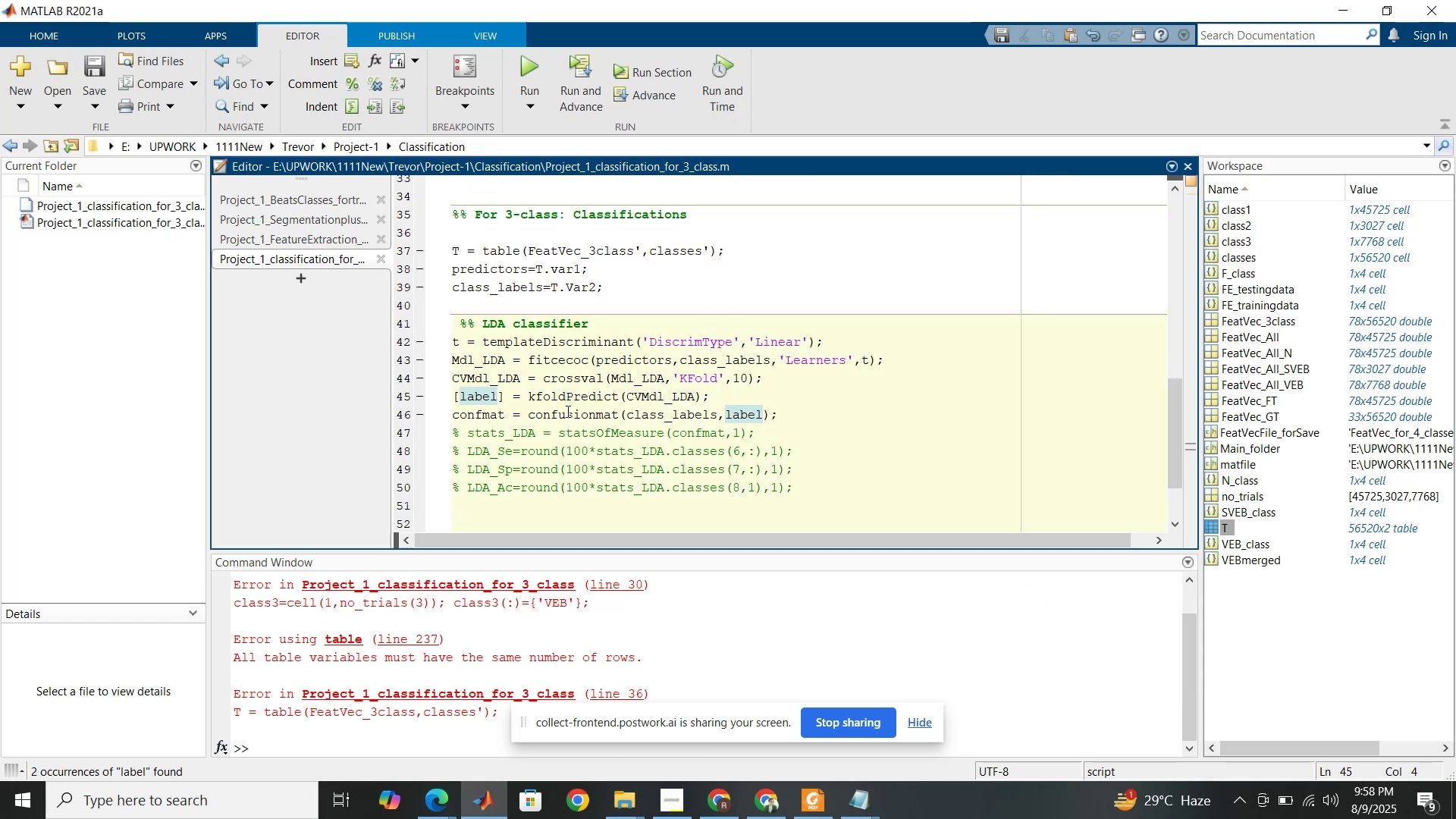 
left_click([566, 411])
 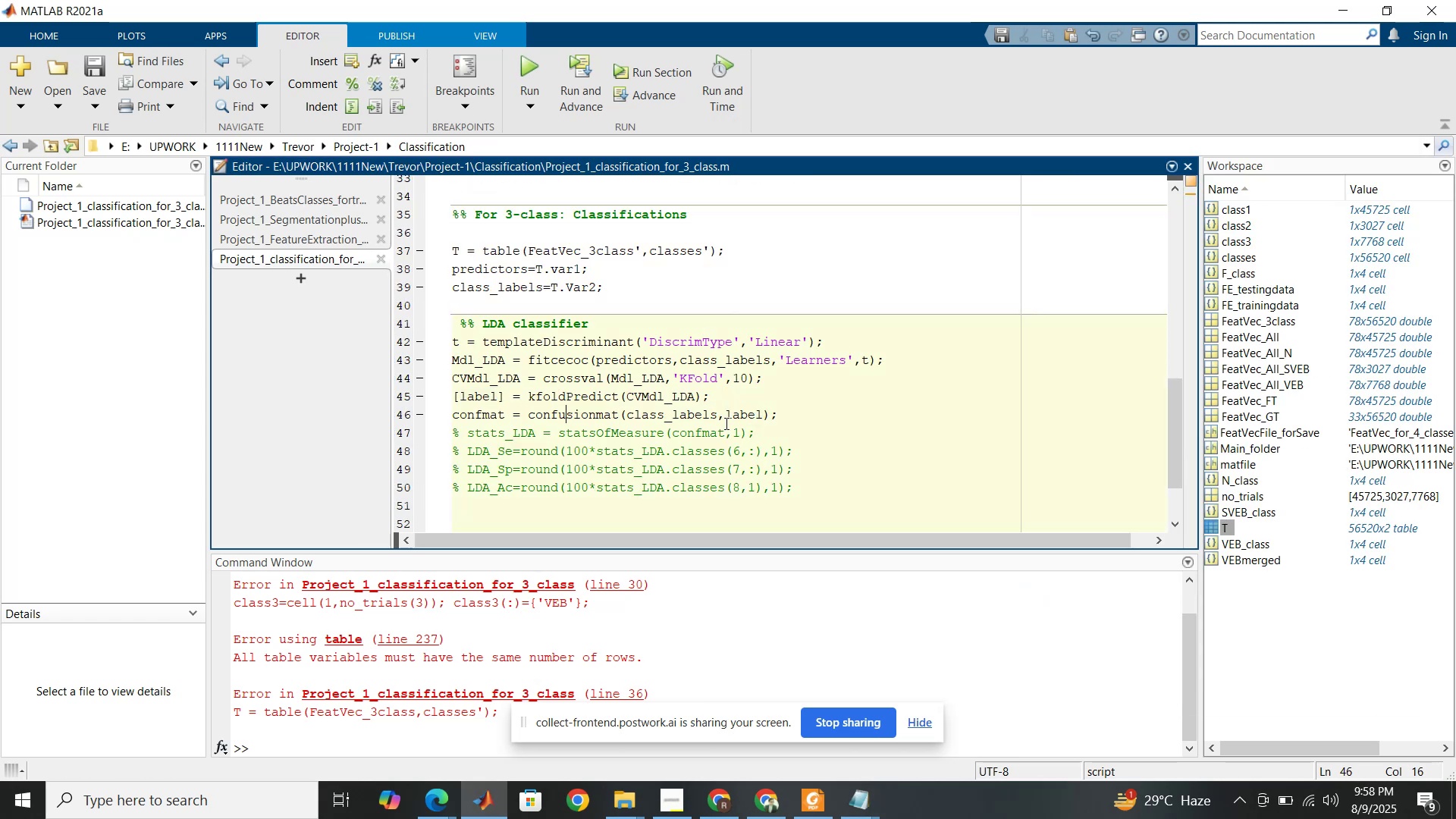 
left_click([701, 412])
 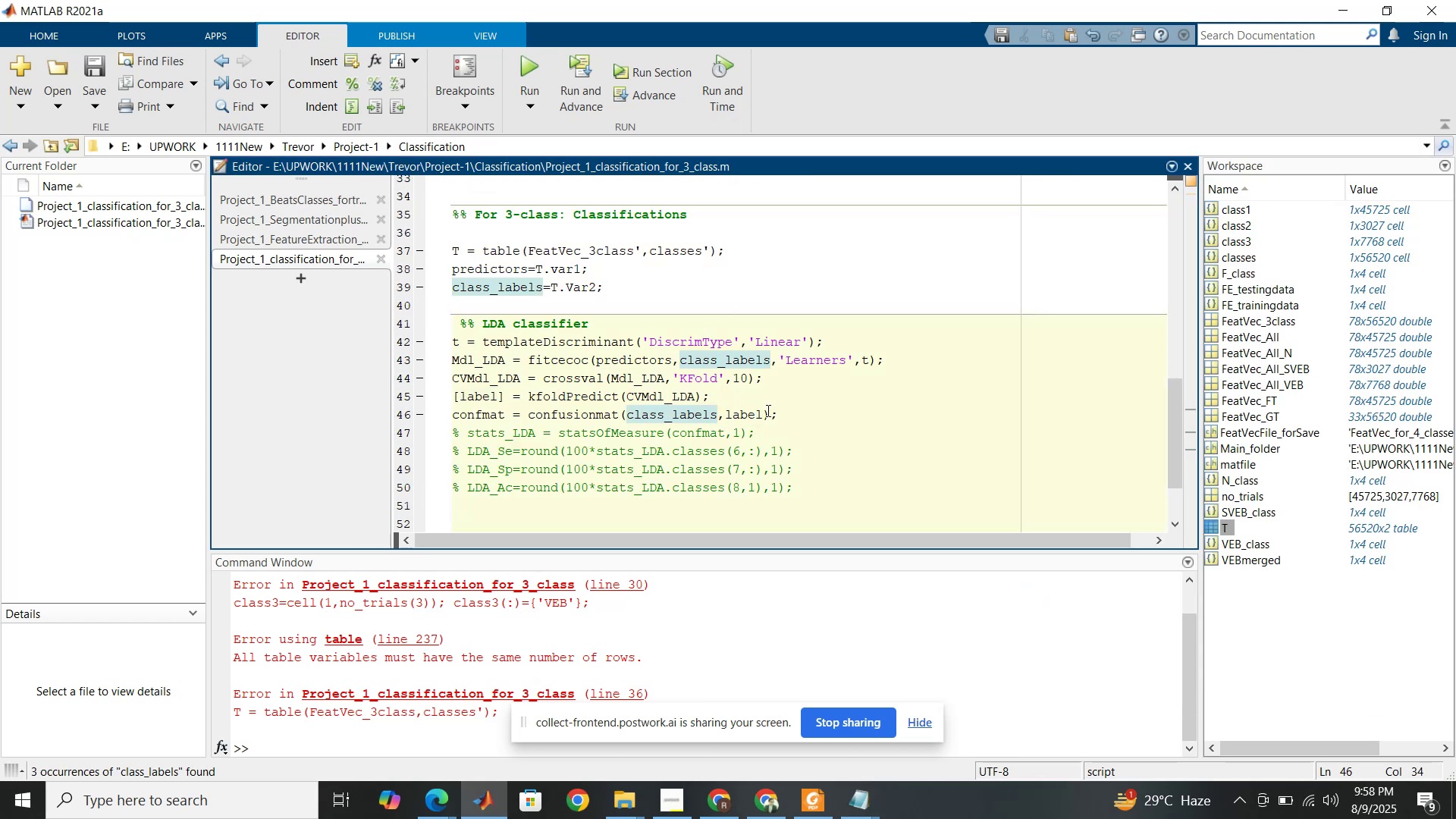 
left_click([776, 409])
 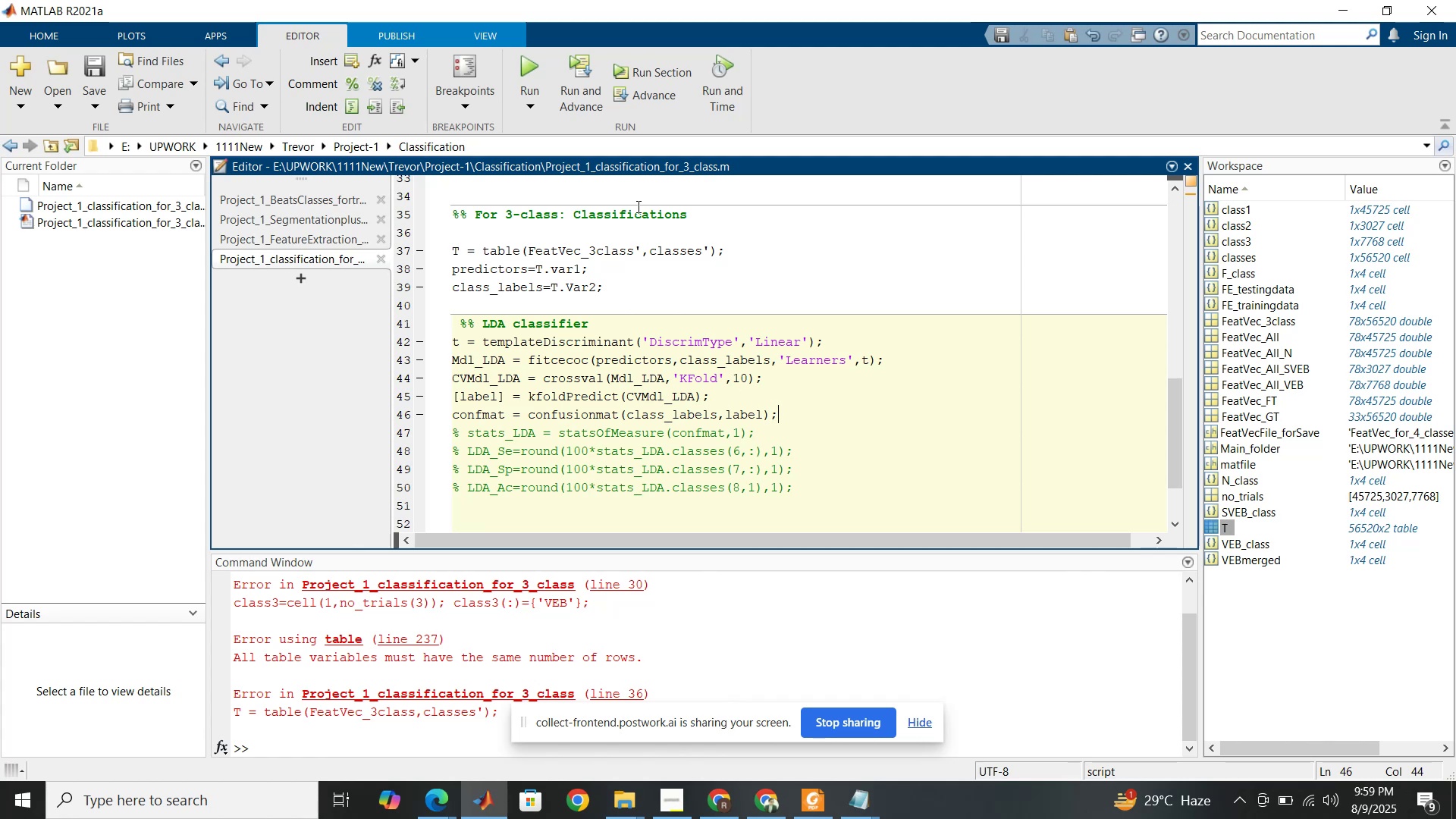 
left_click([654, 67])
 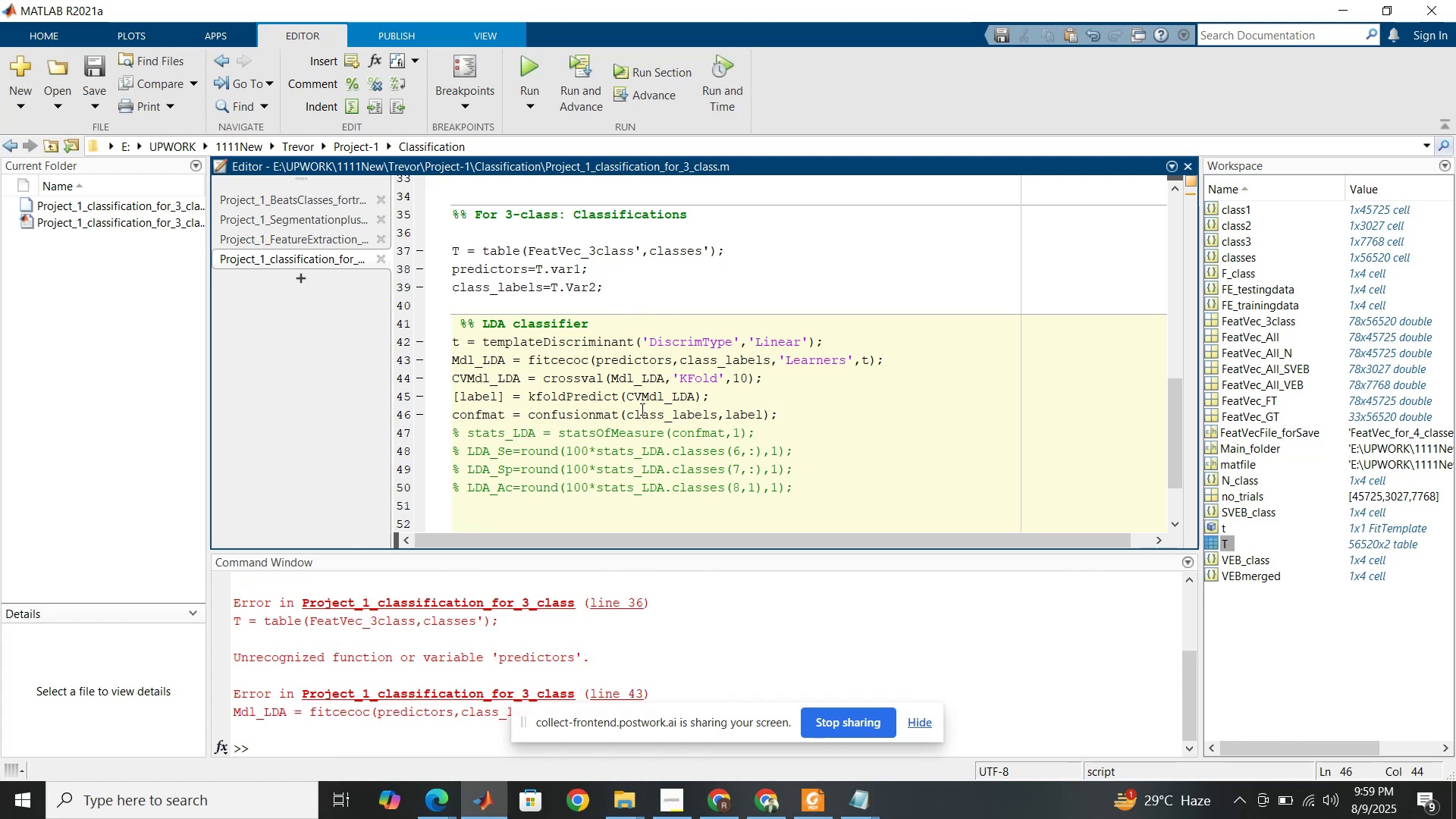 
wait(9.62)
 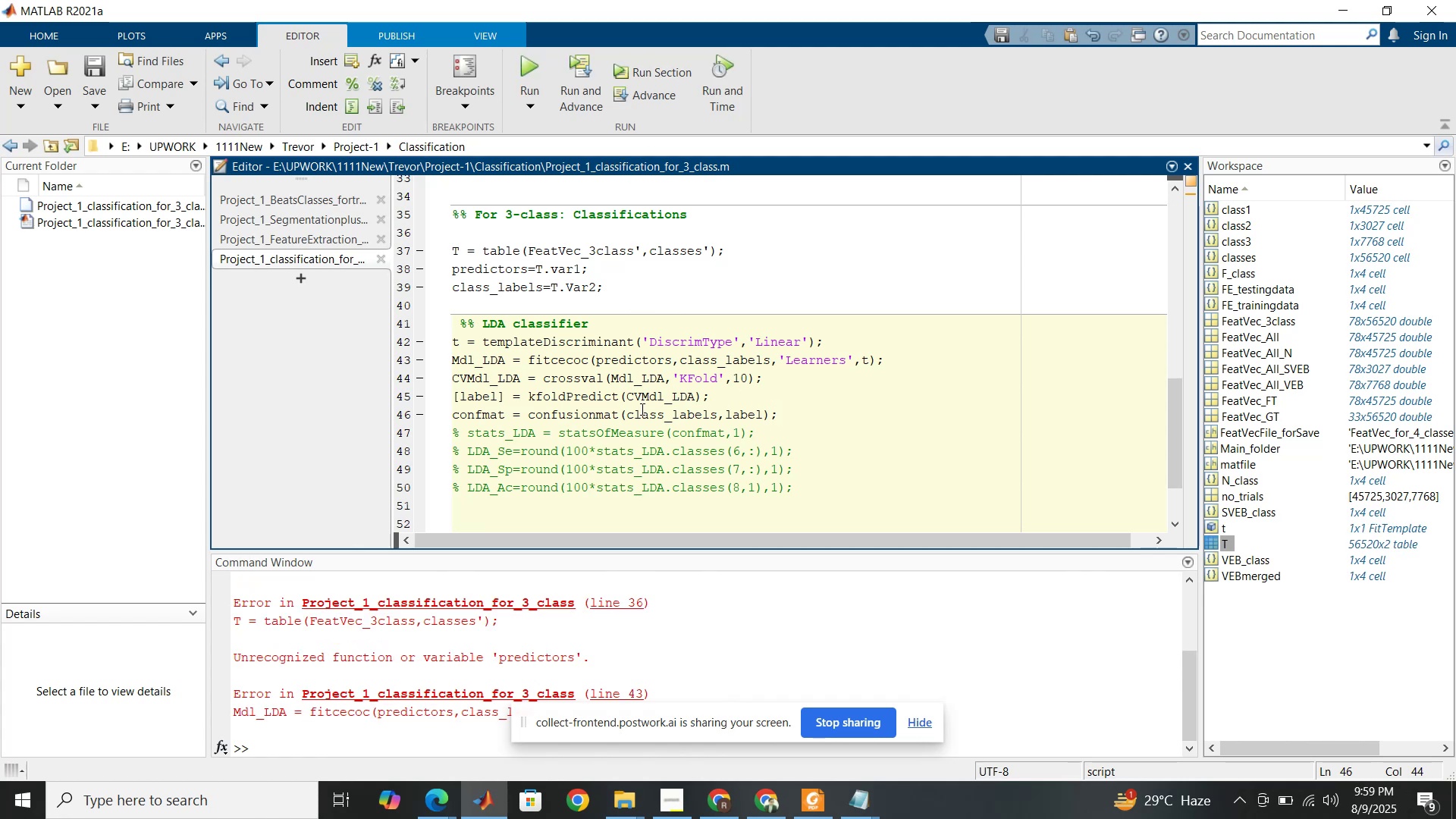 
left_click([626, 361])
 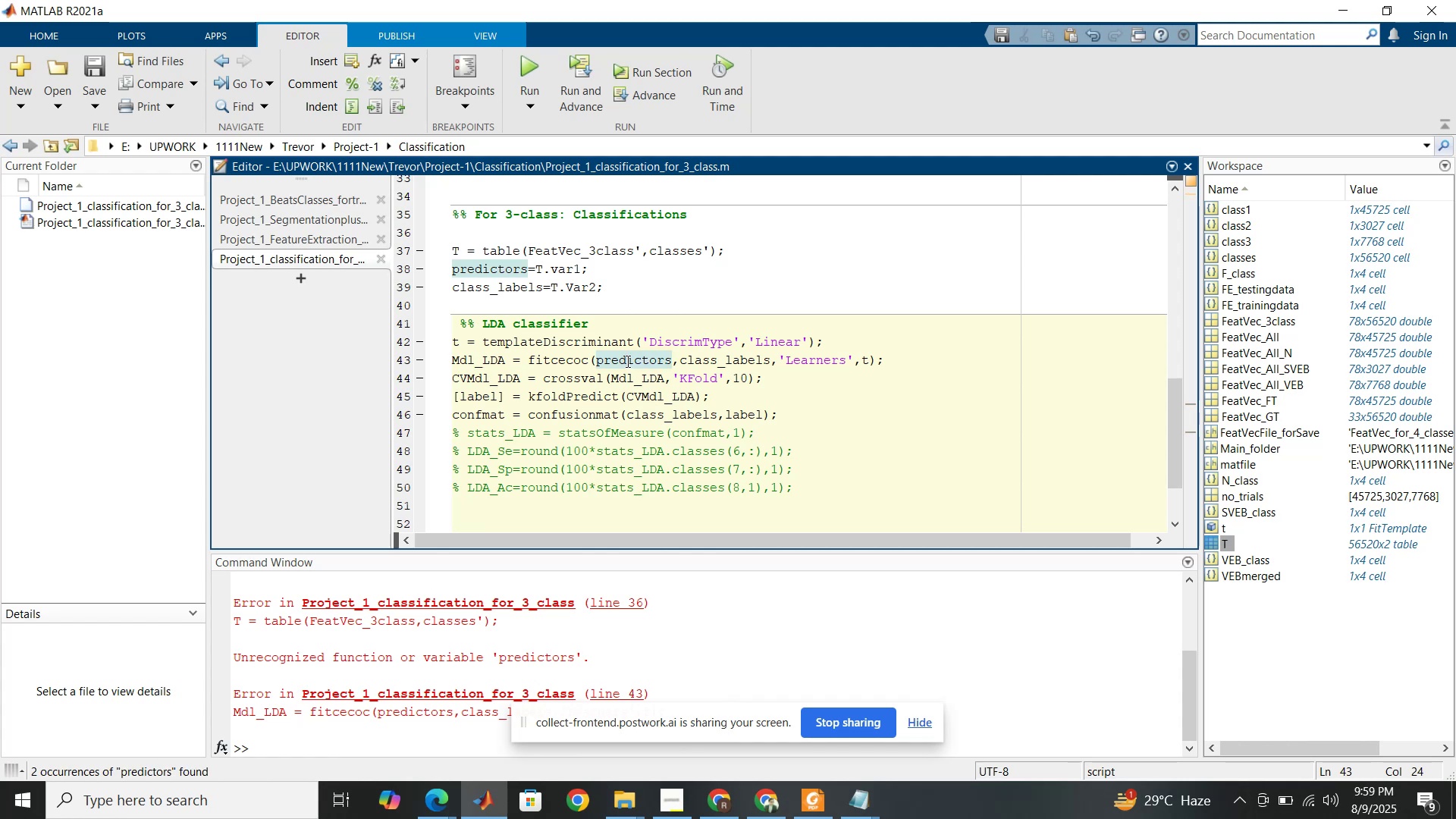 
wait(9.82)
 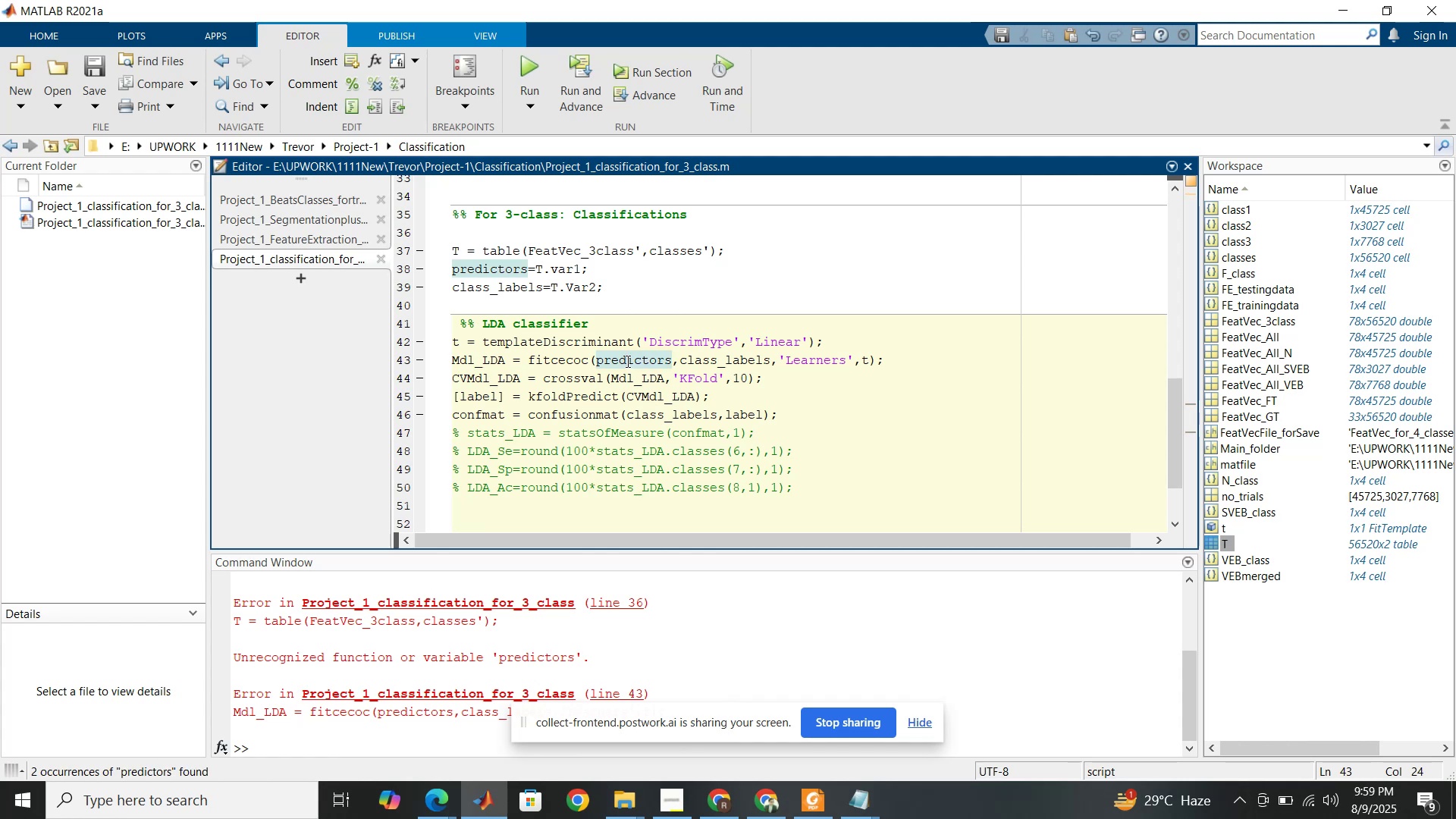 
left_click([667, 306])
 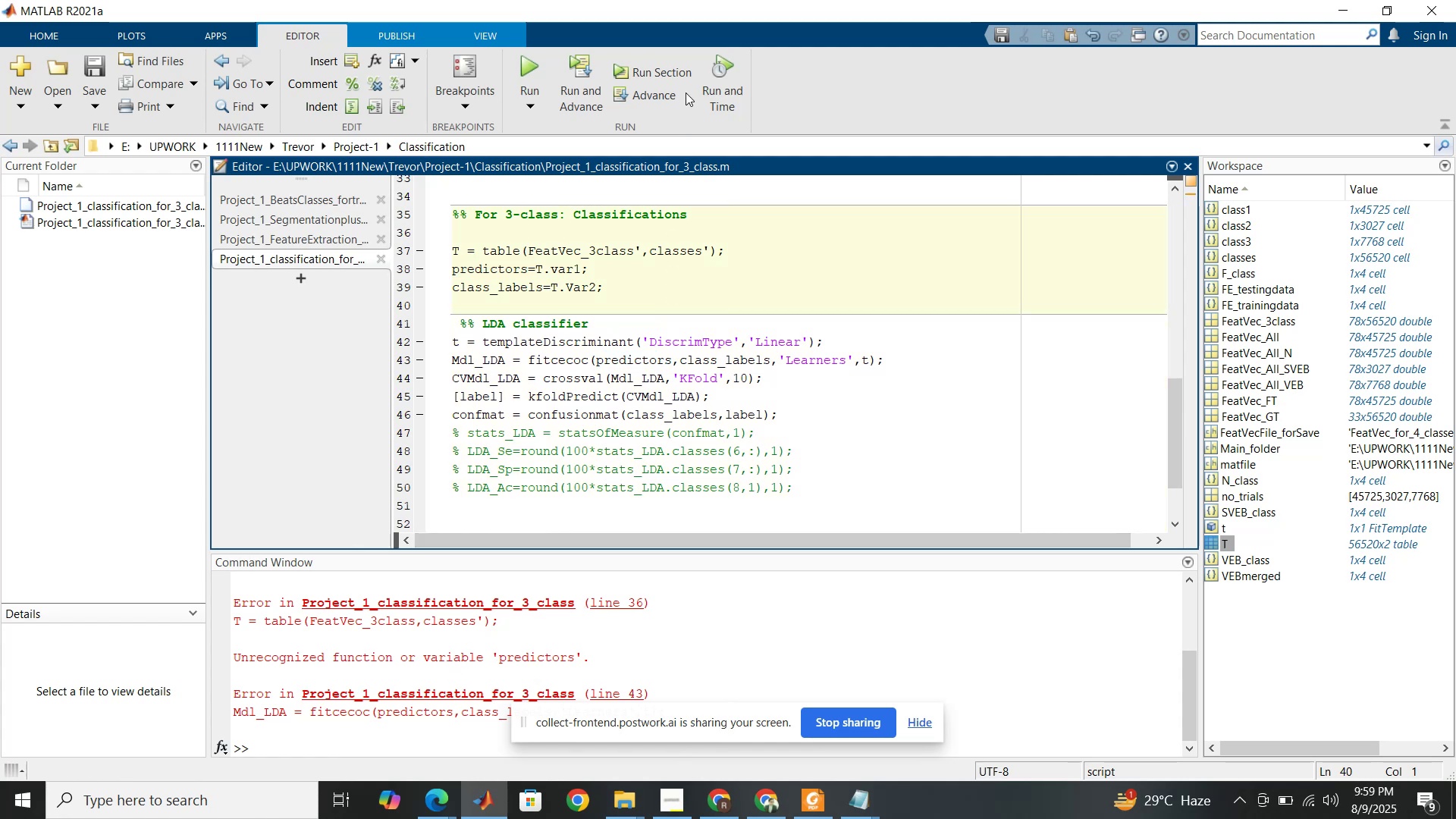 
left_click([677, 73])
 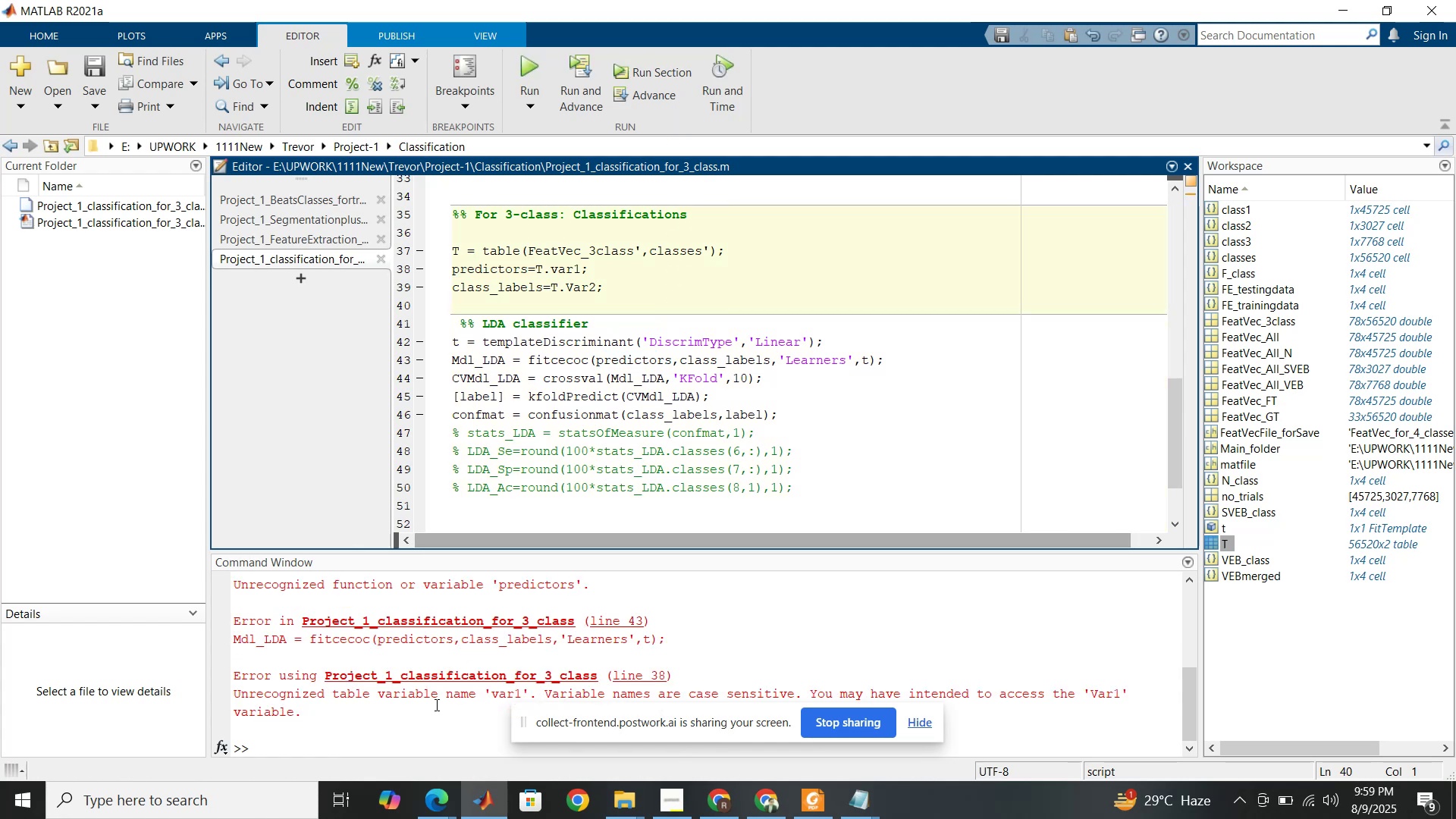 
left_click([413, 736])
 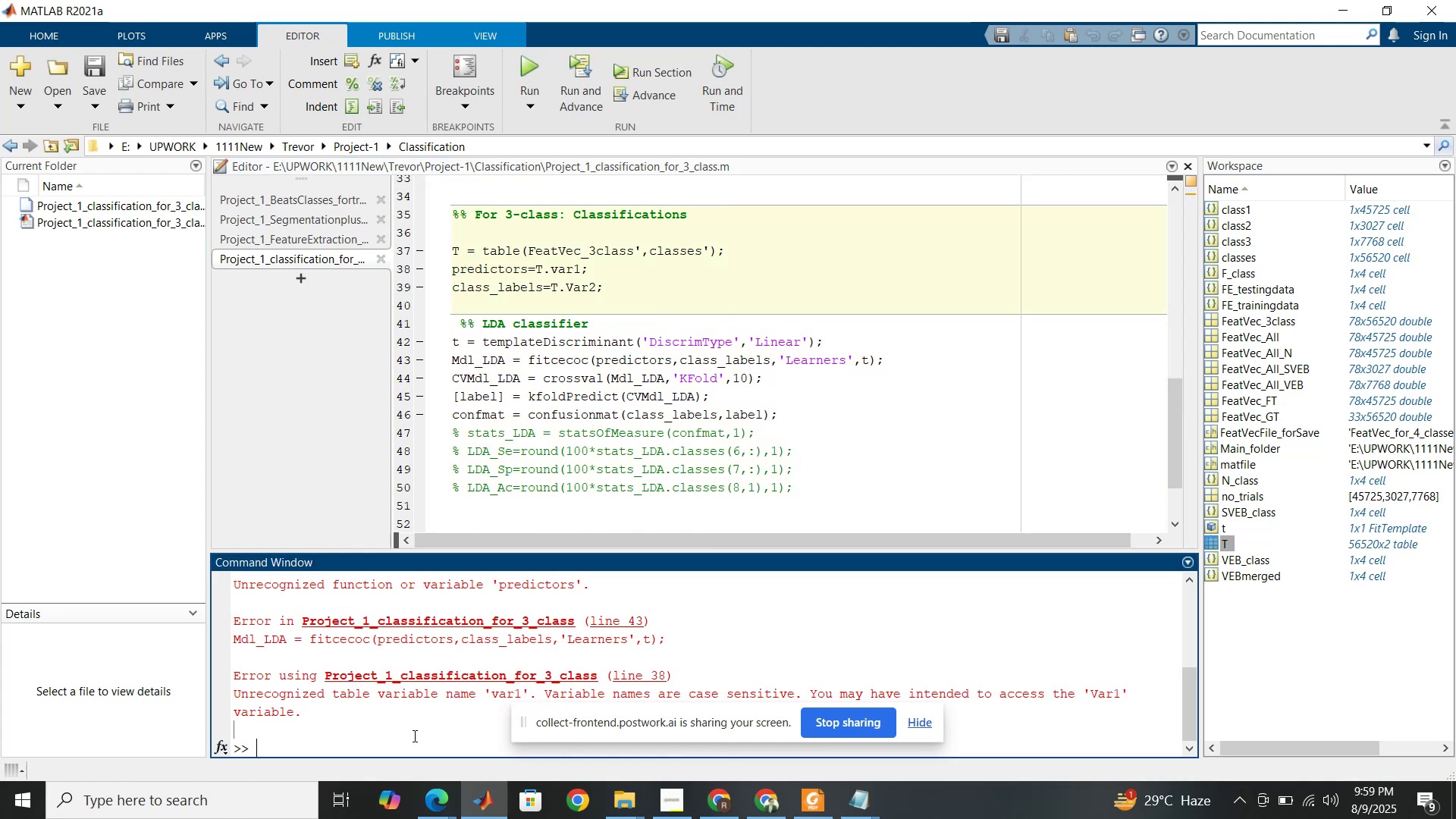 
type(clc)
 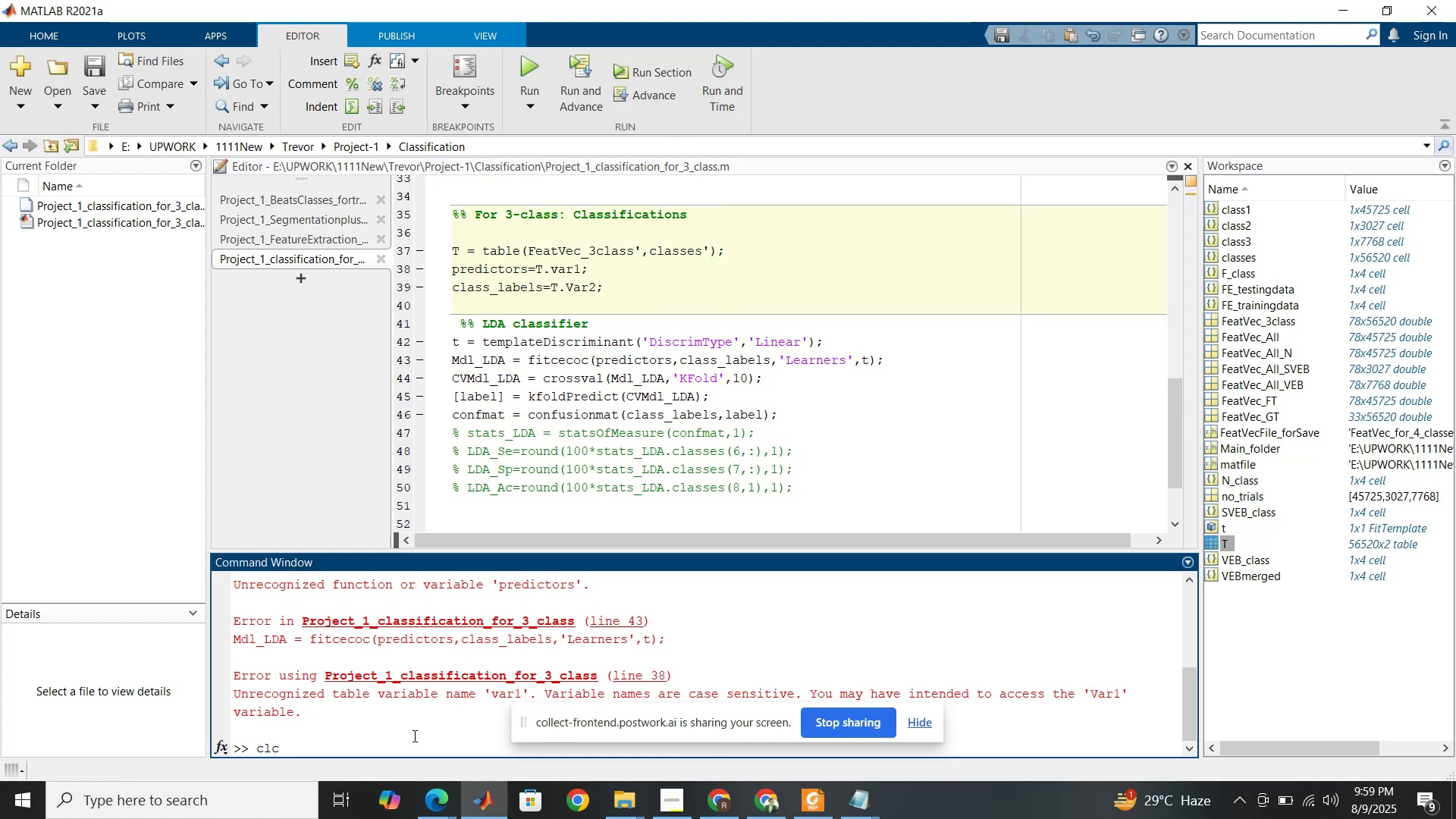 
key(Enter)
 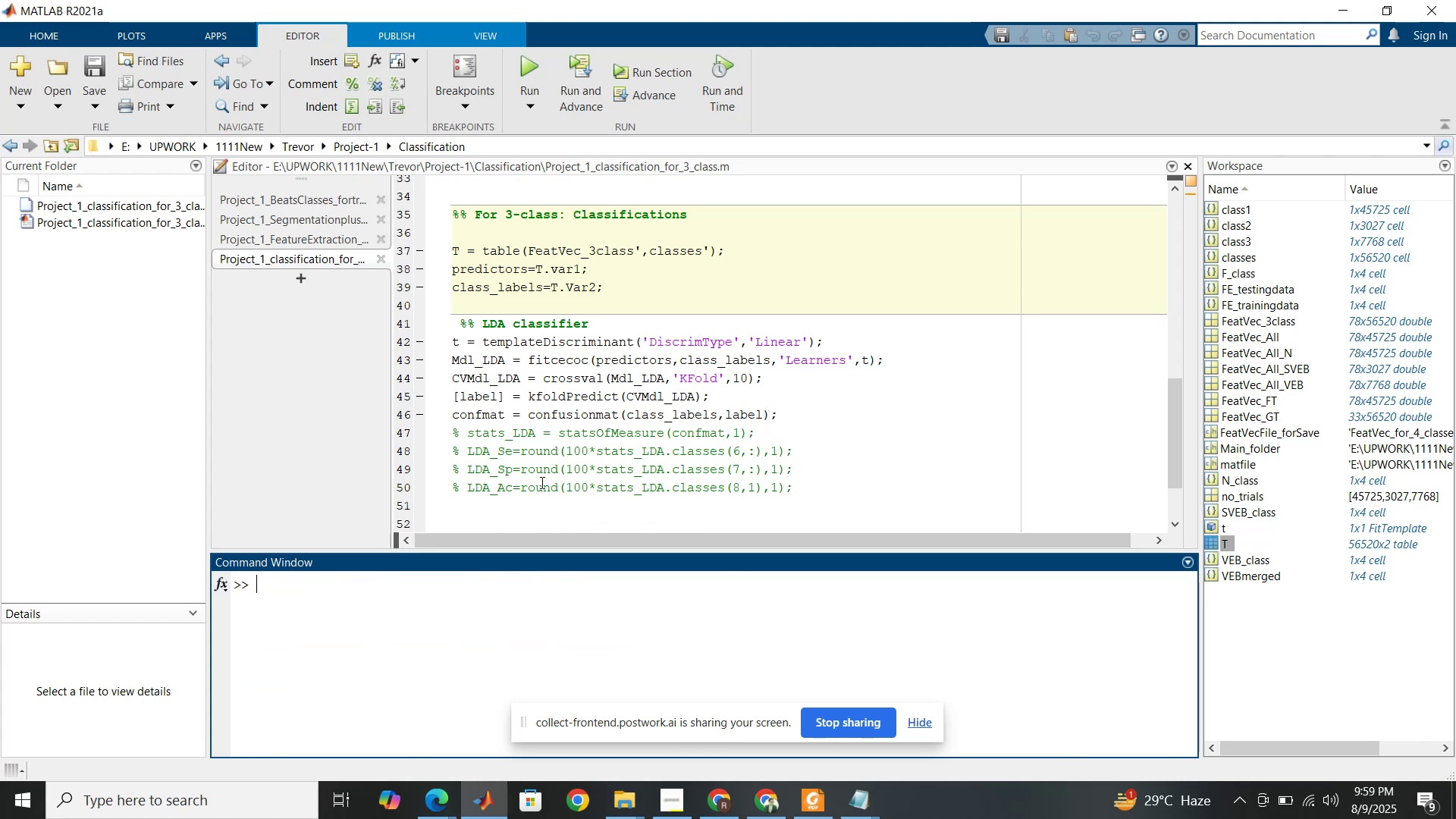 
wait(5.02)
 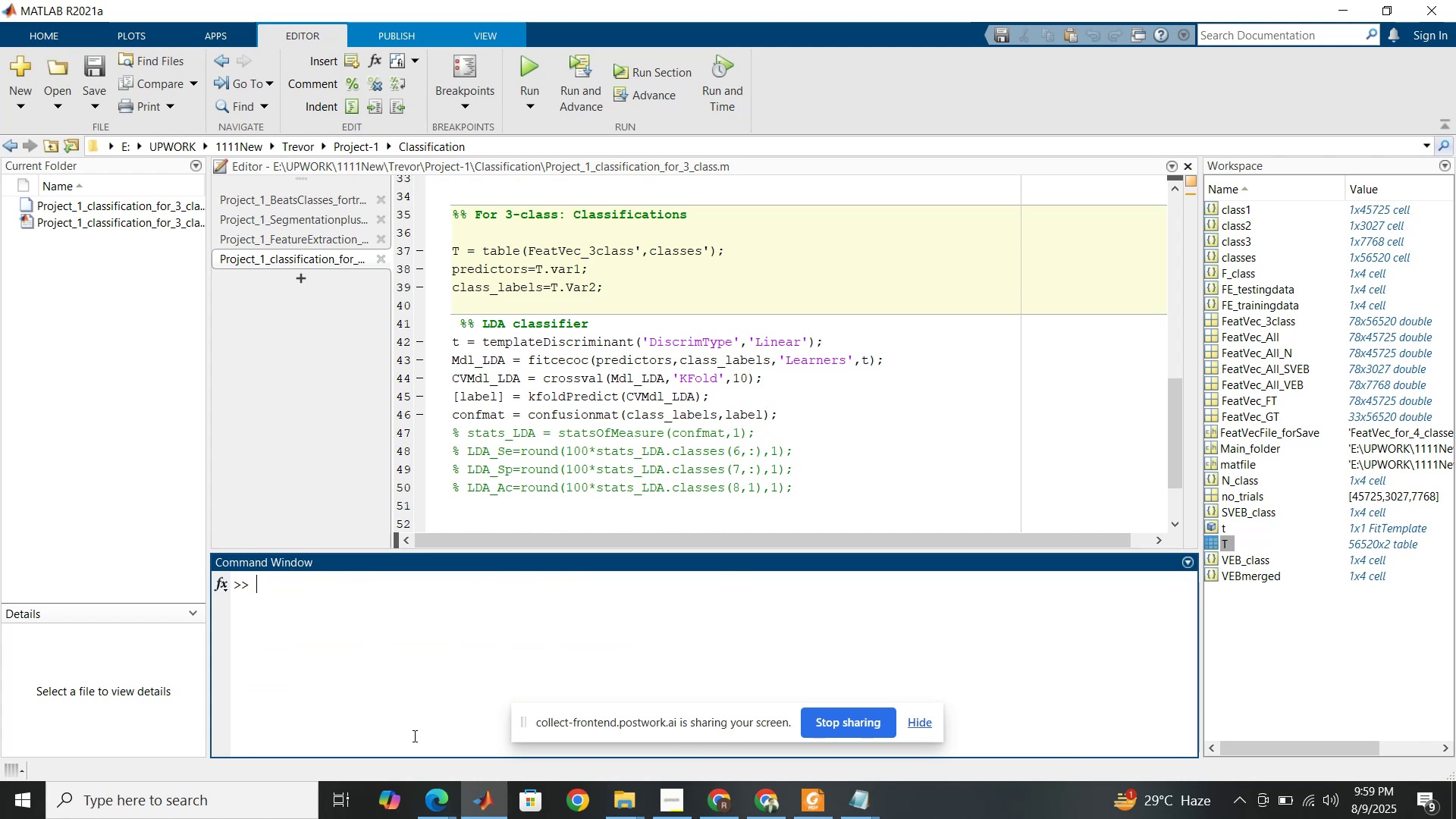 
left_click([580, 269])
 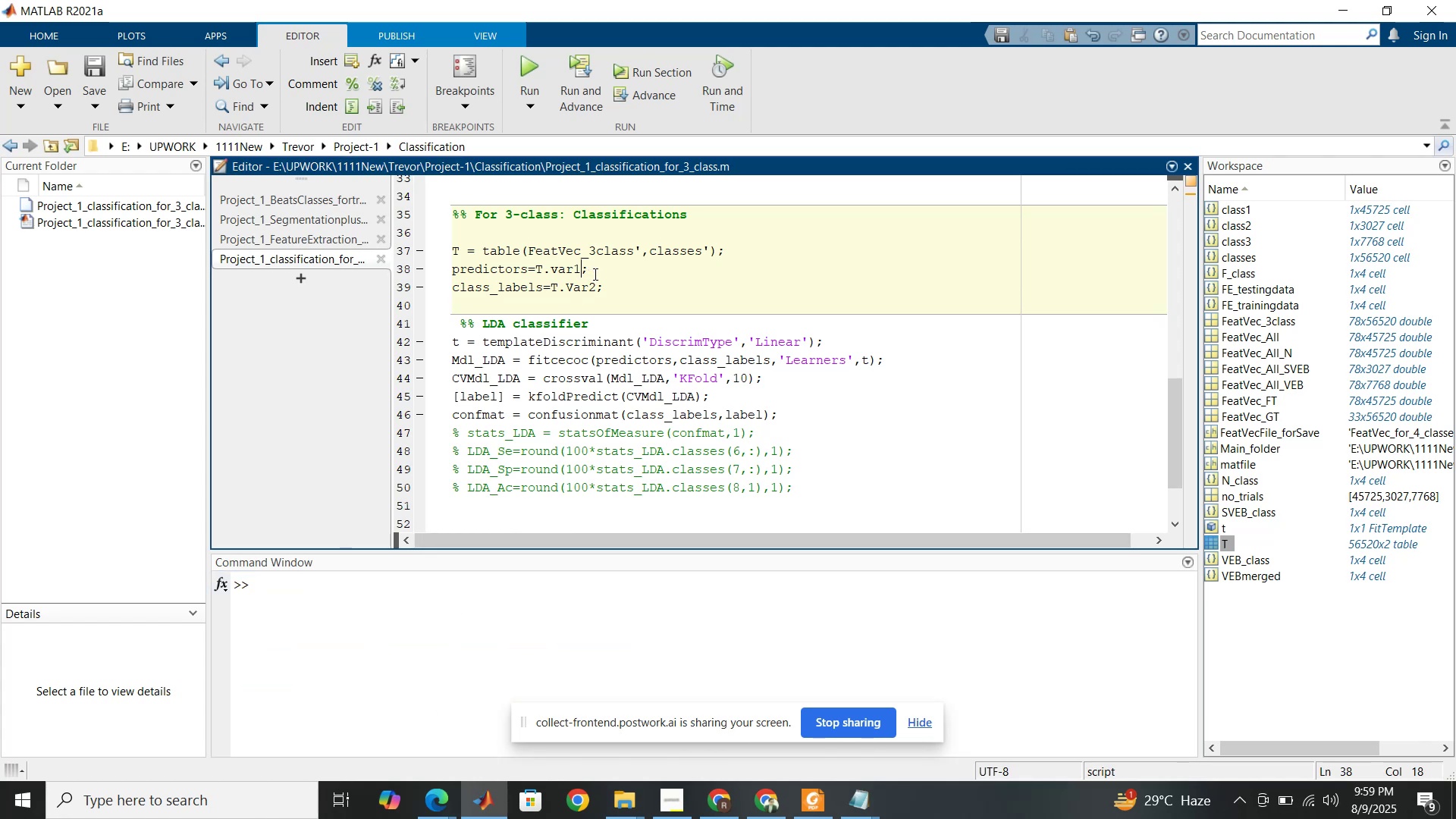 
wait(8.78)
 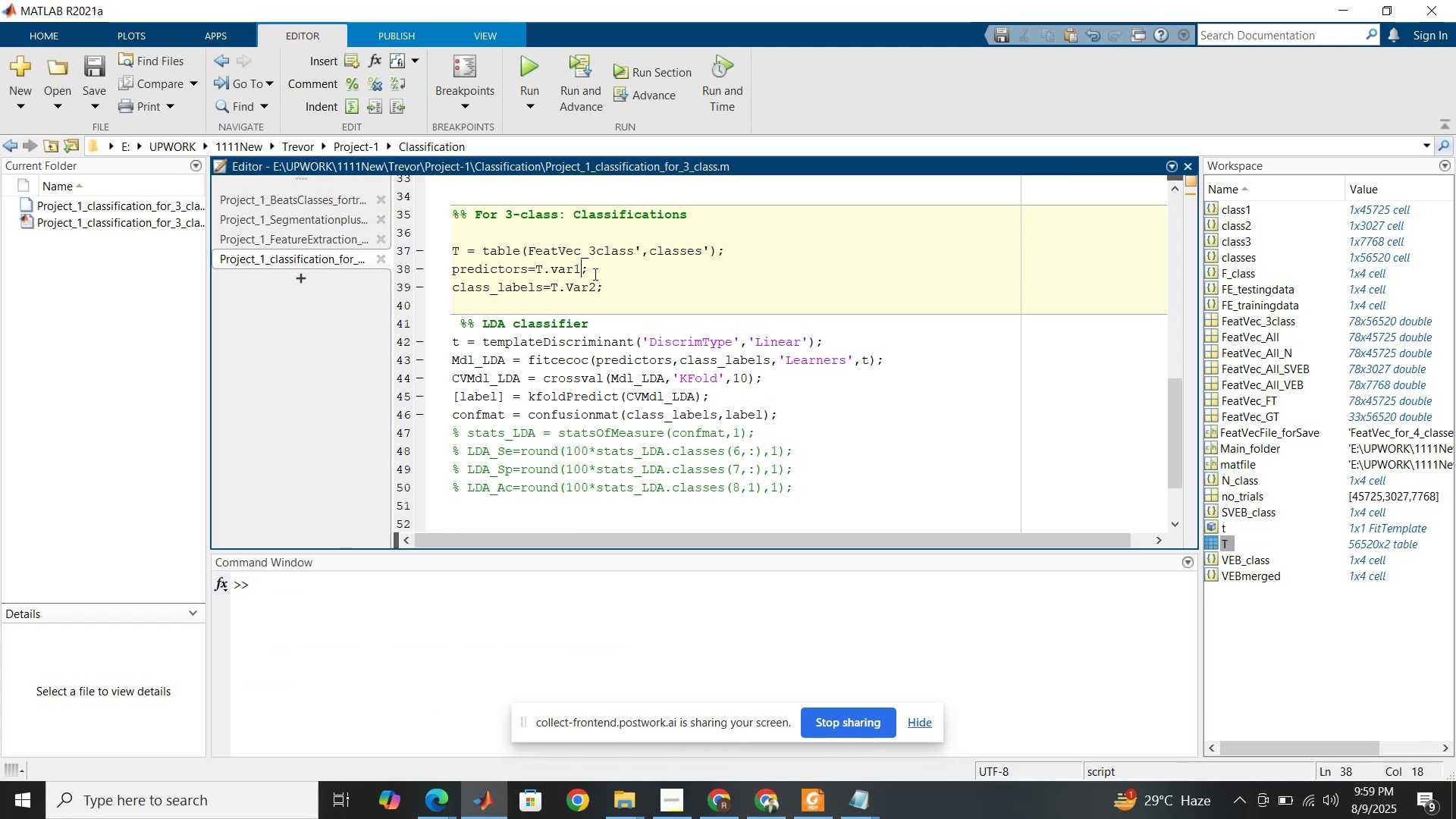 
left_click_drag(start_coordinate=[563, 270], to_coordinate=[556, 266])
 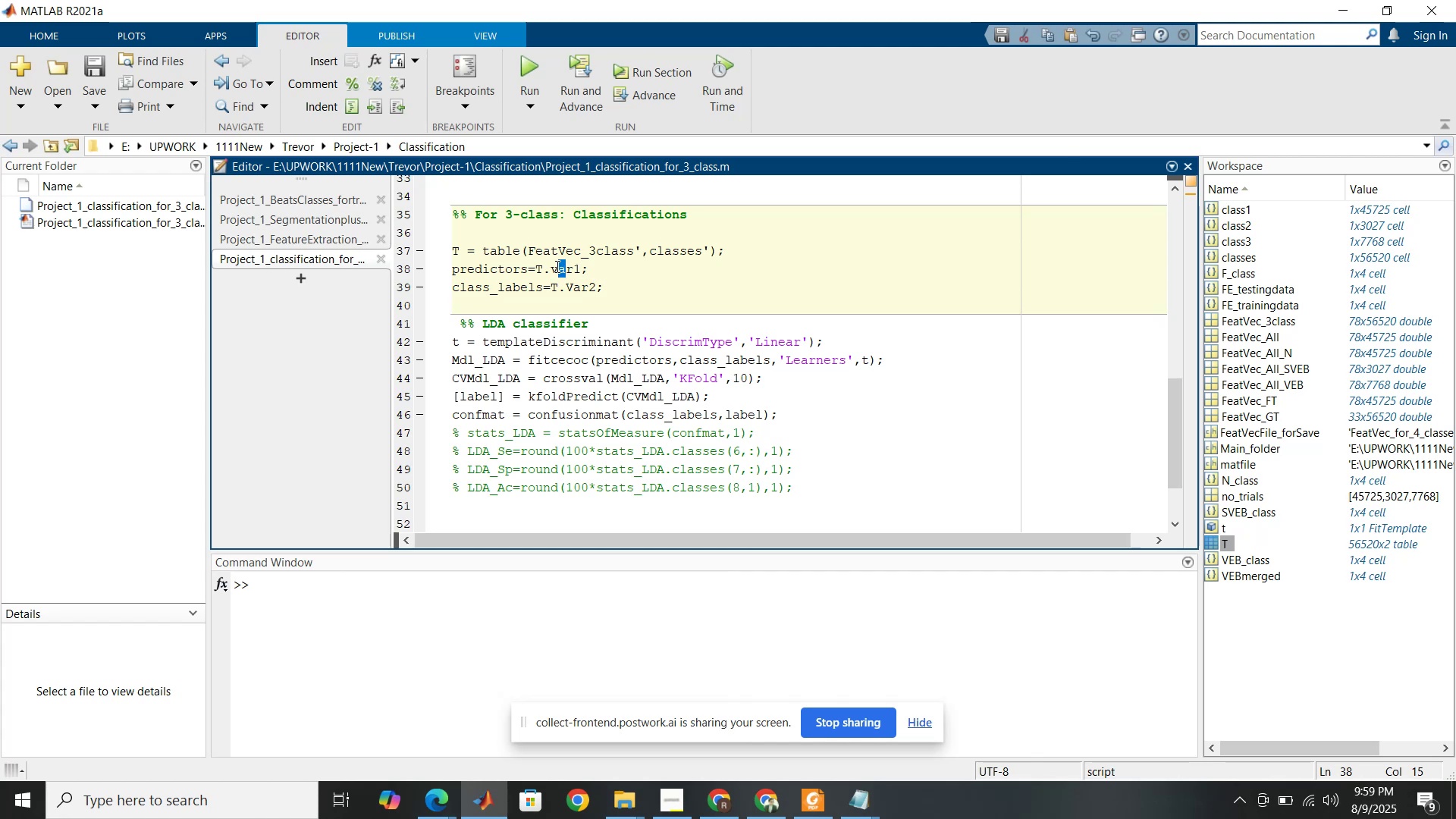 
left_click([556, 266])
 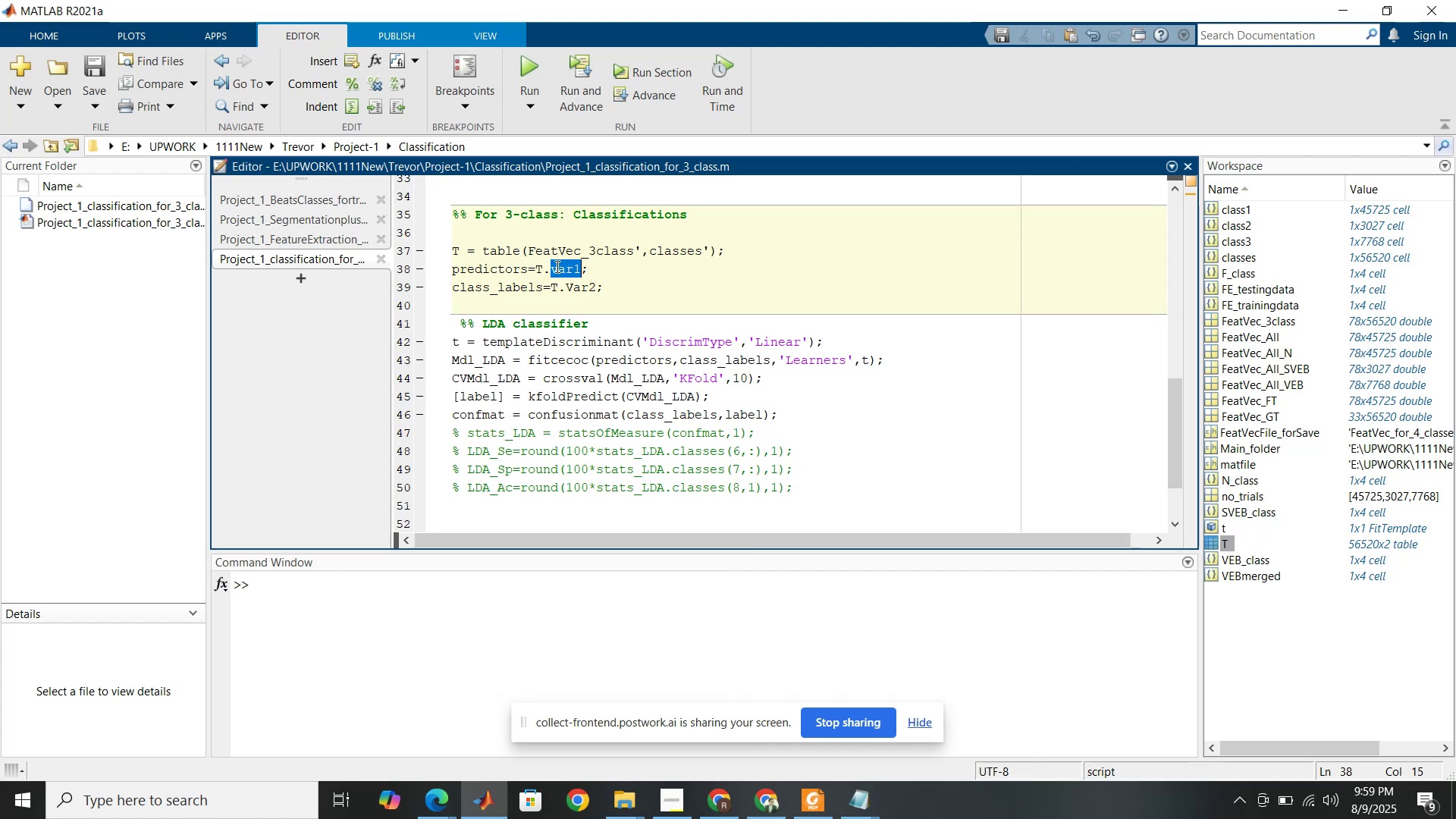 
double_click([556, 266])
 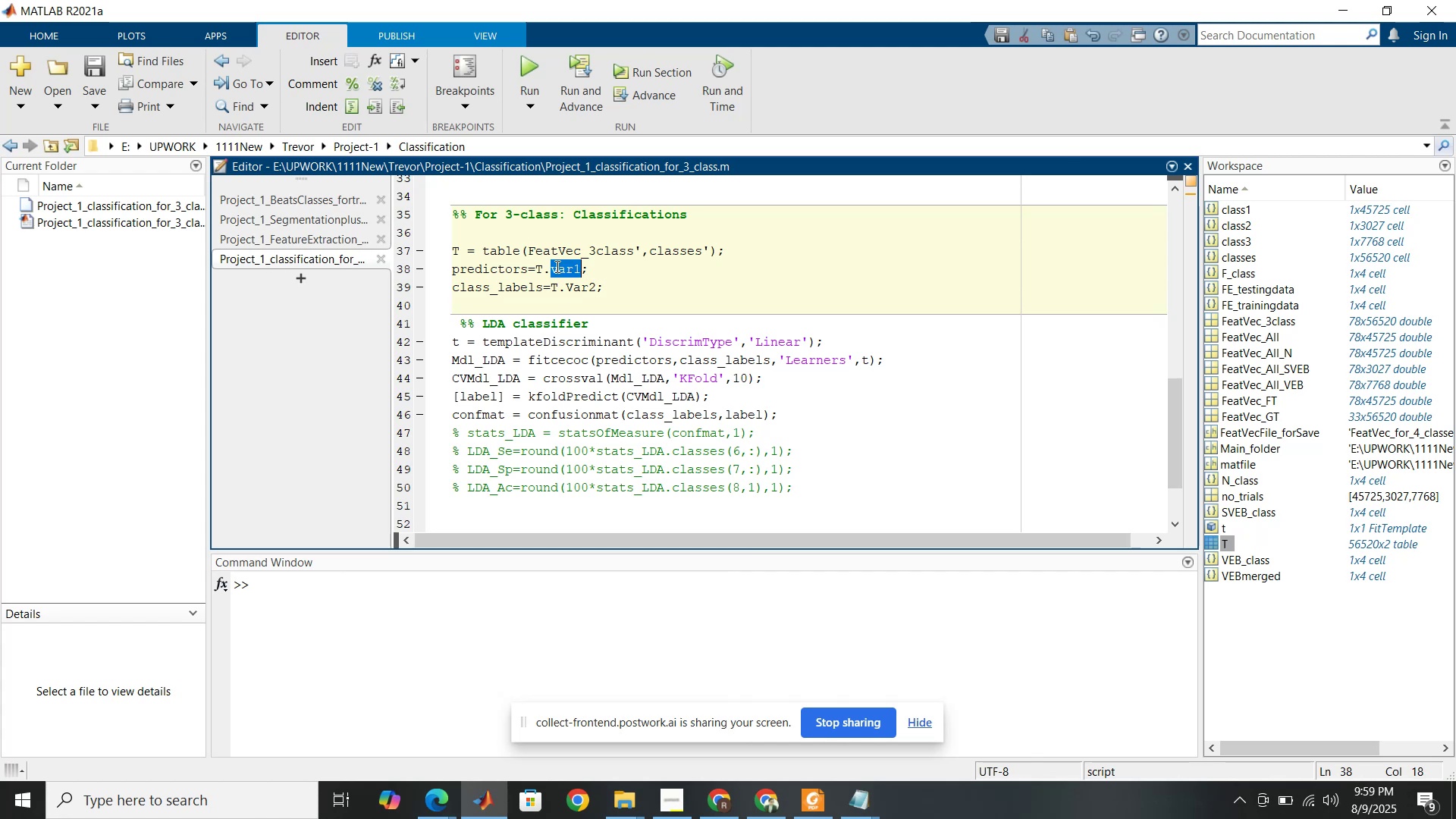 
left_click([556, 266])
 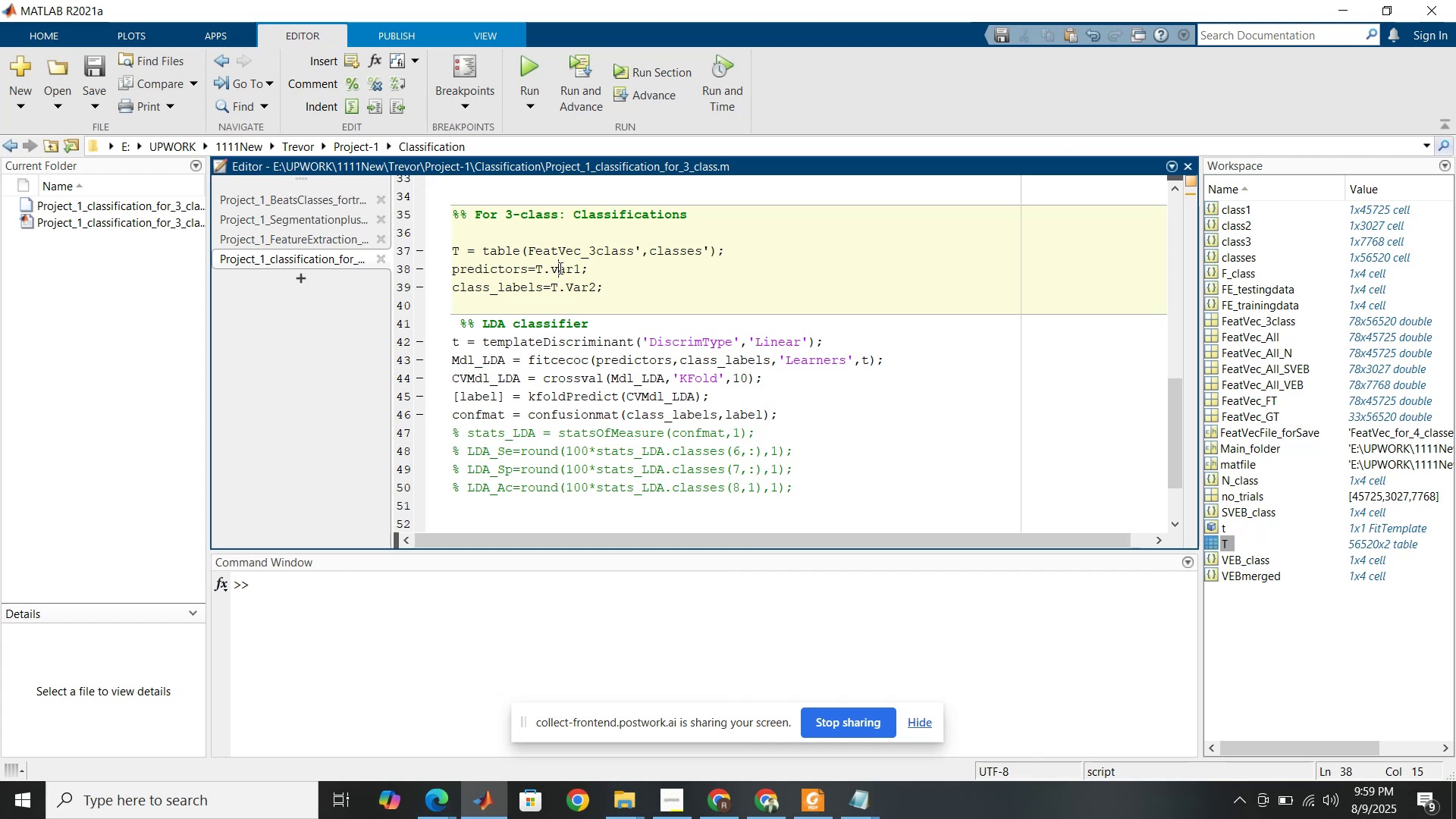 
left_click_drag(start_coordinate=[559, 268], to_coordinate=[554, 268])
 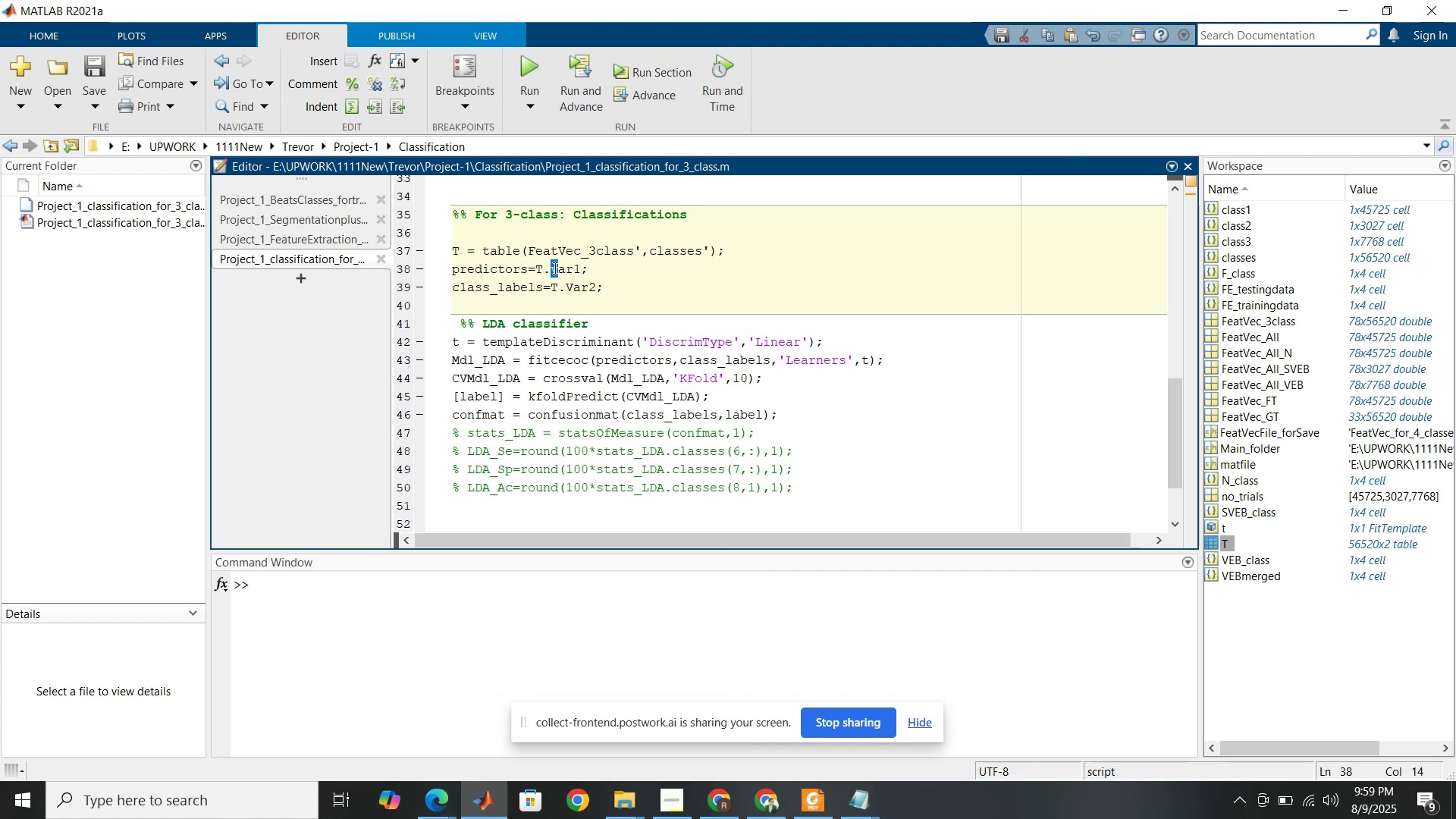 
type(VV)
 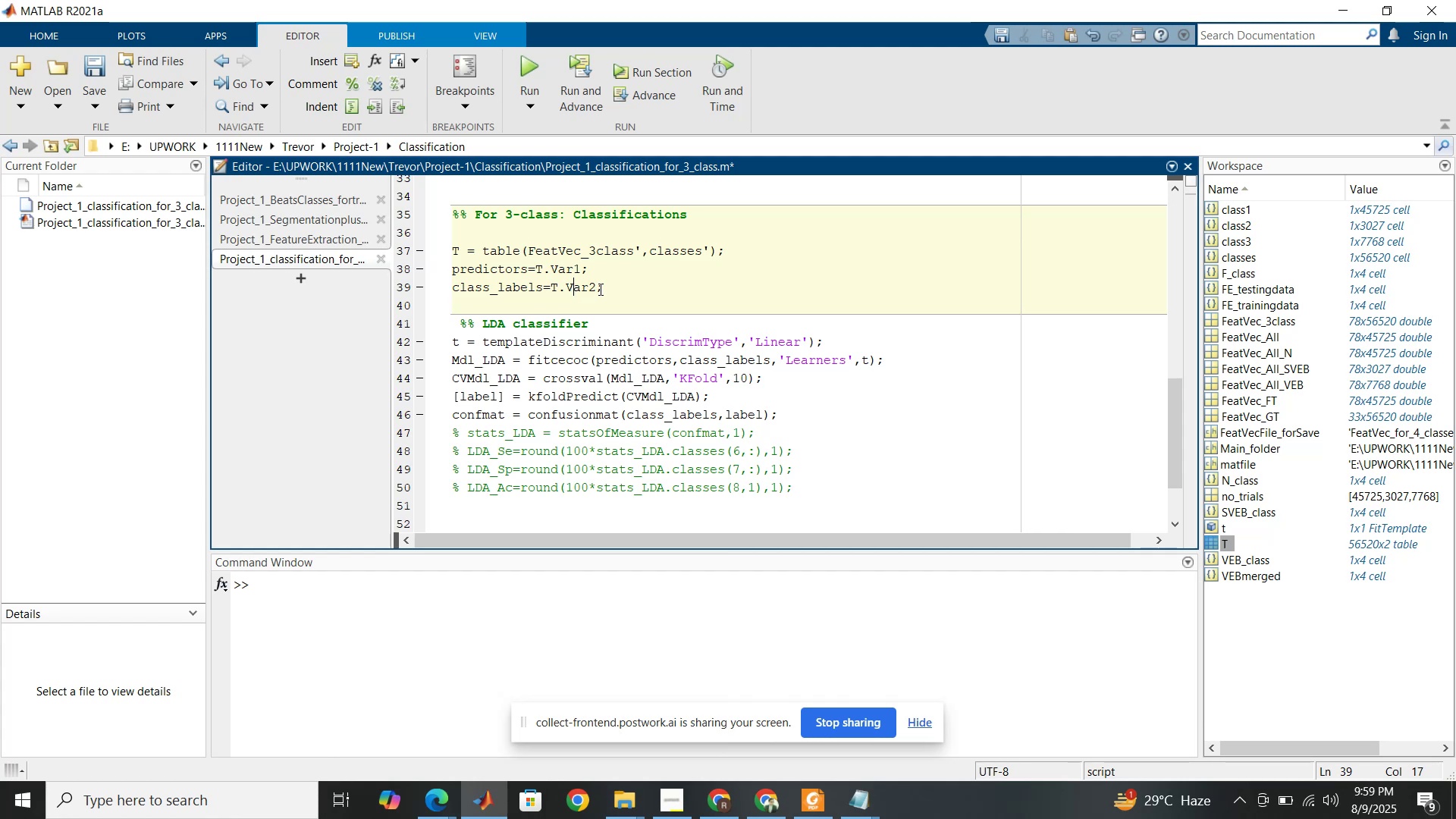 
left_click_drag(start_coordinate=[568, 288], to_coordinate=[572, 289])
 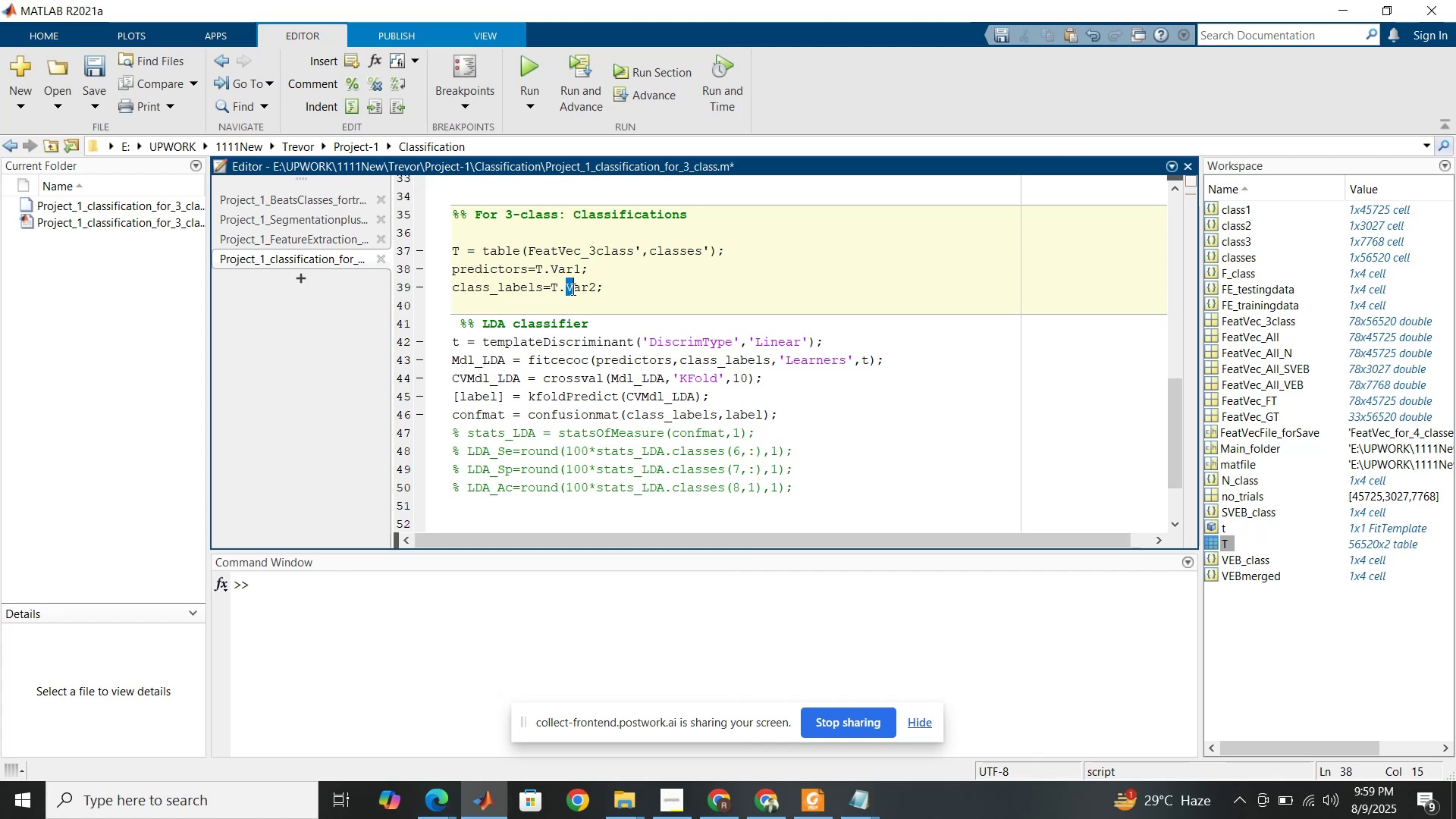 
left_click([599, 288])
 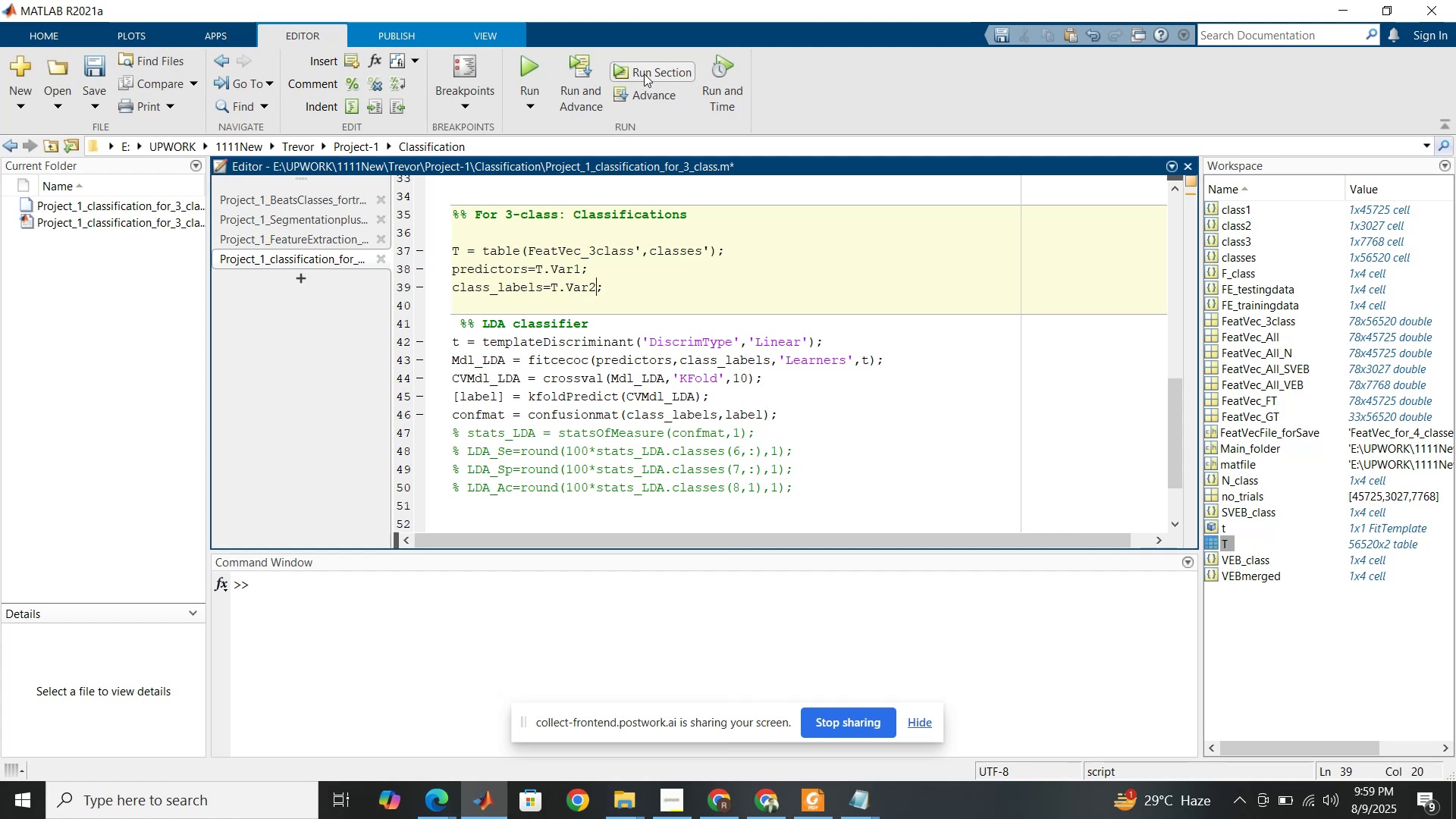 
left_click([644, 74])
 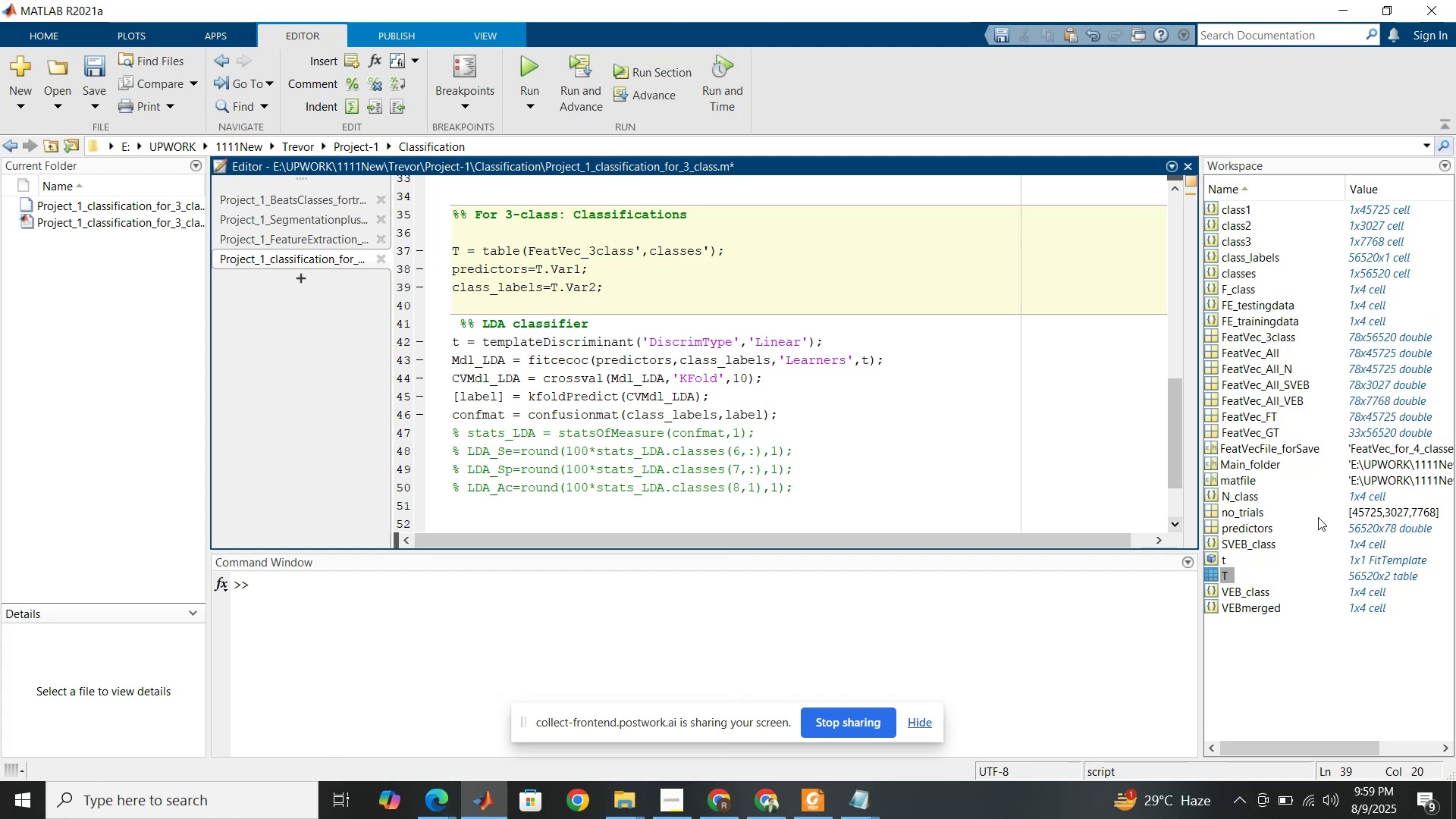 
left_click([1245, 534])
 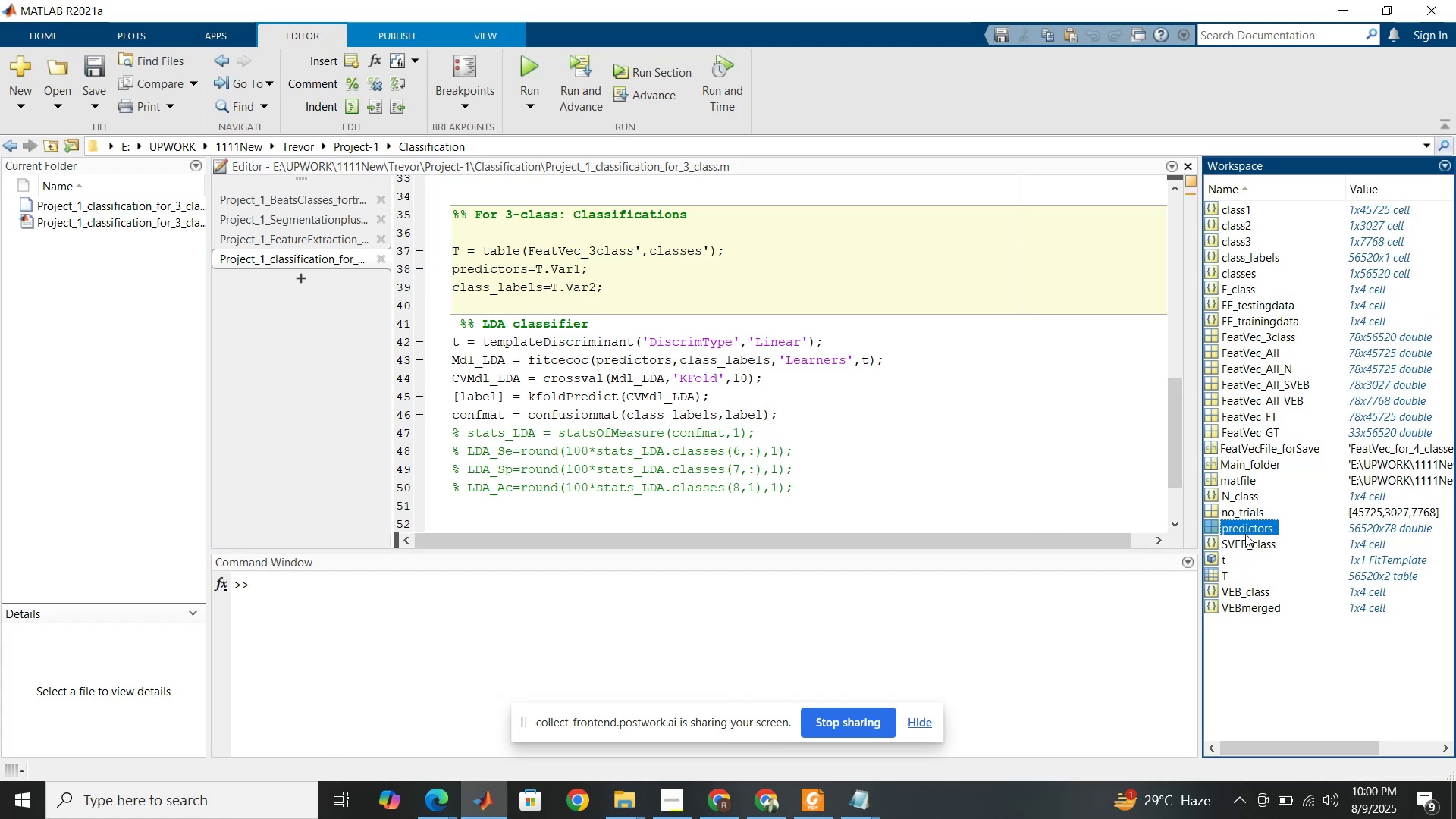 
wait(8.05)
 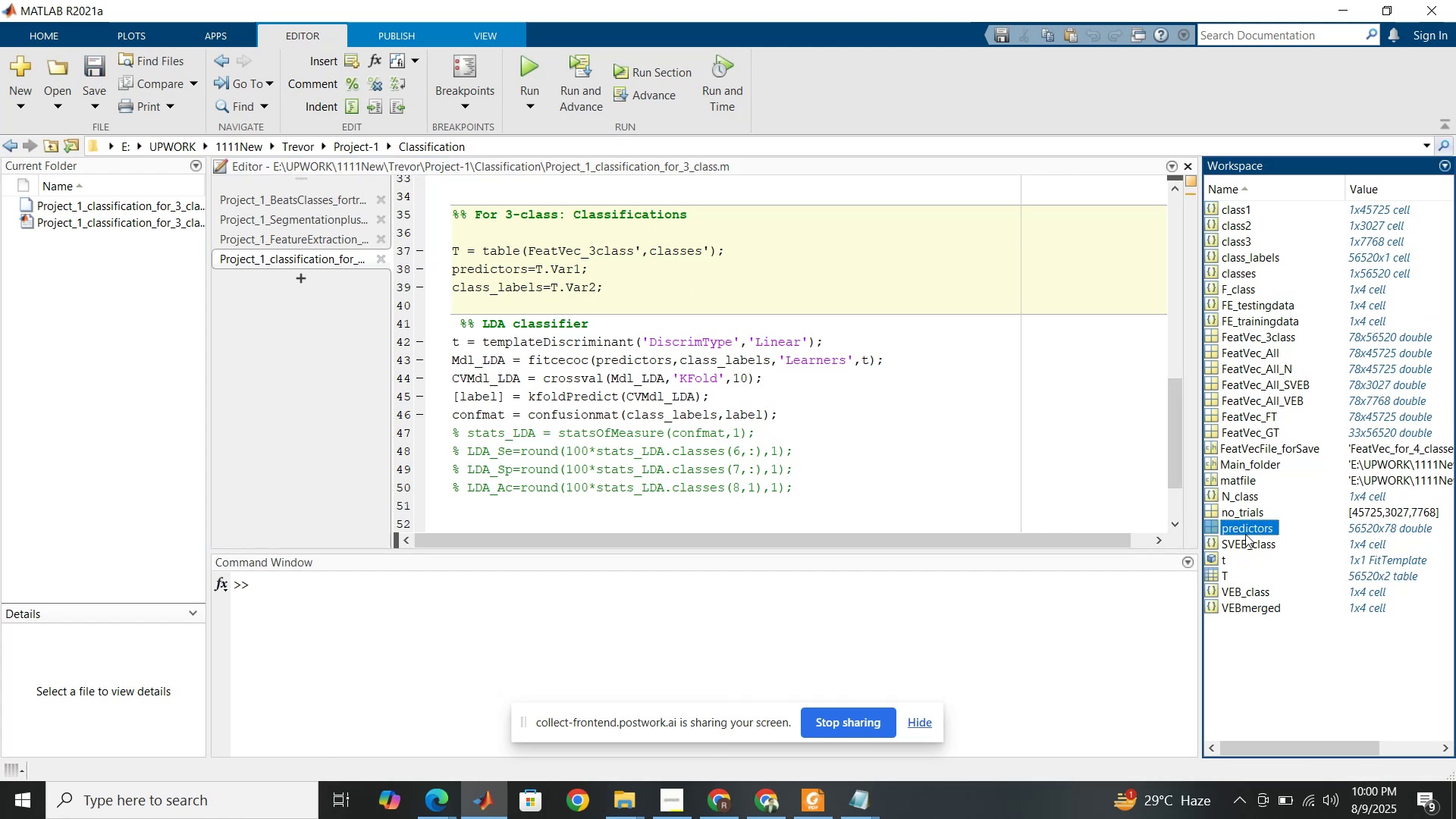 
left_click([665, 400])
 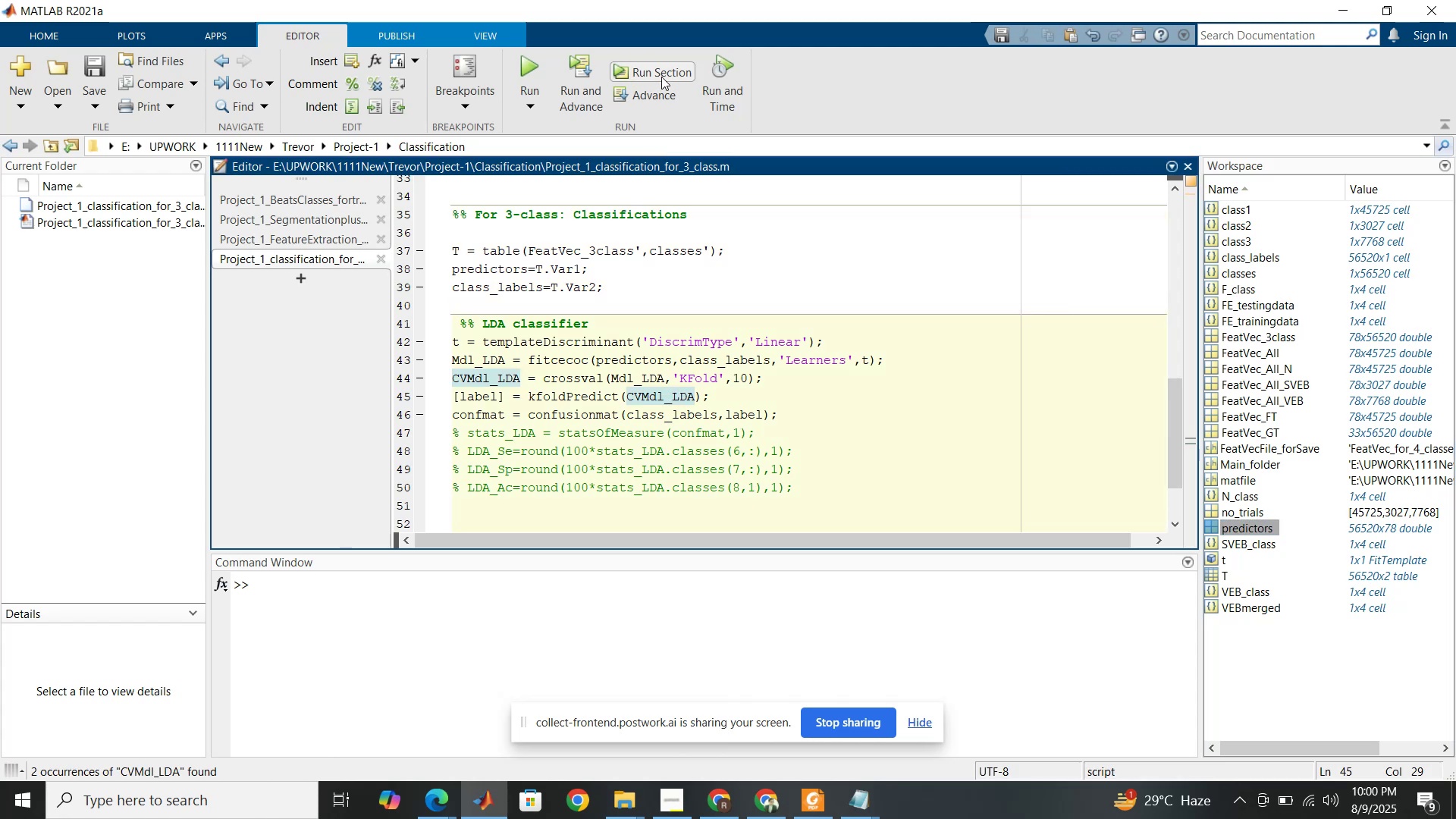 
left_click([661, 77])
 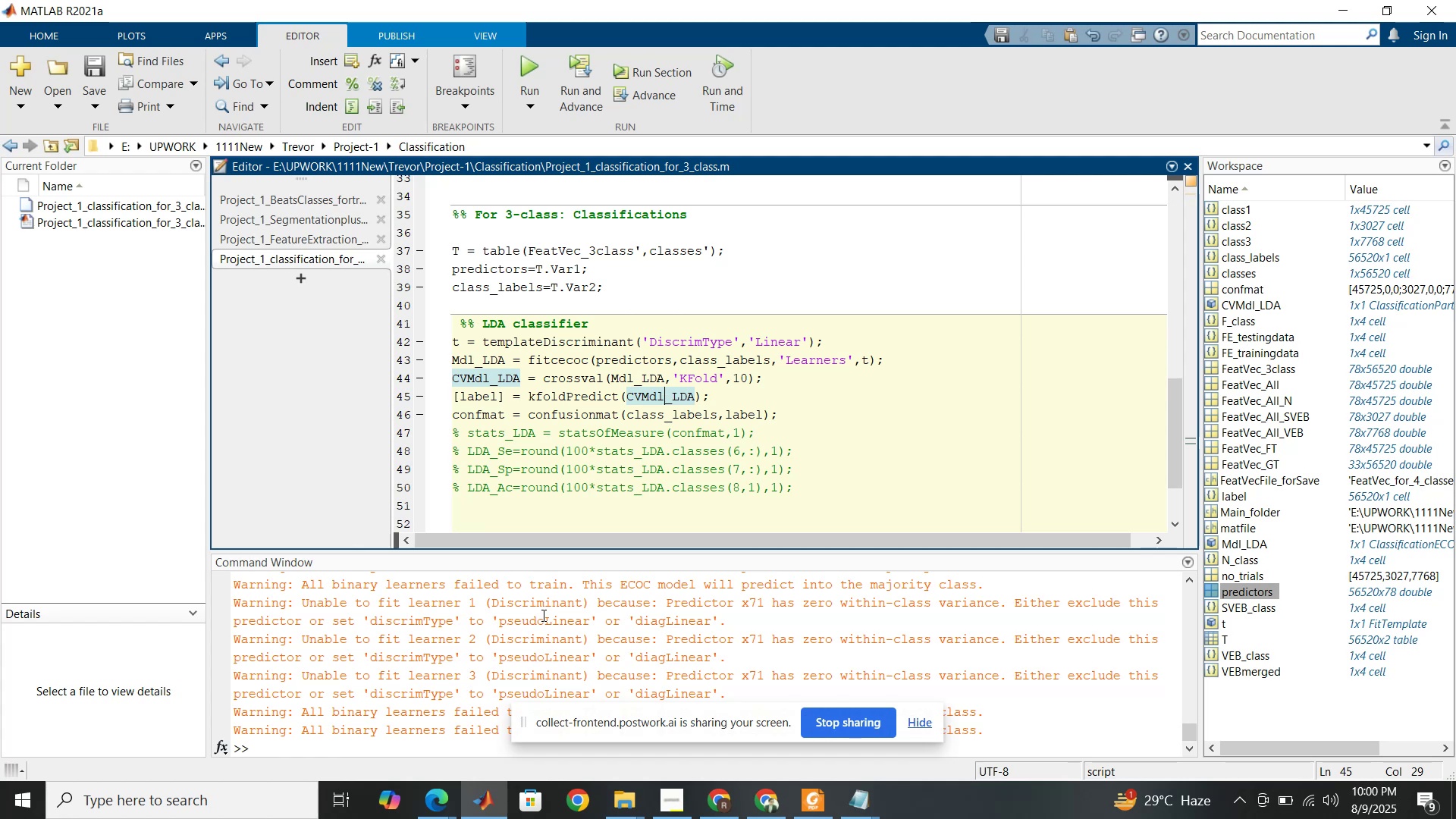 
wait(35.02)
 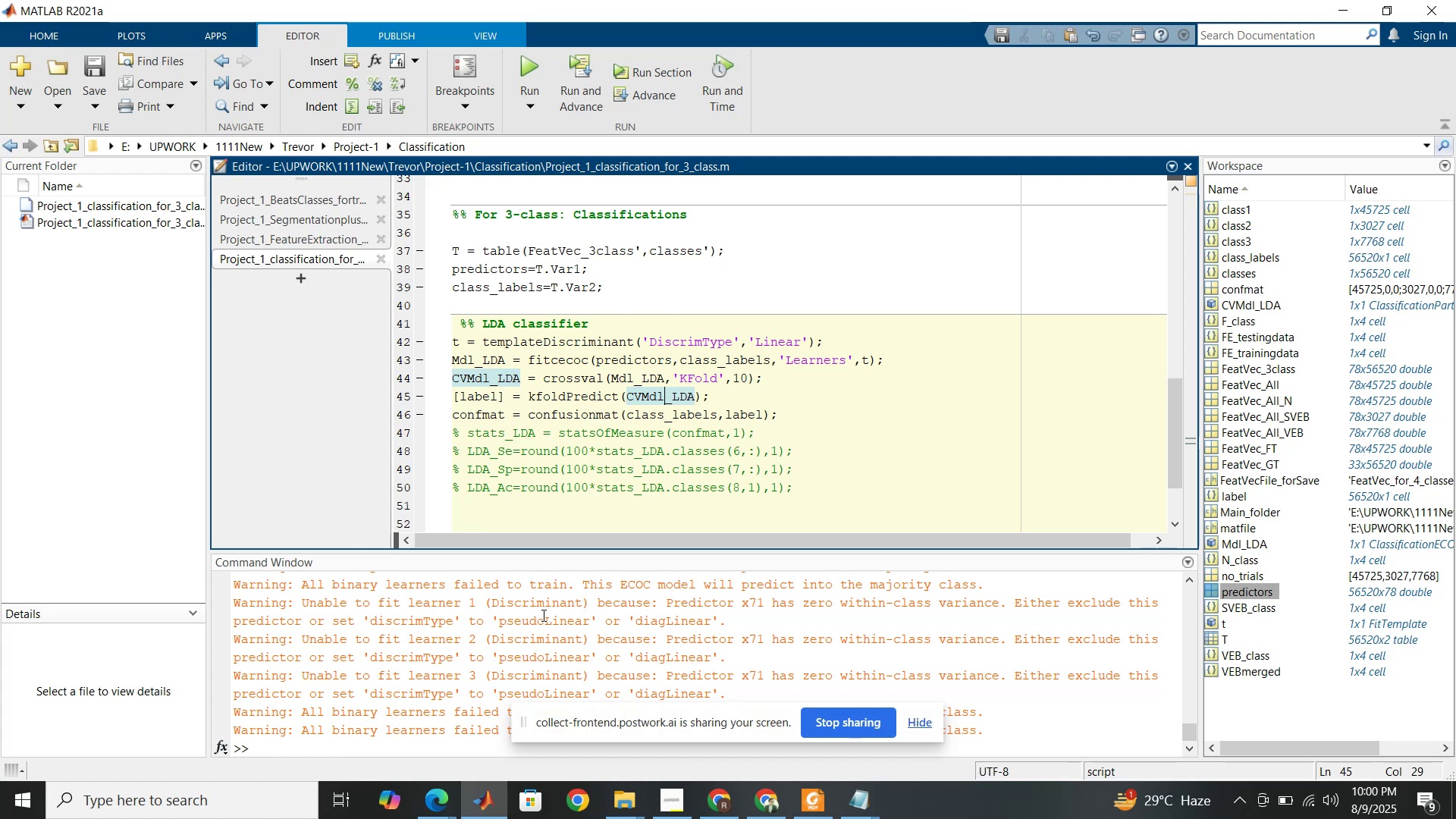 
mouse_move([1255, 596])
 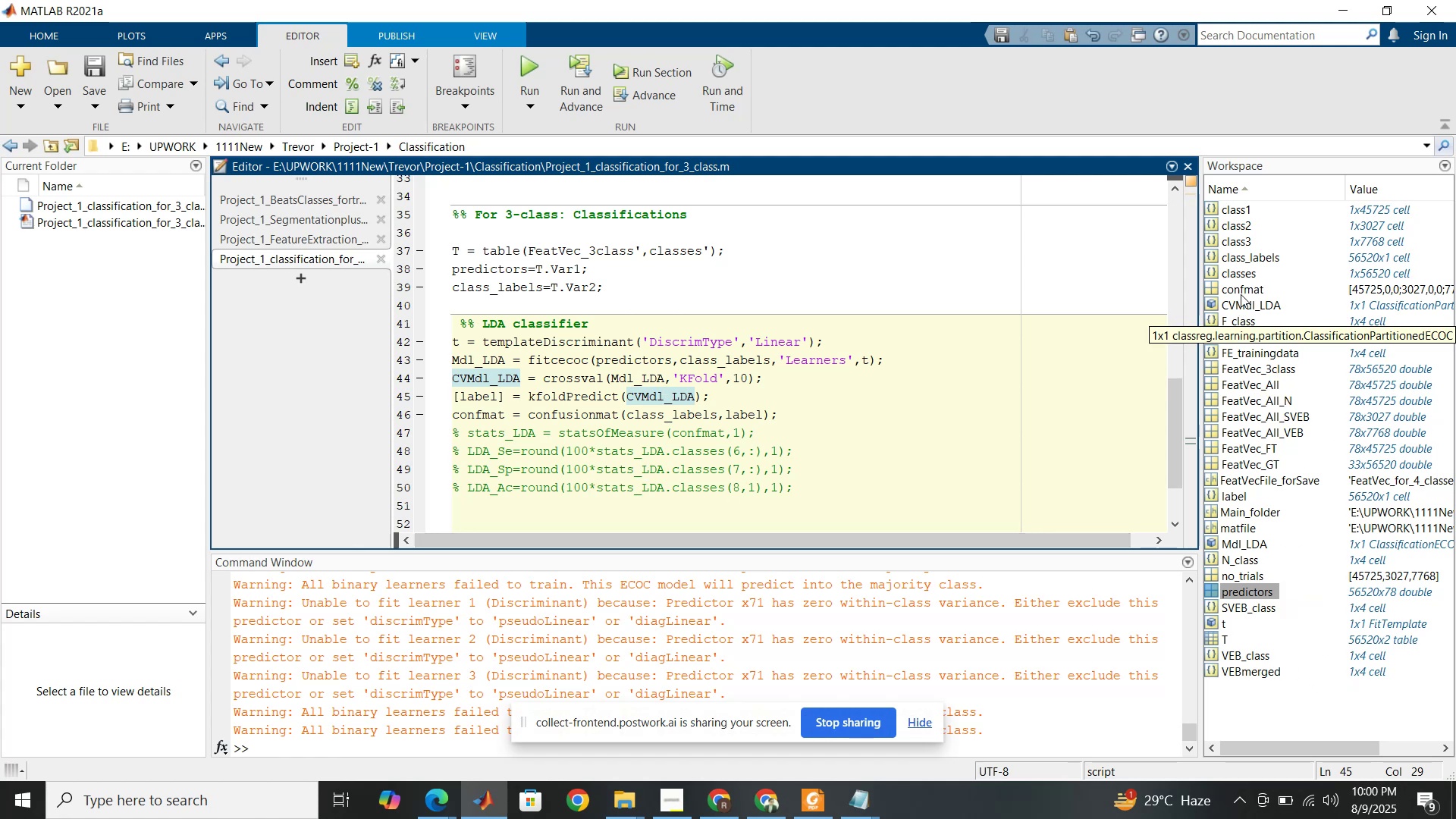 
double_click([1241, 287])
 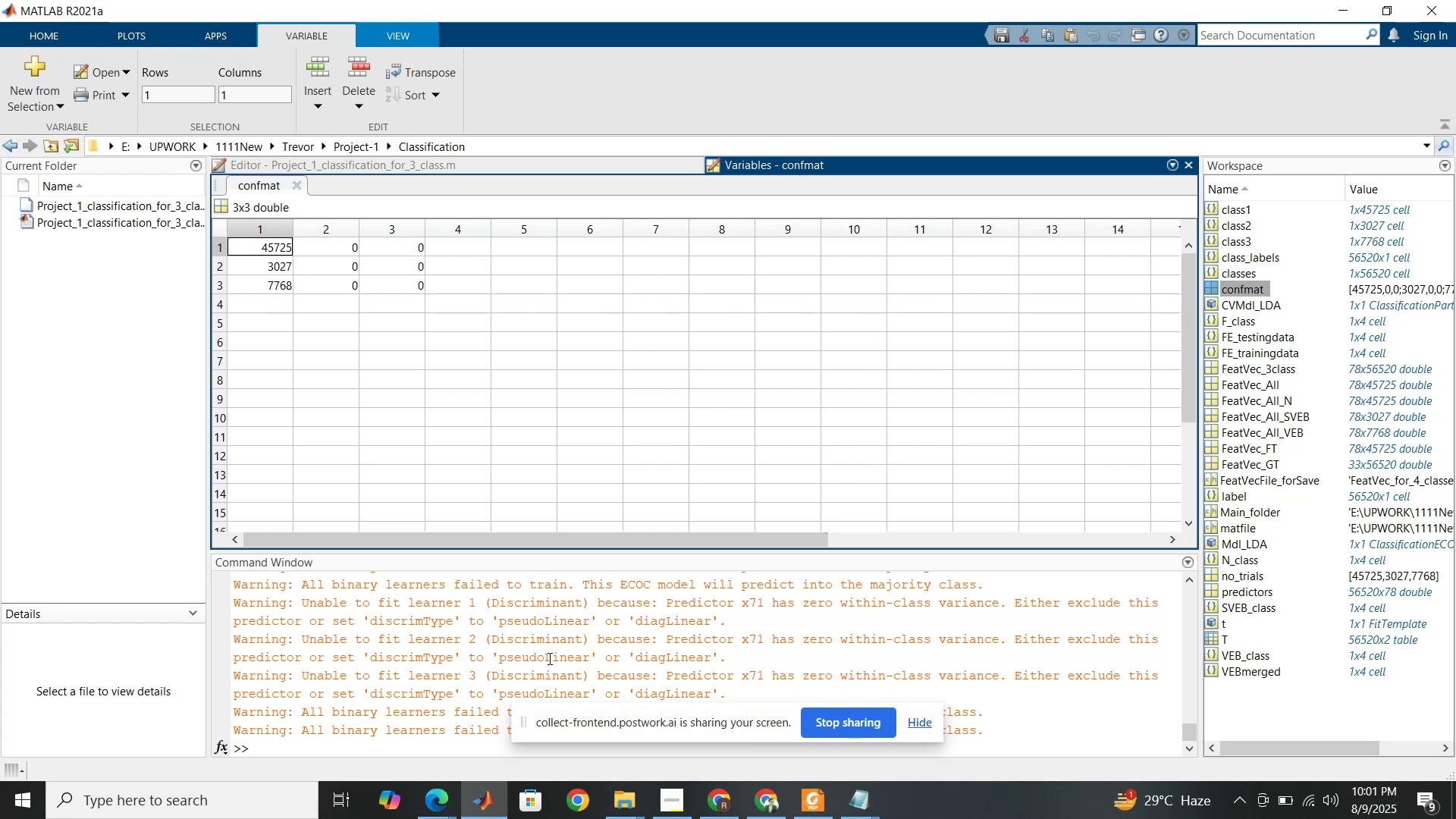 
wait(19.07)
 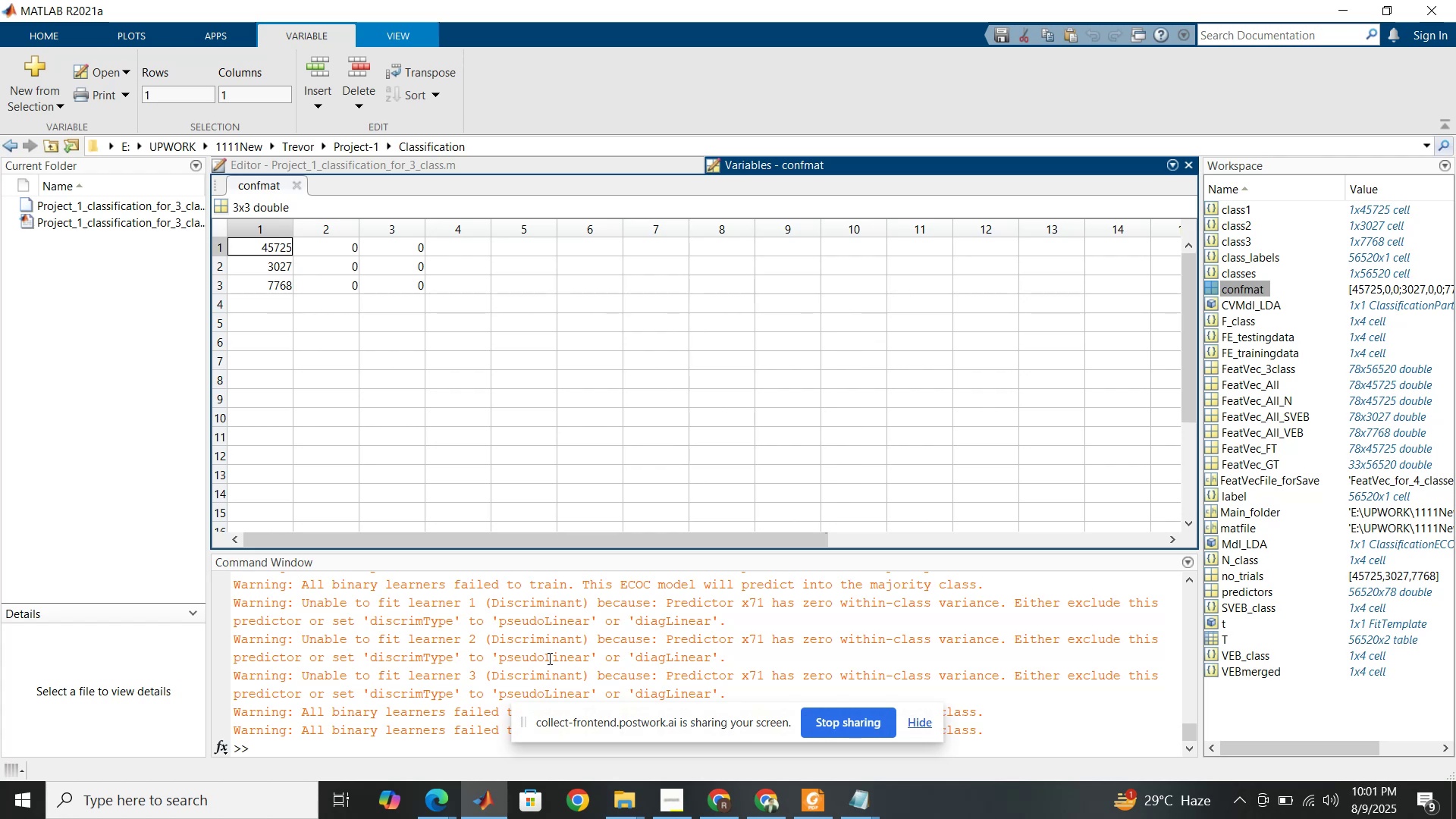 
double_click([546, 658])
 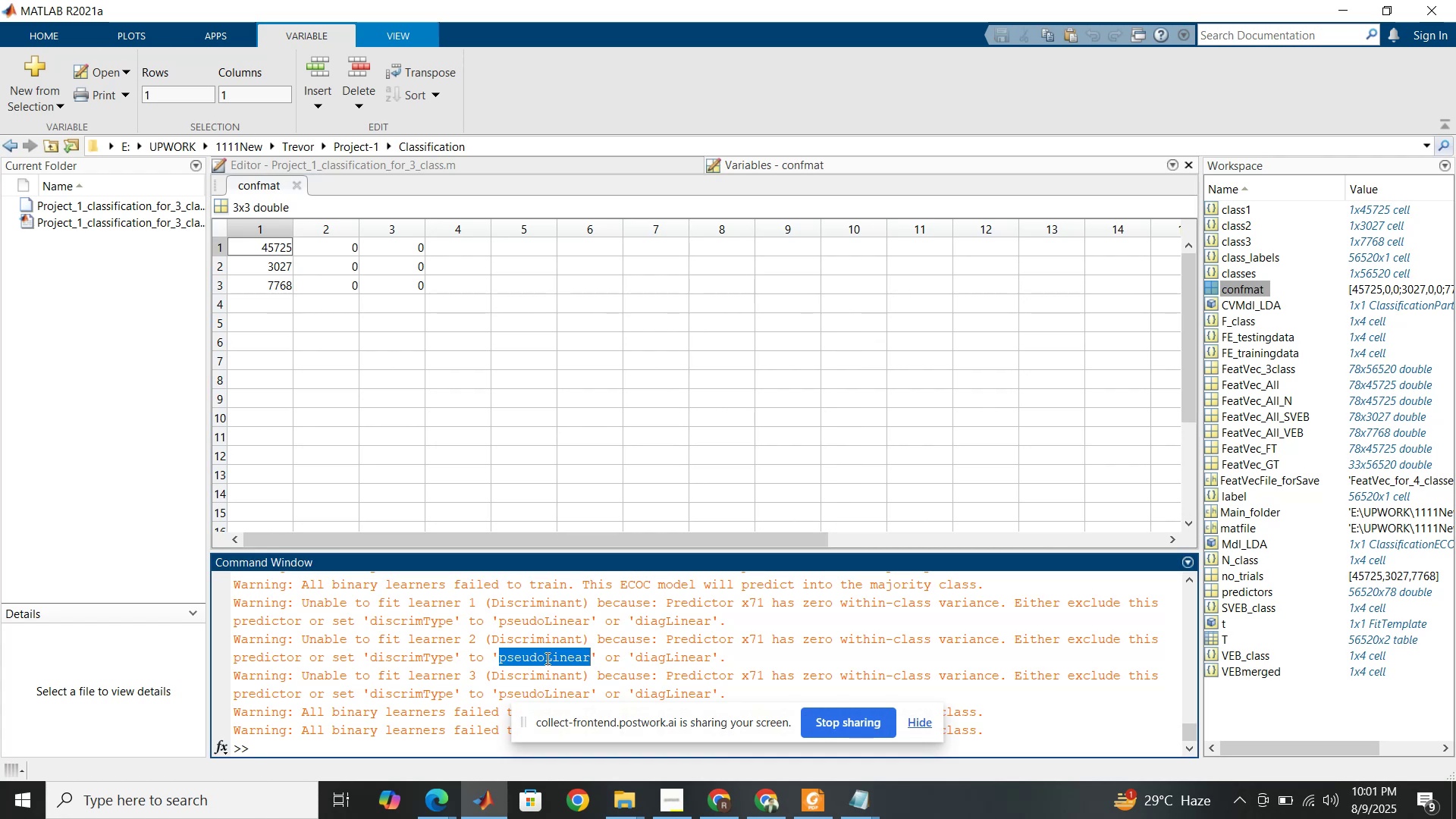 
hold_key(key=ControlLeft, duration=0.83)
 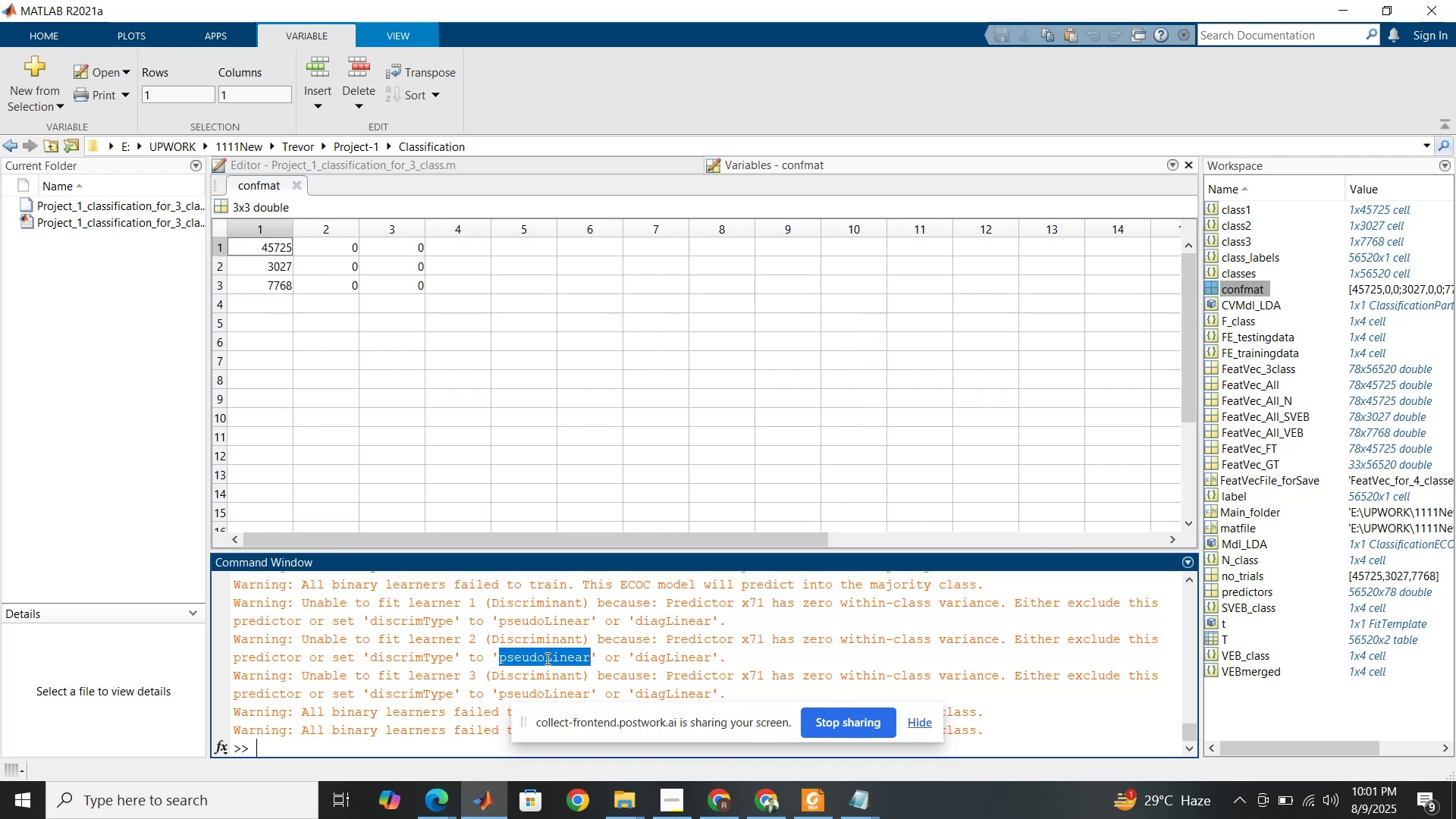 
hold_key(key=C, duration=0.32)
 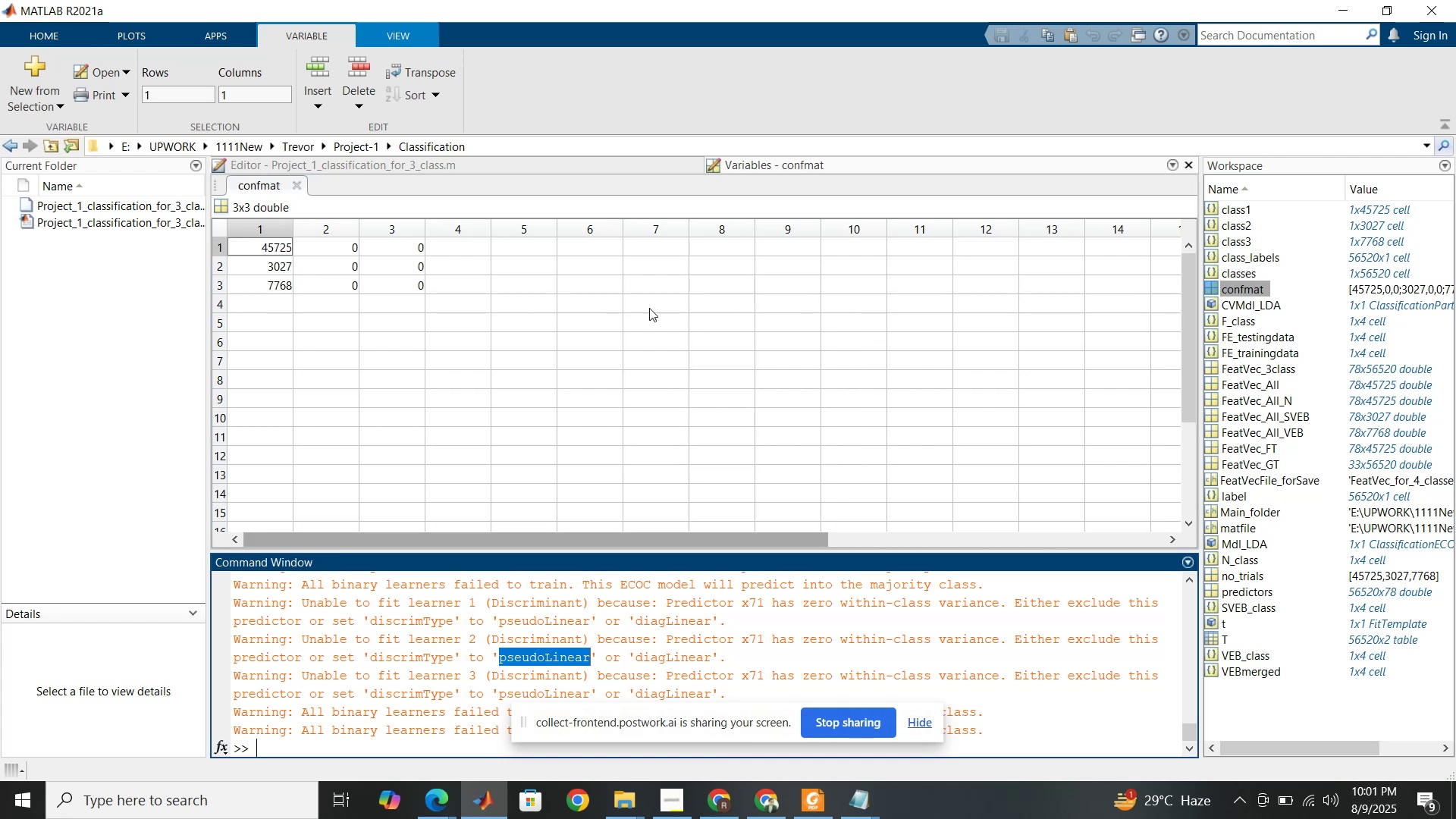 
left_click([622, 168])
 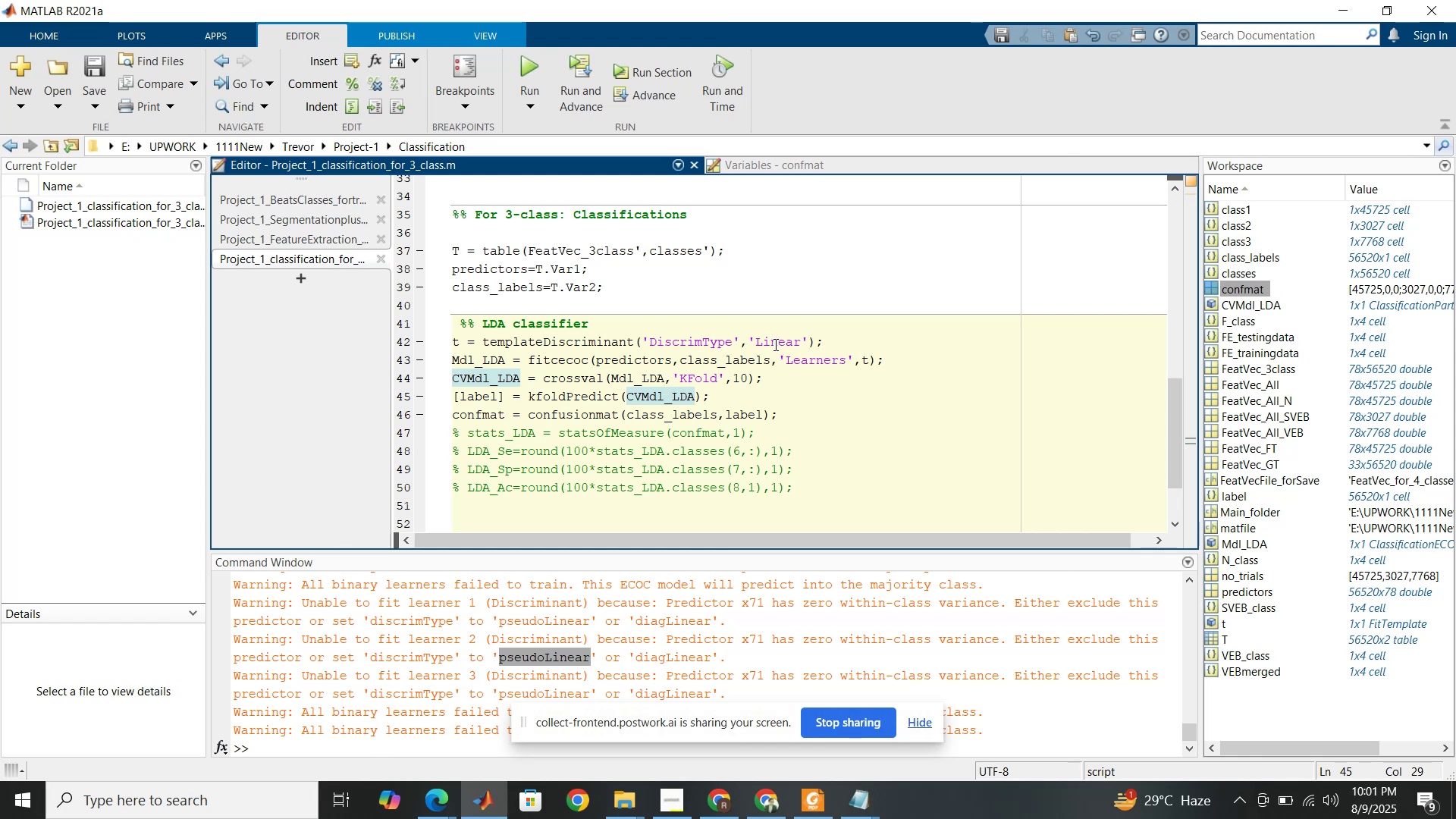 
double_click([774, 344])
 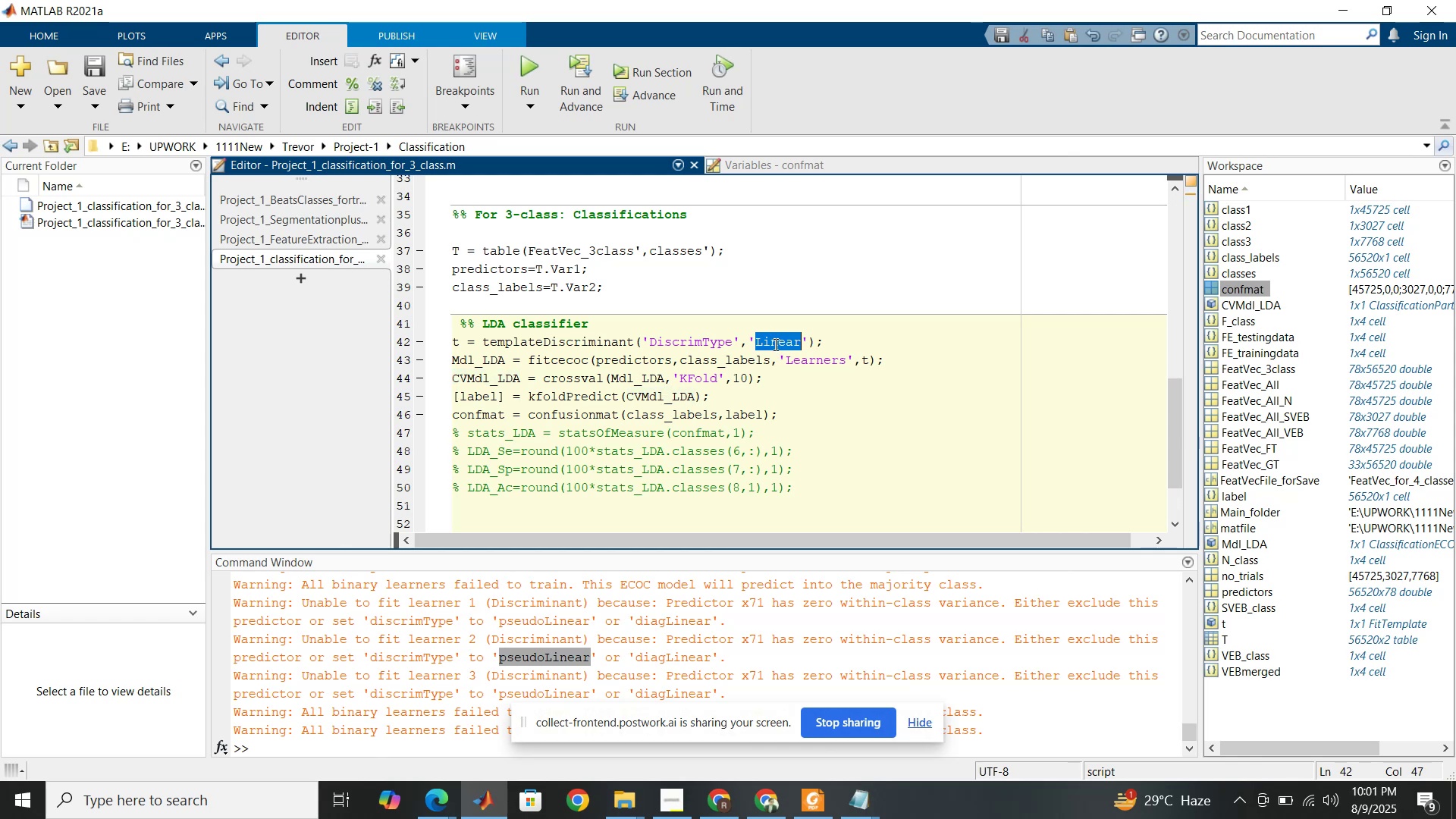 
key(Control+V)
 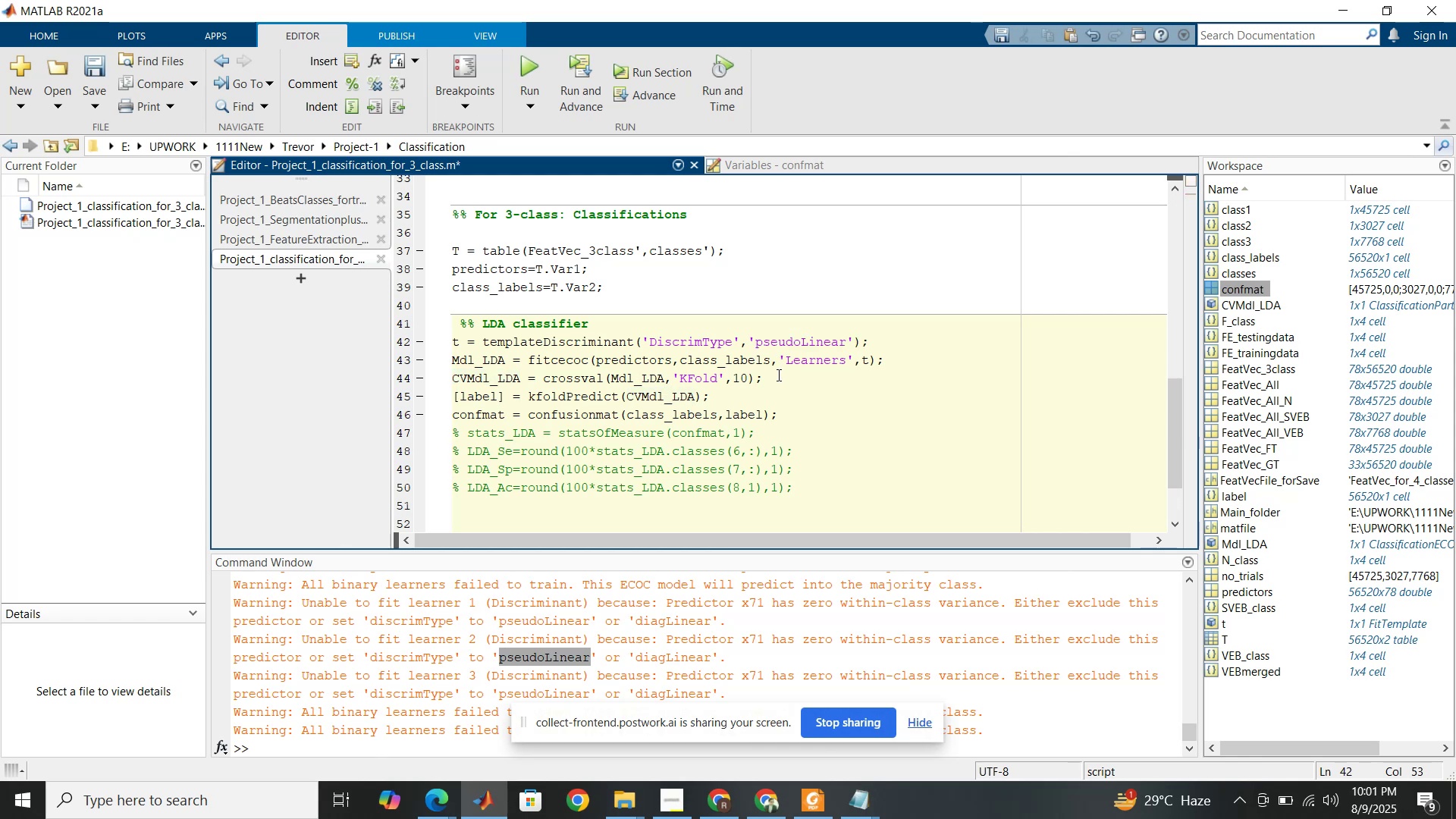 
left_click([777, 375])
 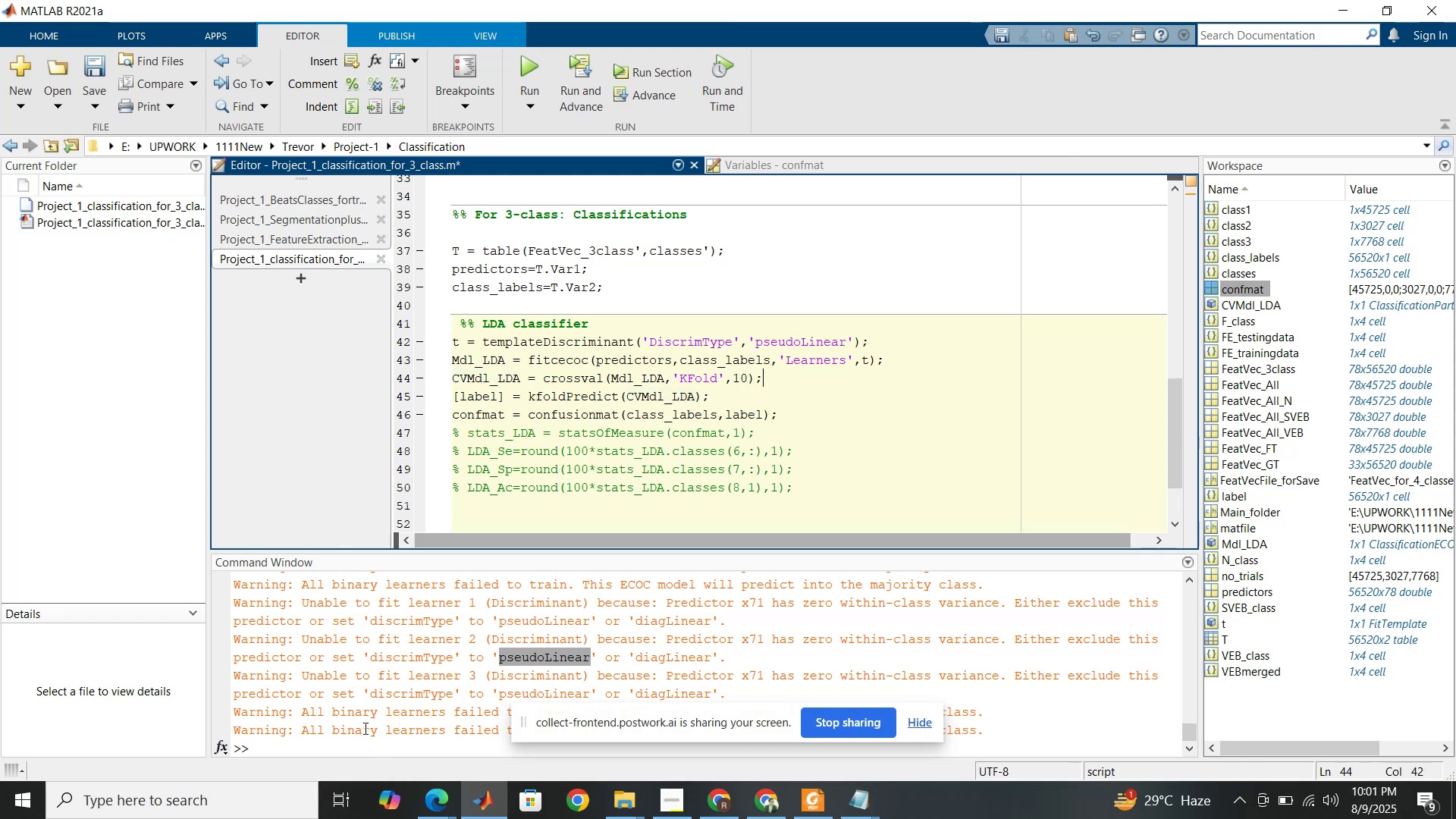 
left_click([358, 750])
 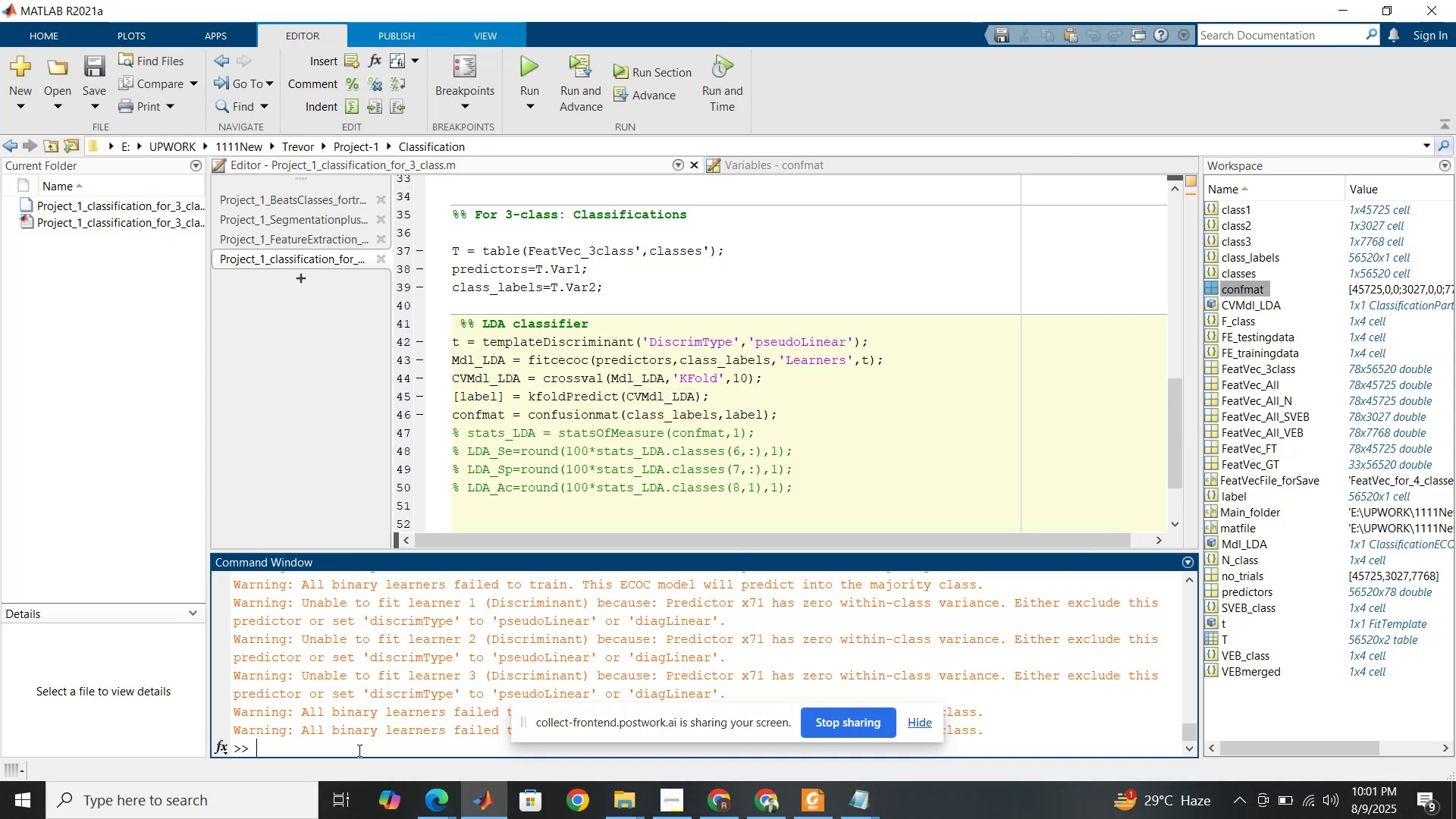 
type(clc)
 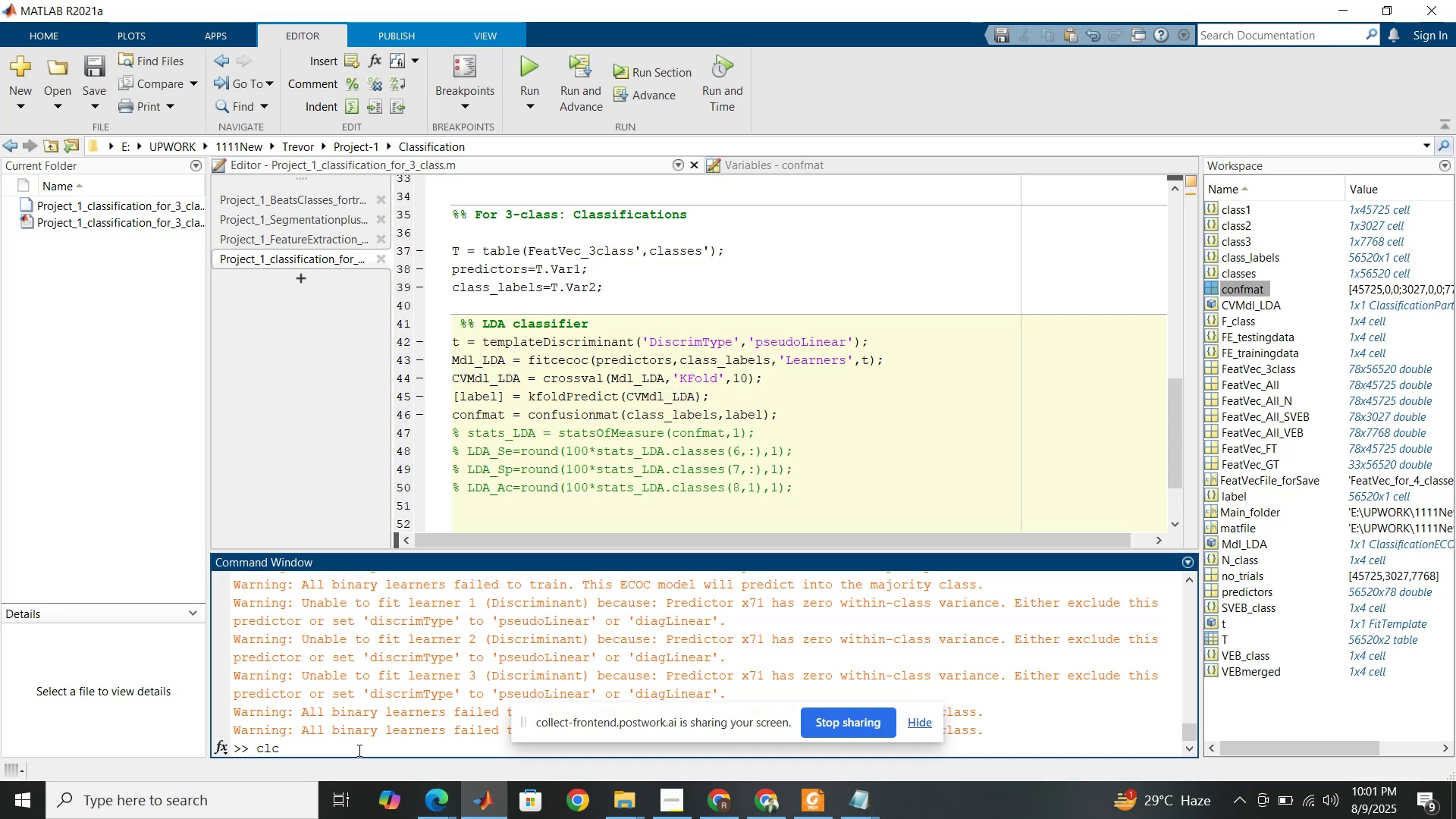 
key(Enter)
 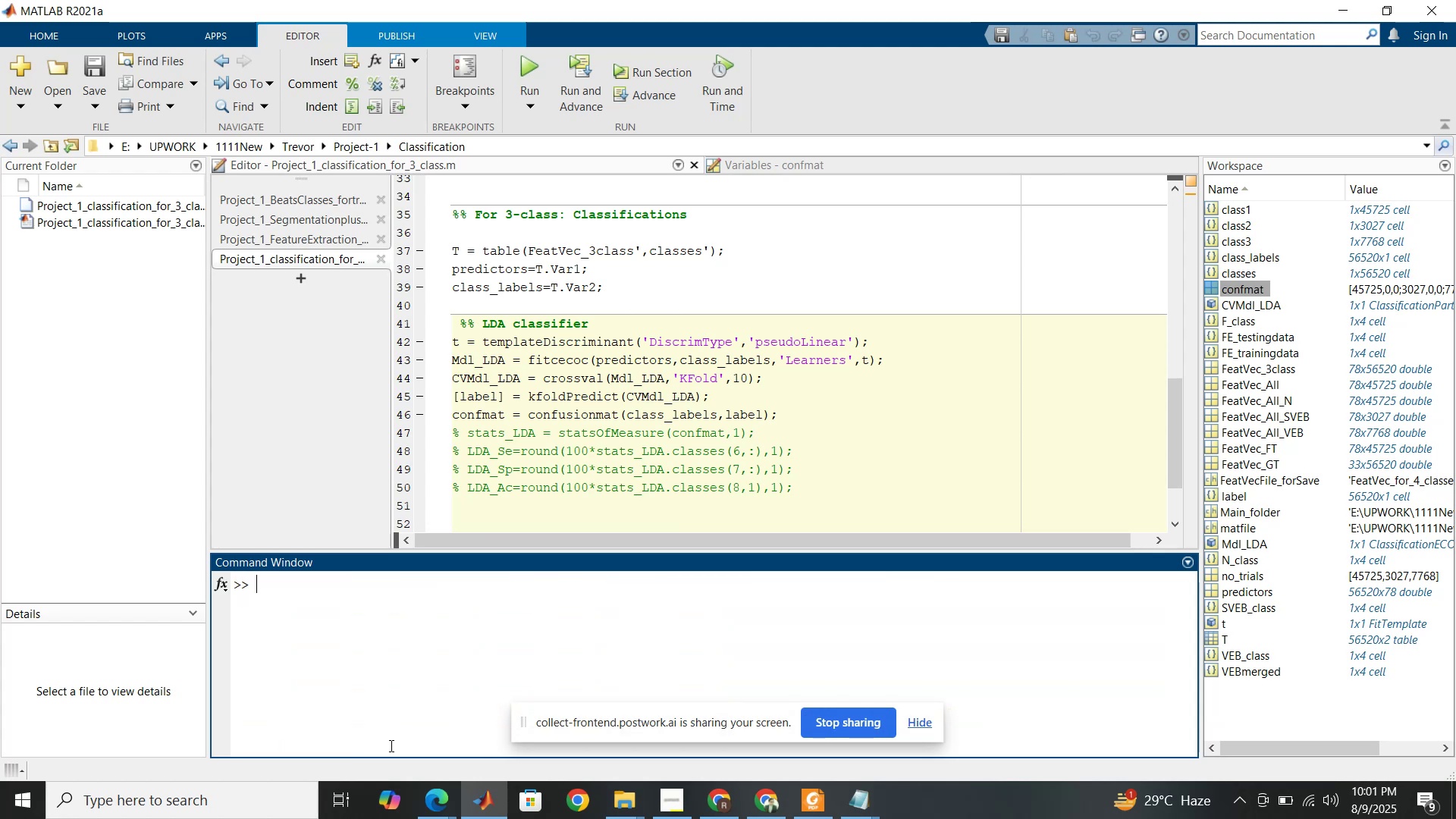 
scroll: coordinate [576, 438], scroll_direction: up, amount: 8.0
 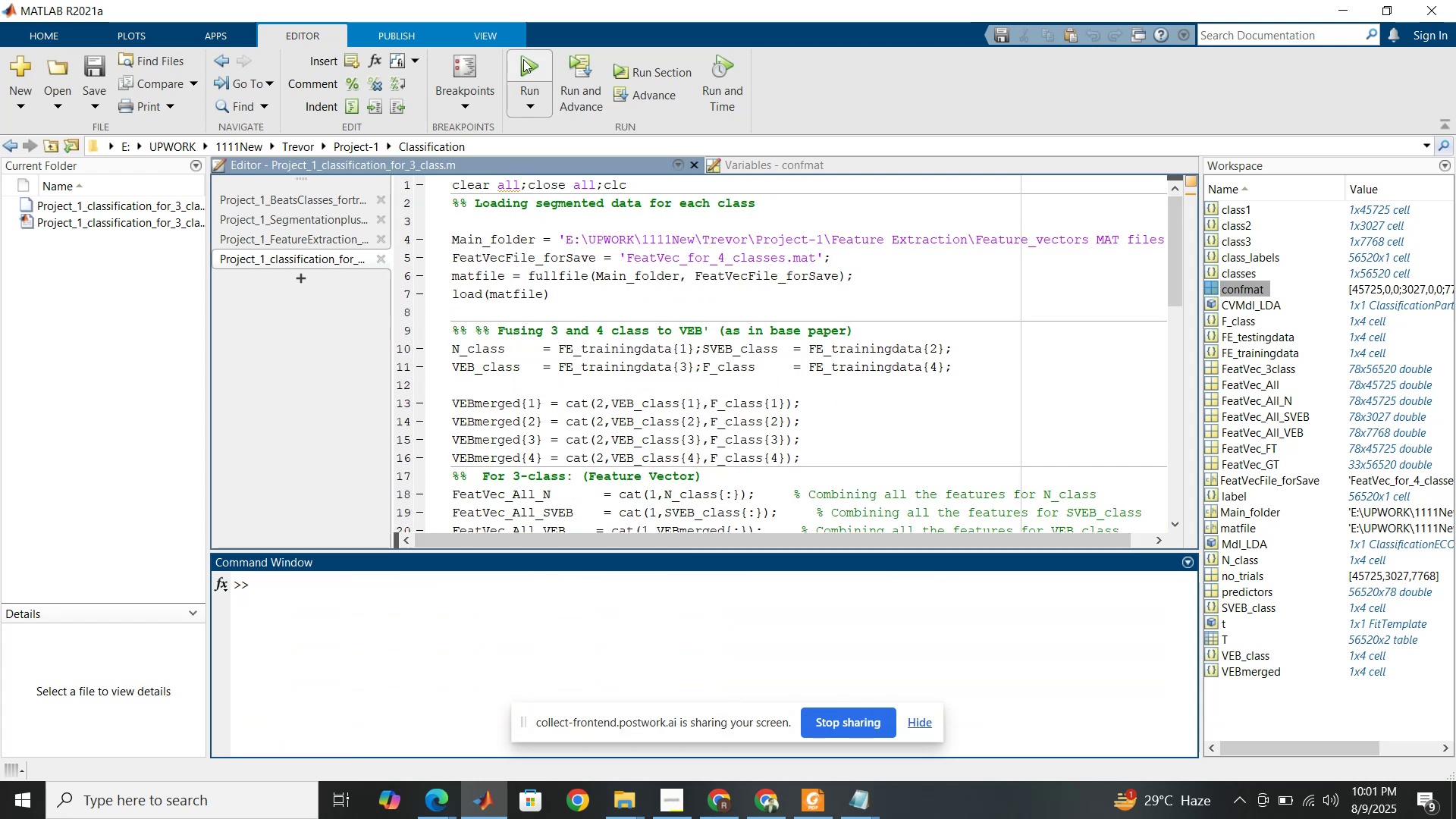 
left_click([524, 58])
 